 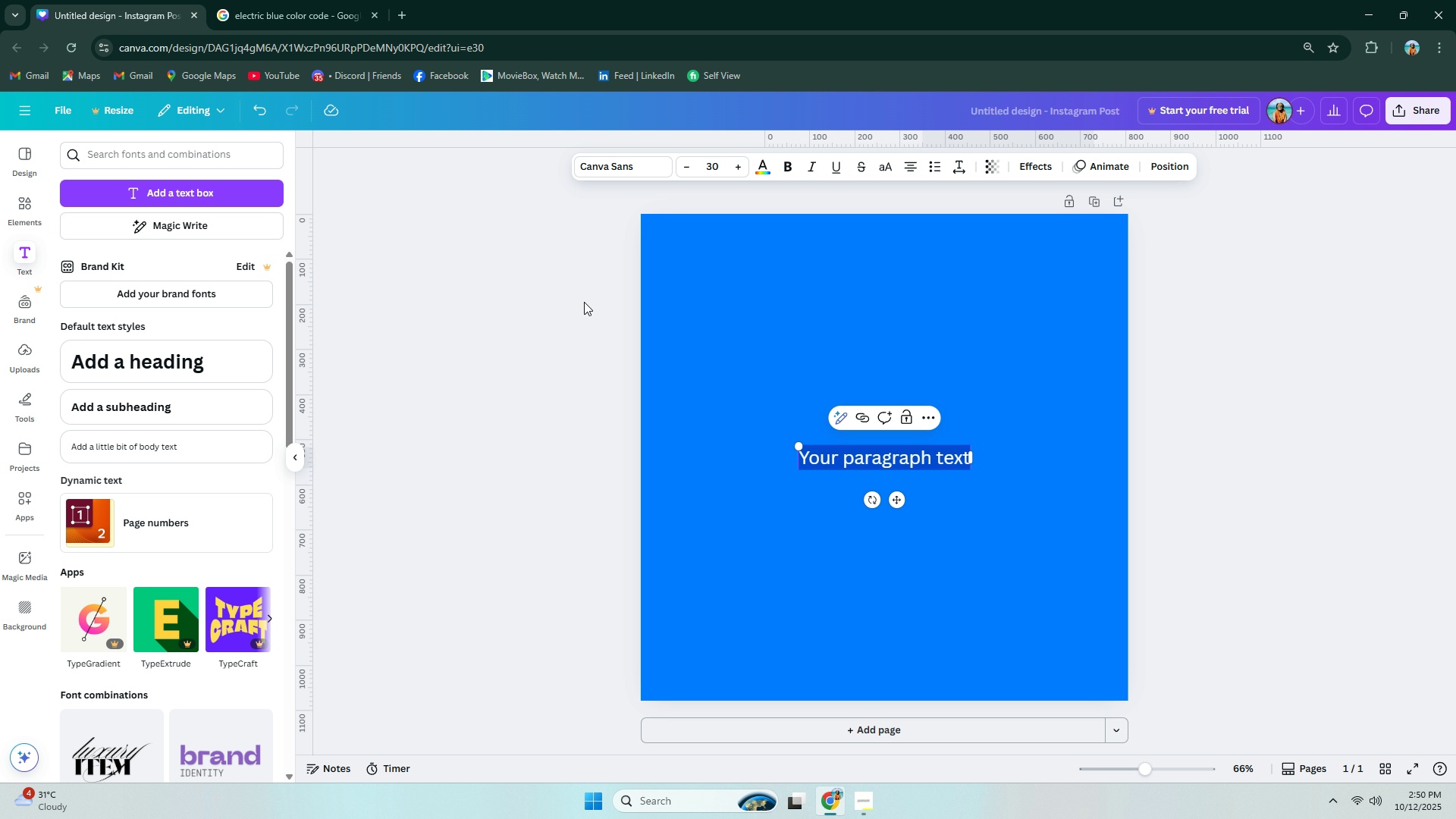 
left_click([893, 453])
 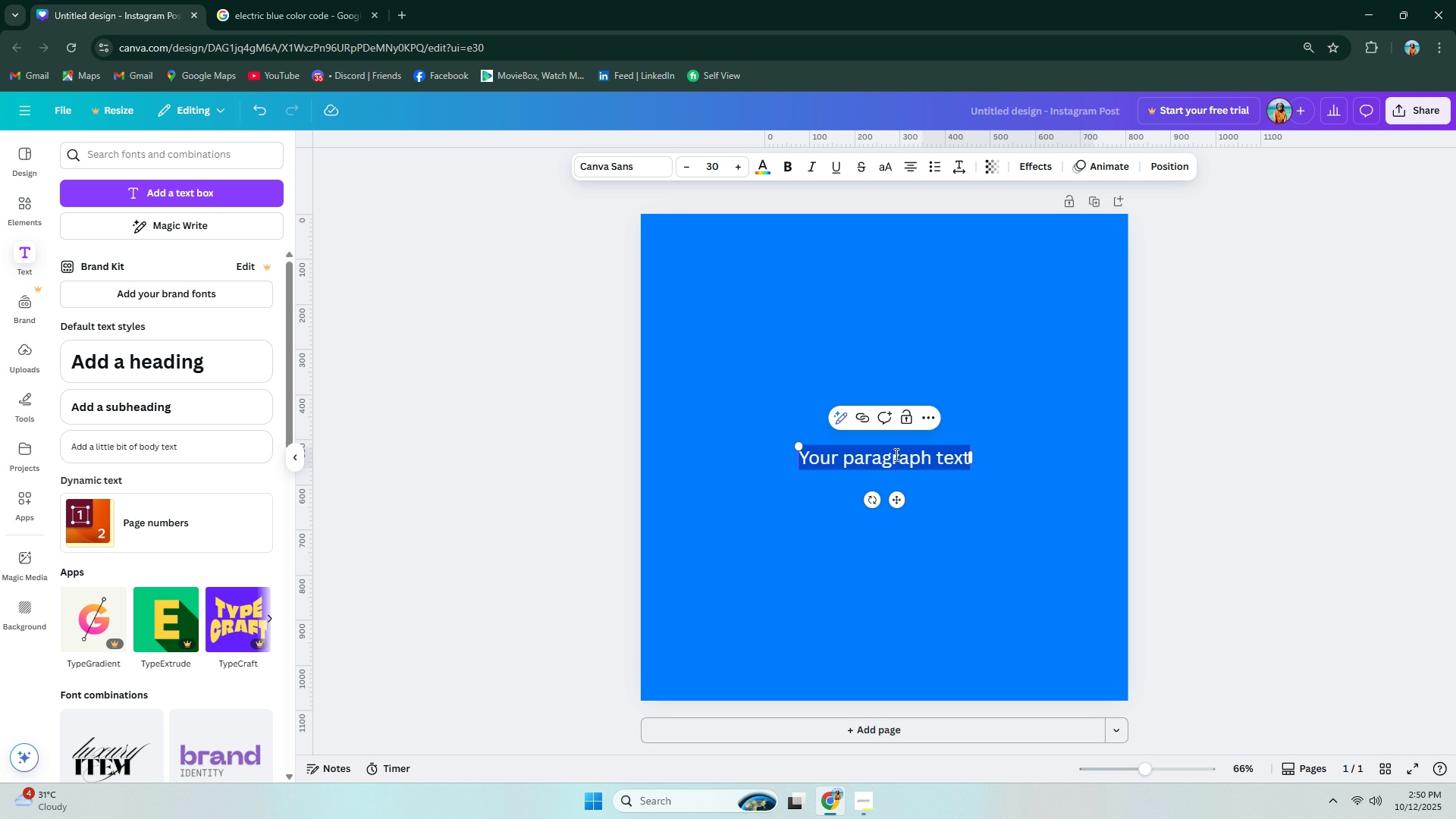 
triple_click([895, 454])
 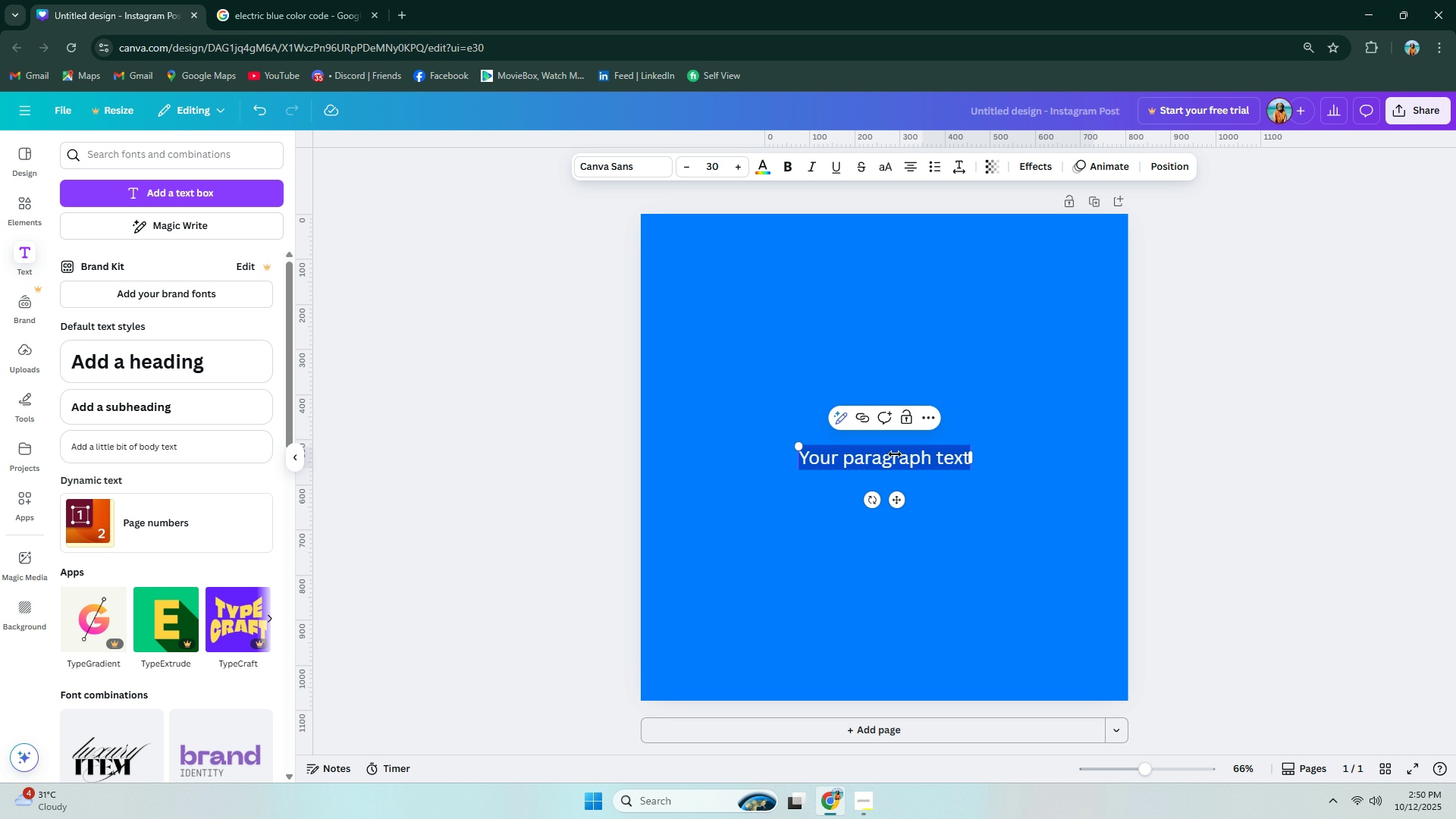 
type(wh)
key(Backspace)
key(Backspace)
key(Backspace)
type(WHY LITERACTY)
key(Backspace)
key(Backspace)
type(Y MATEER)
key(Backspace)
key(Backspace)
type(T)
key(Backspace)
type(RS)
 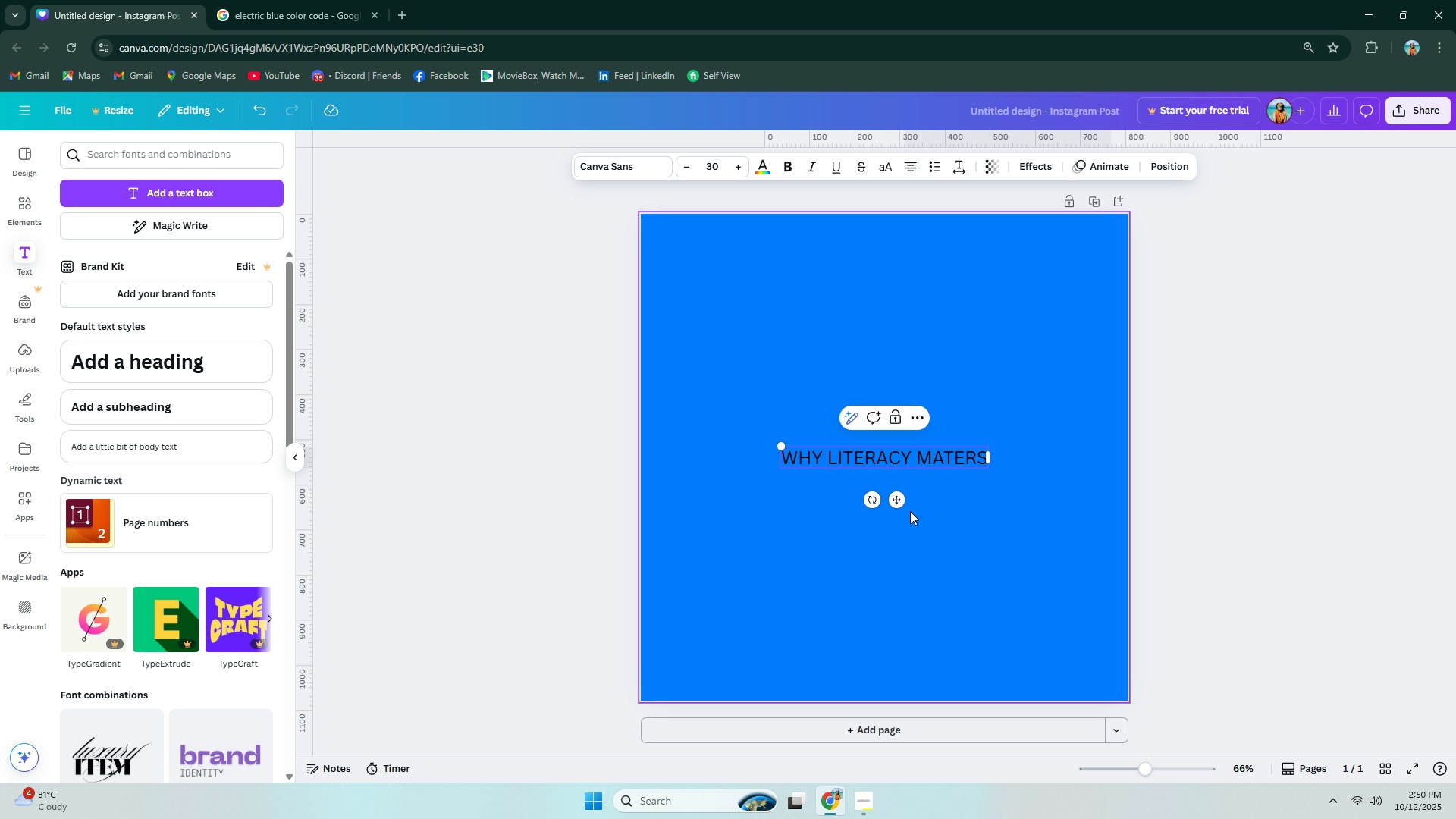 
left_click([901, 554])
 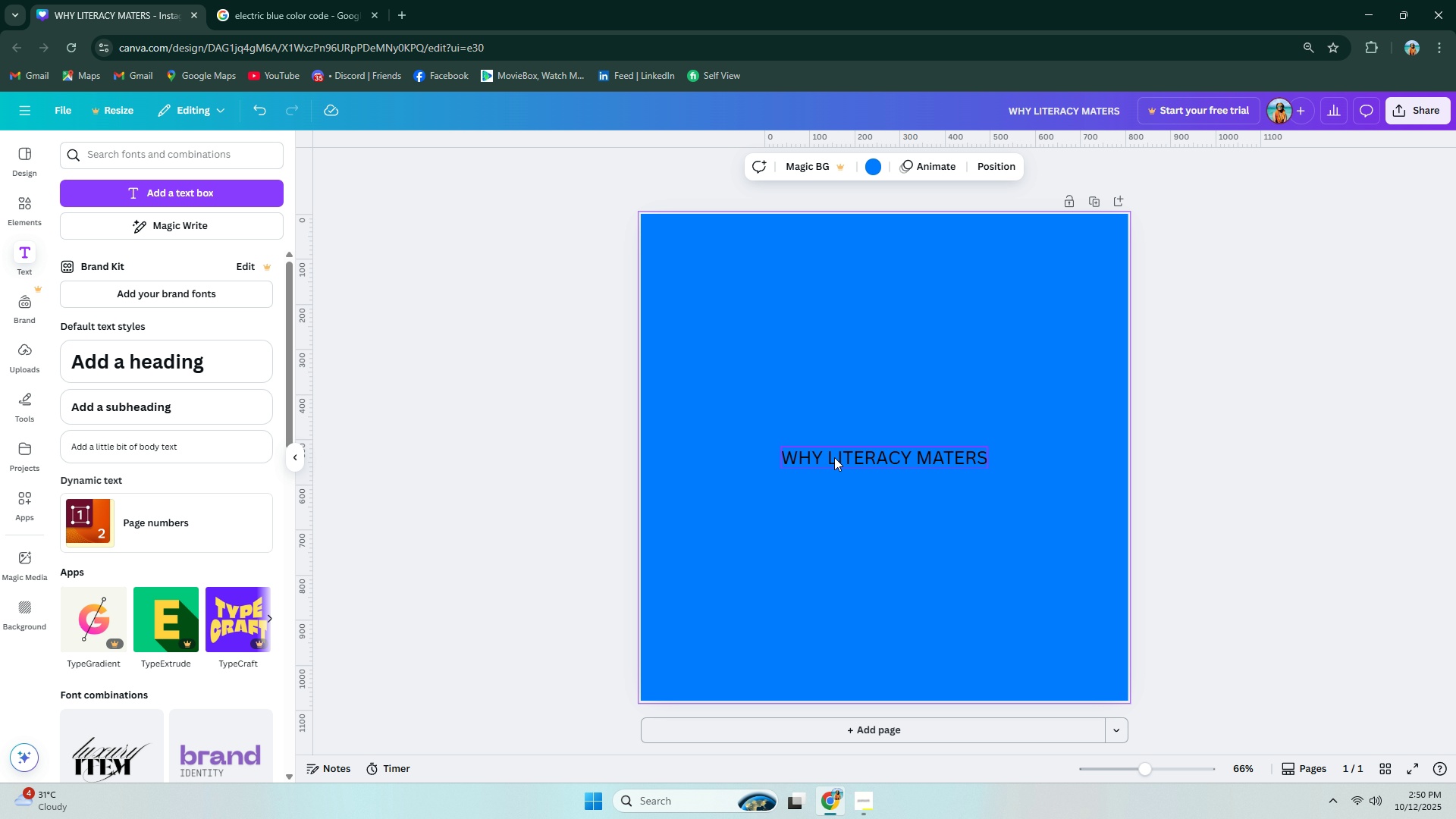 
left_click([870, 454])
 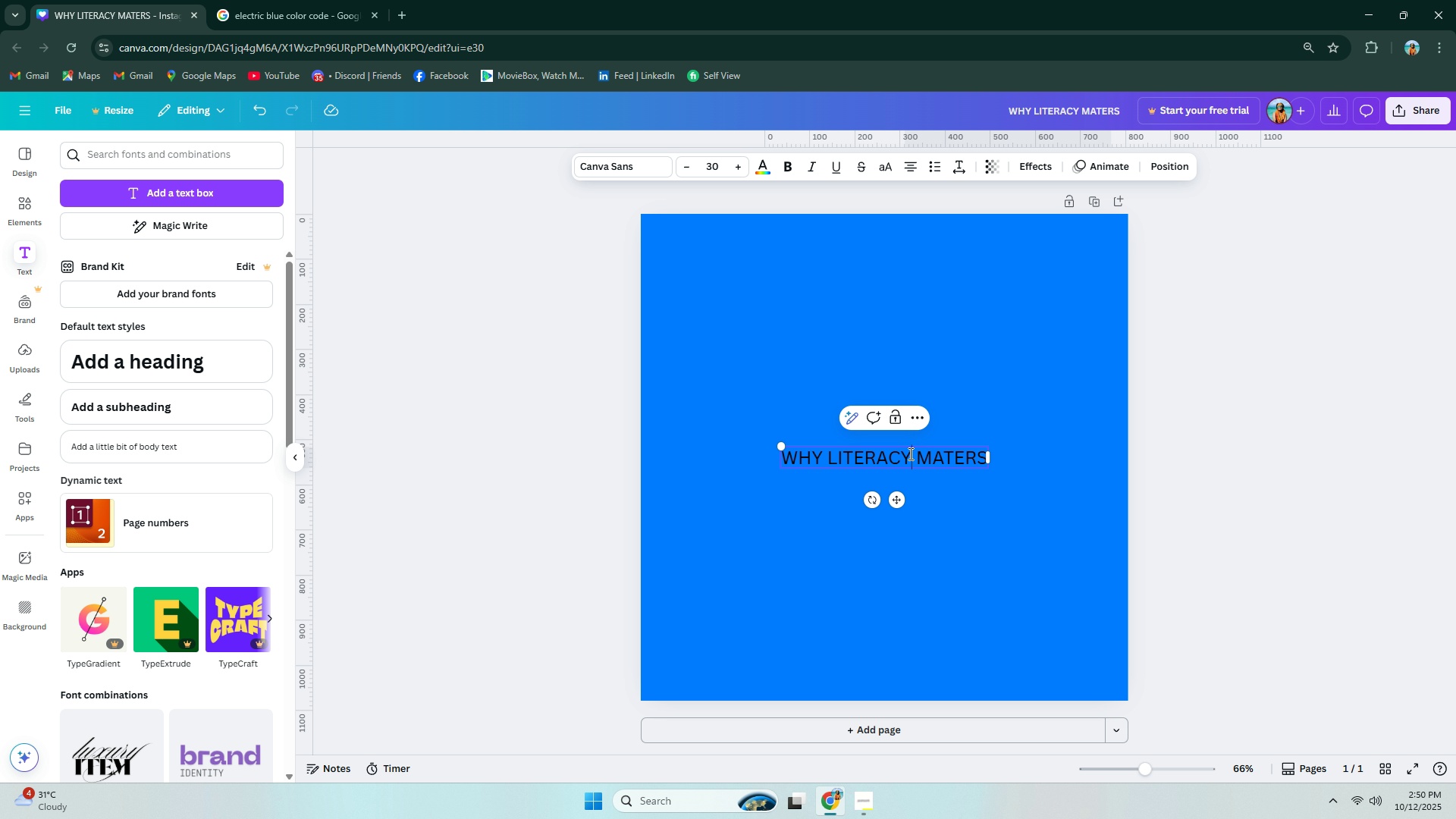 
double_click([909, 453])
 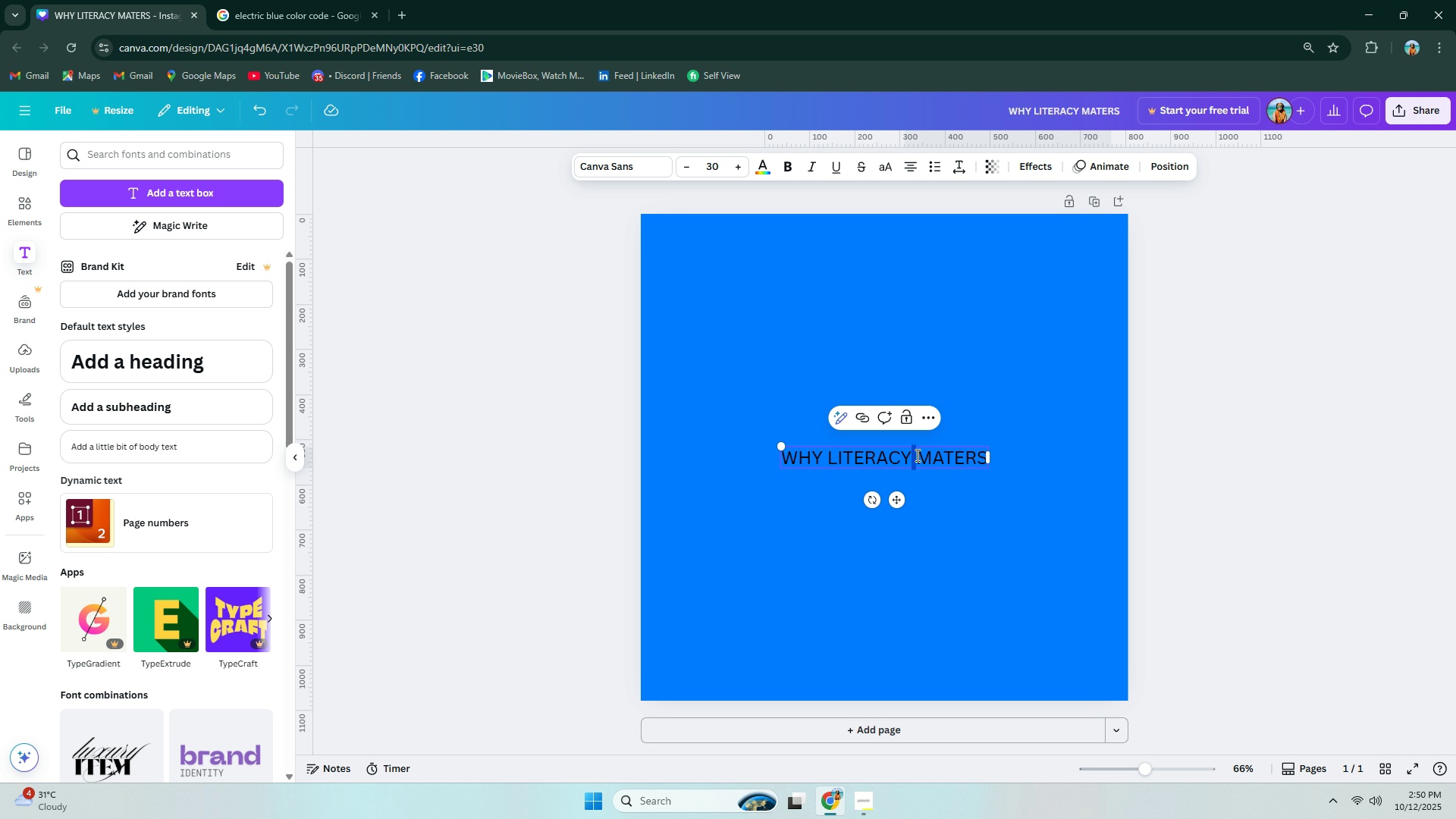 
left_click([916, 455])
 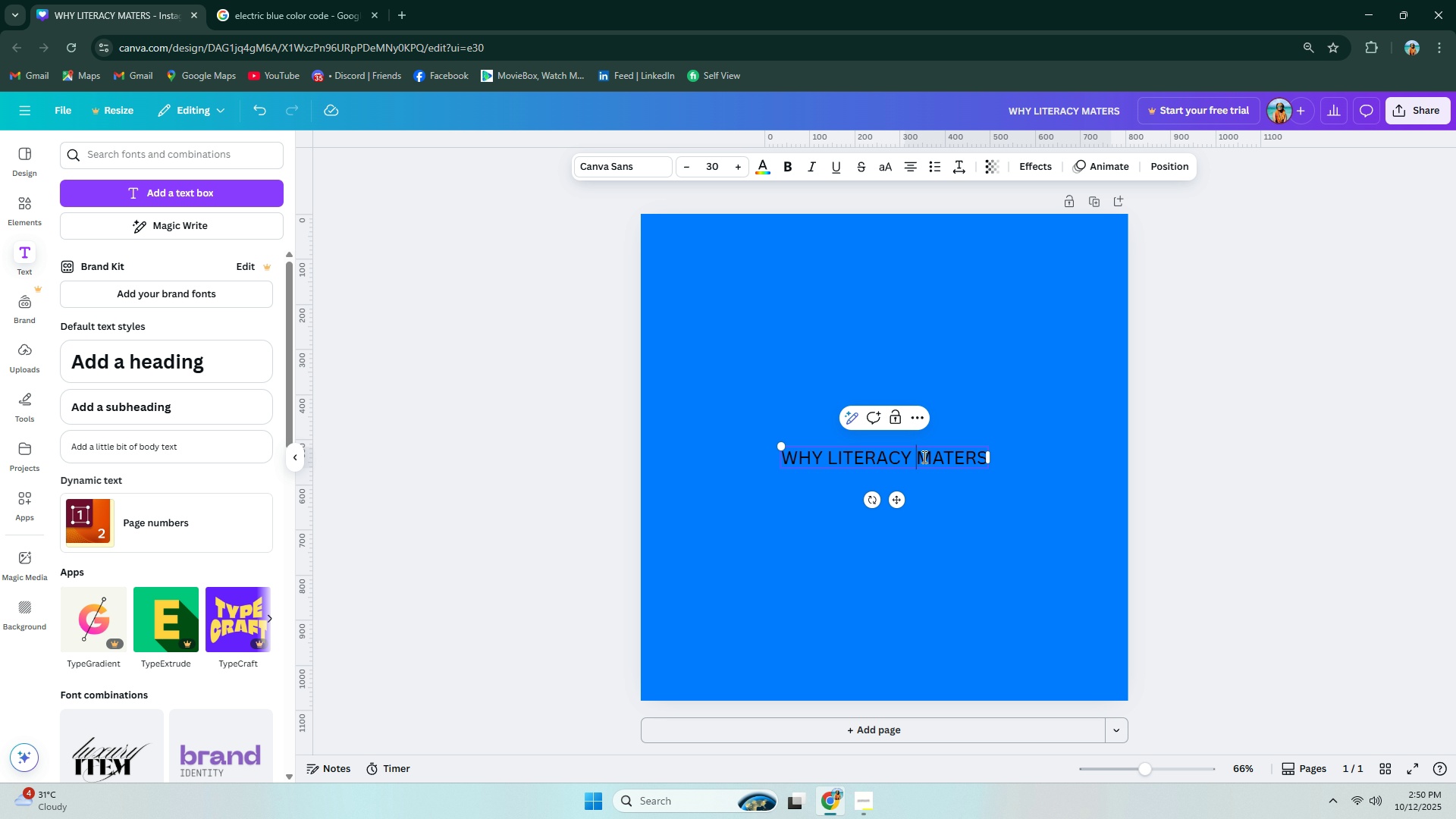 
key(Backspace)
 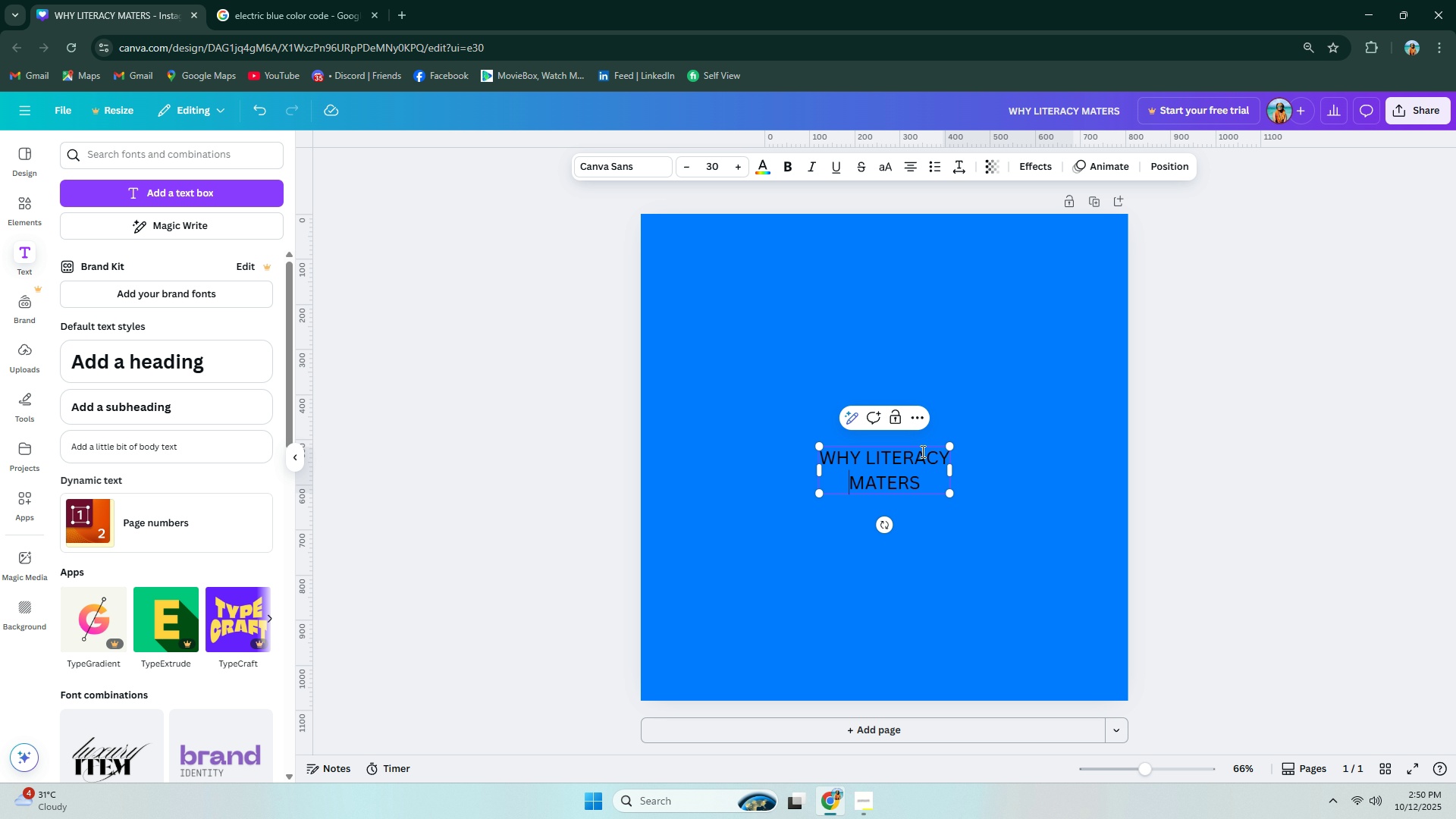 
key(Enter)
 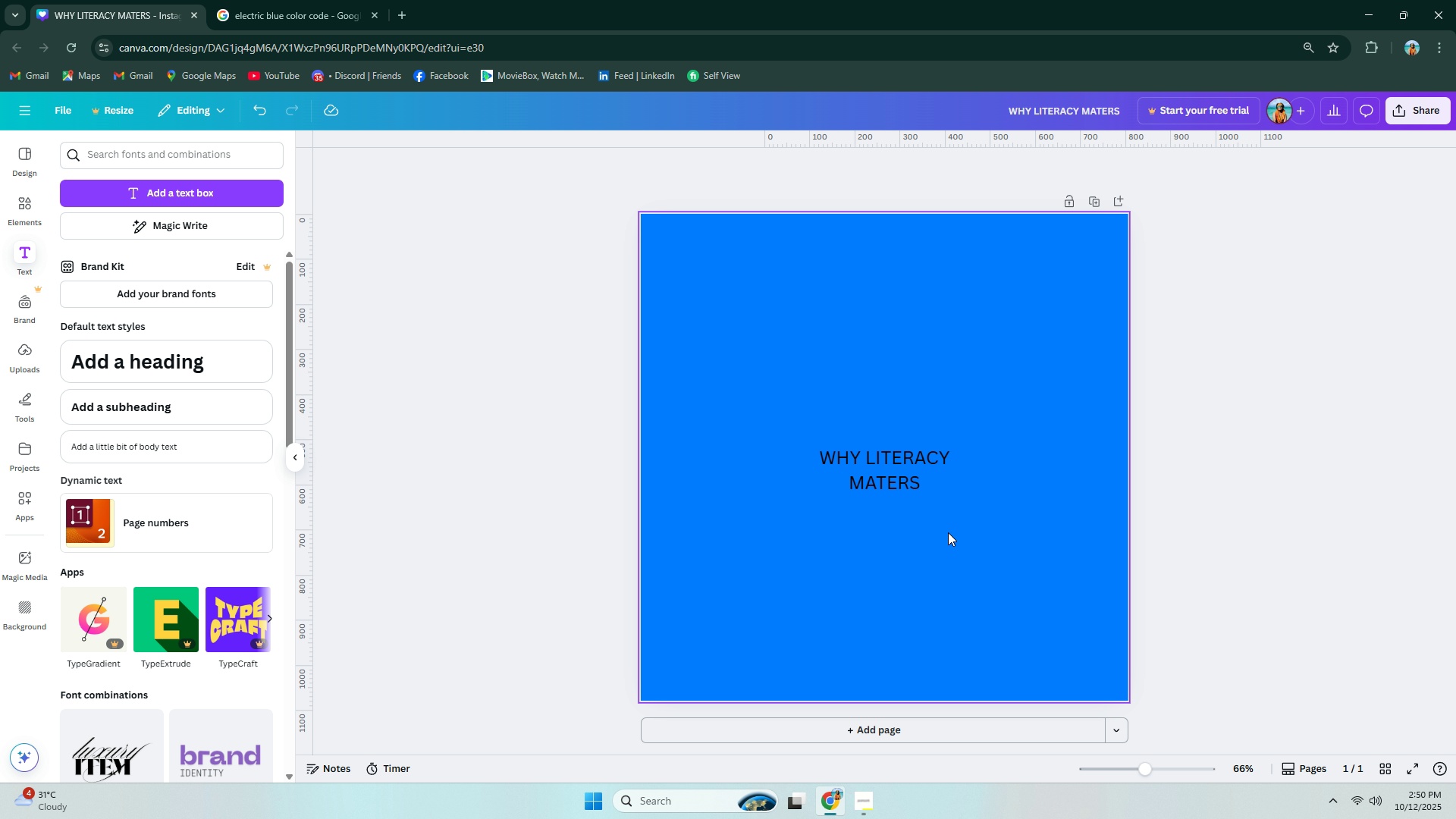 
double_click([935, 498])
 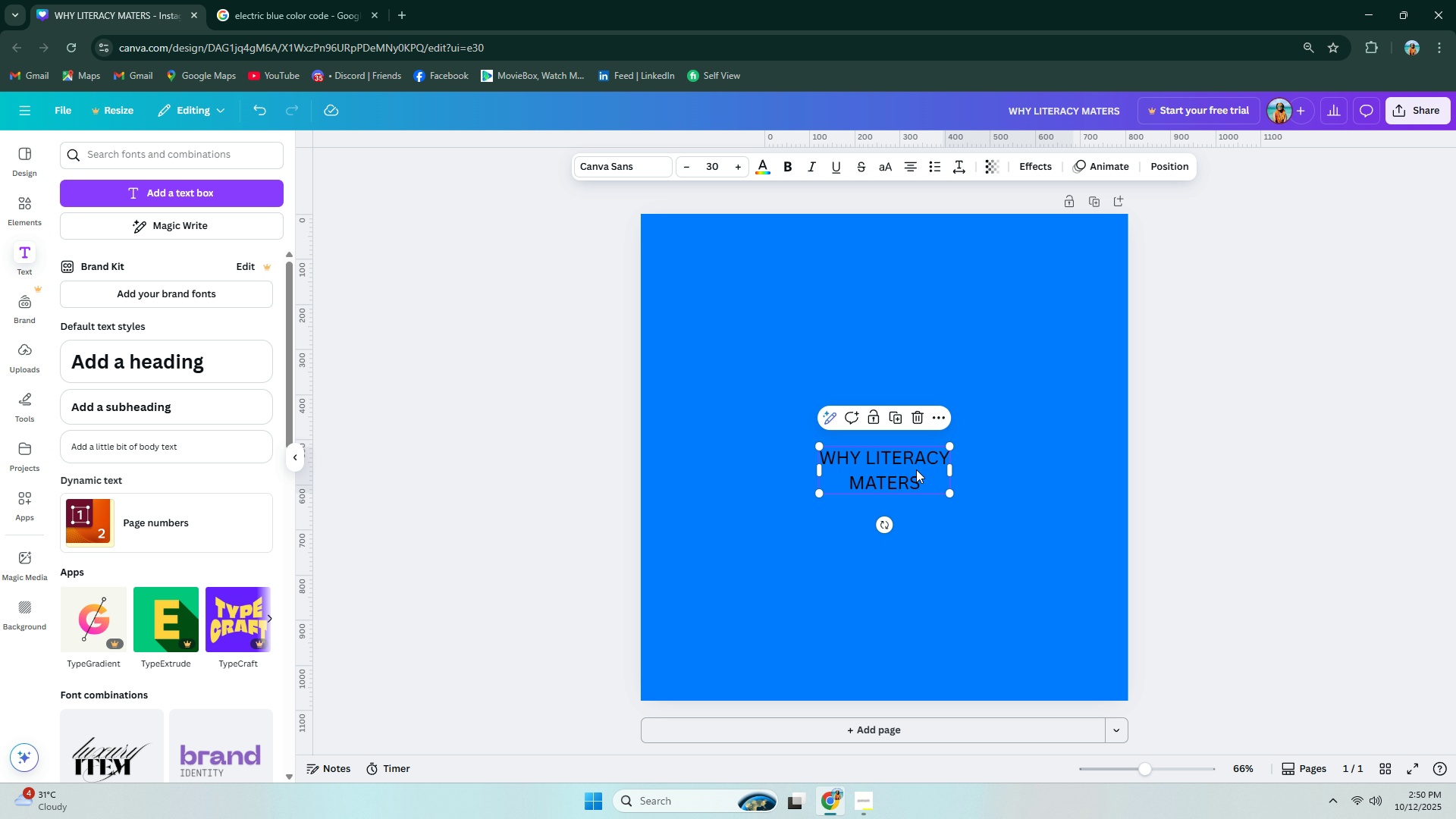 
triple_click([916, 469])
 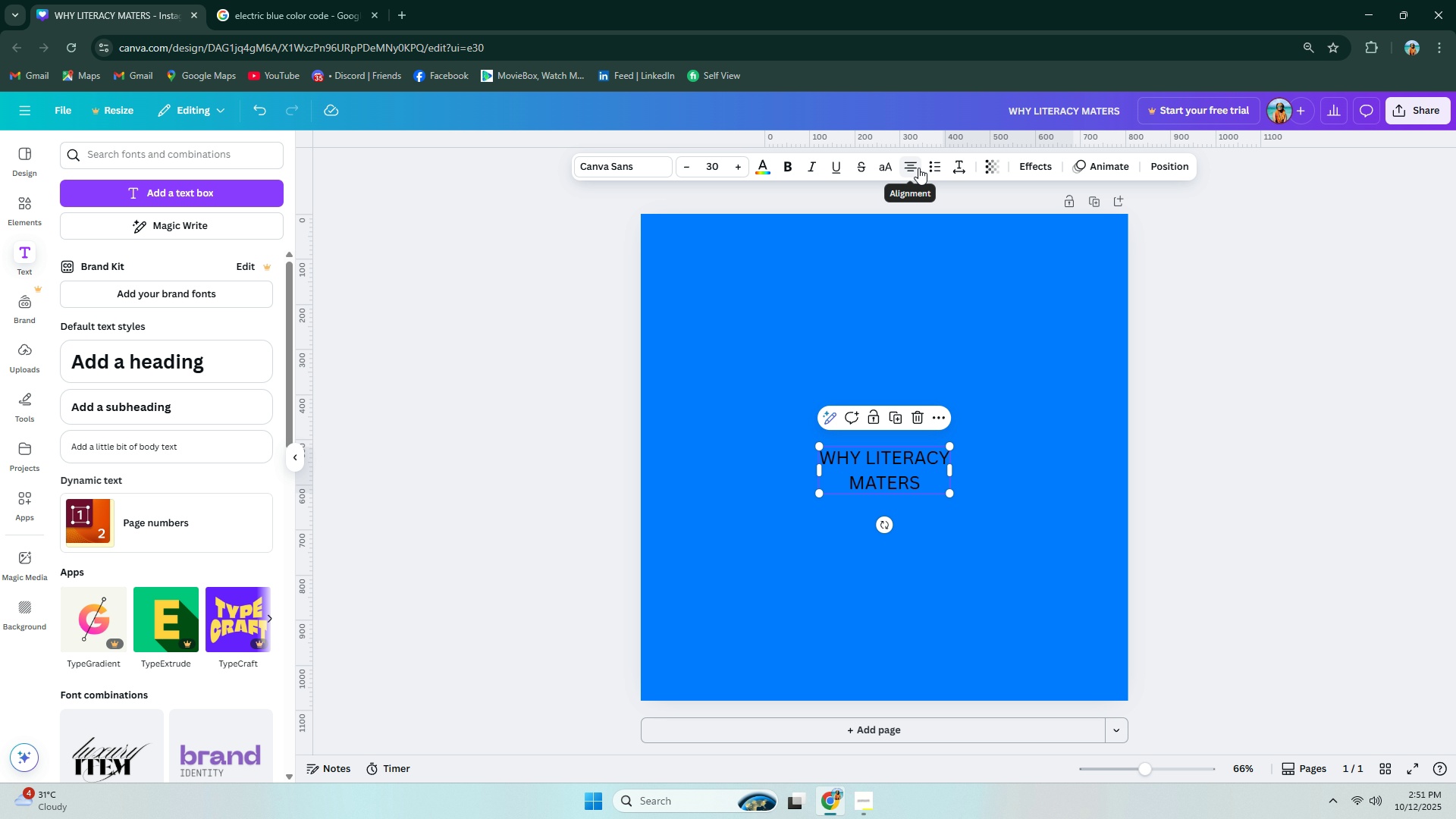 
left_click([915, 166])
 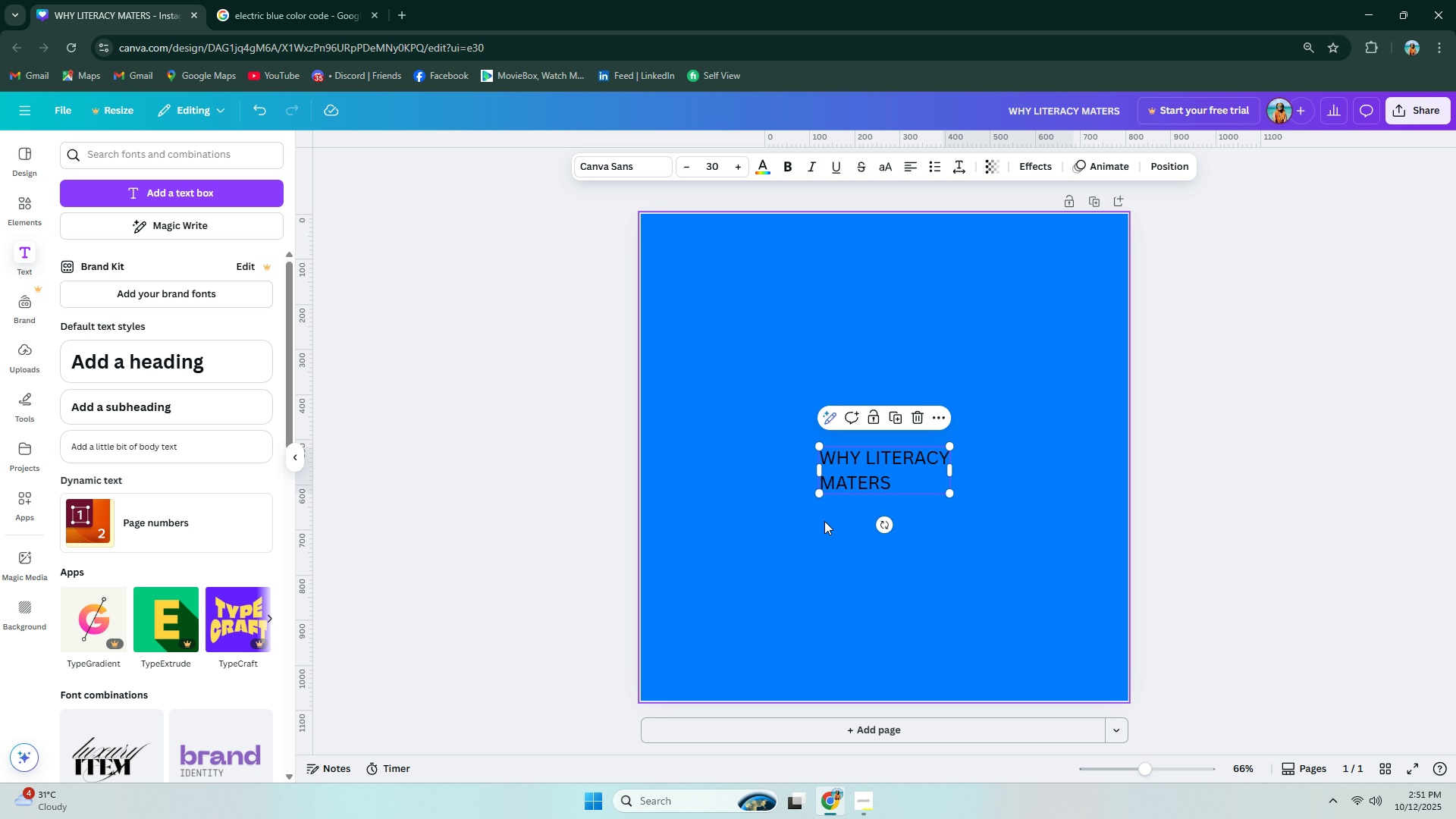 
double_click([855, 472])
 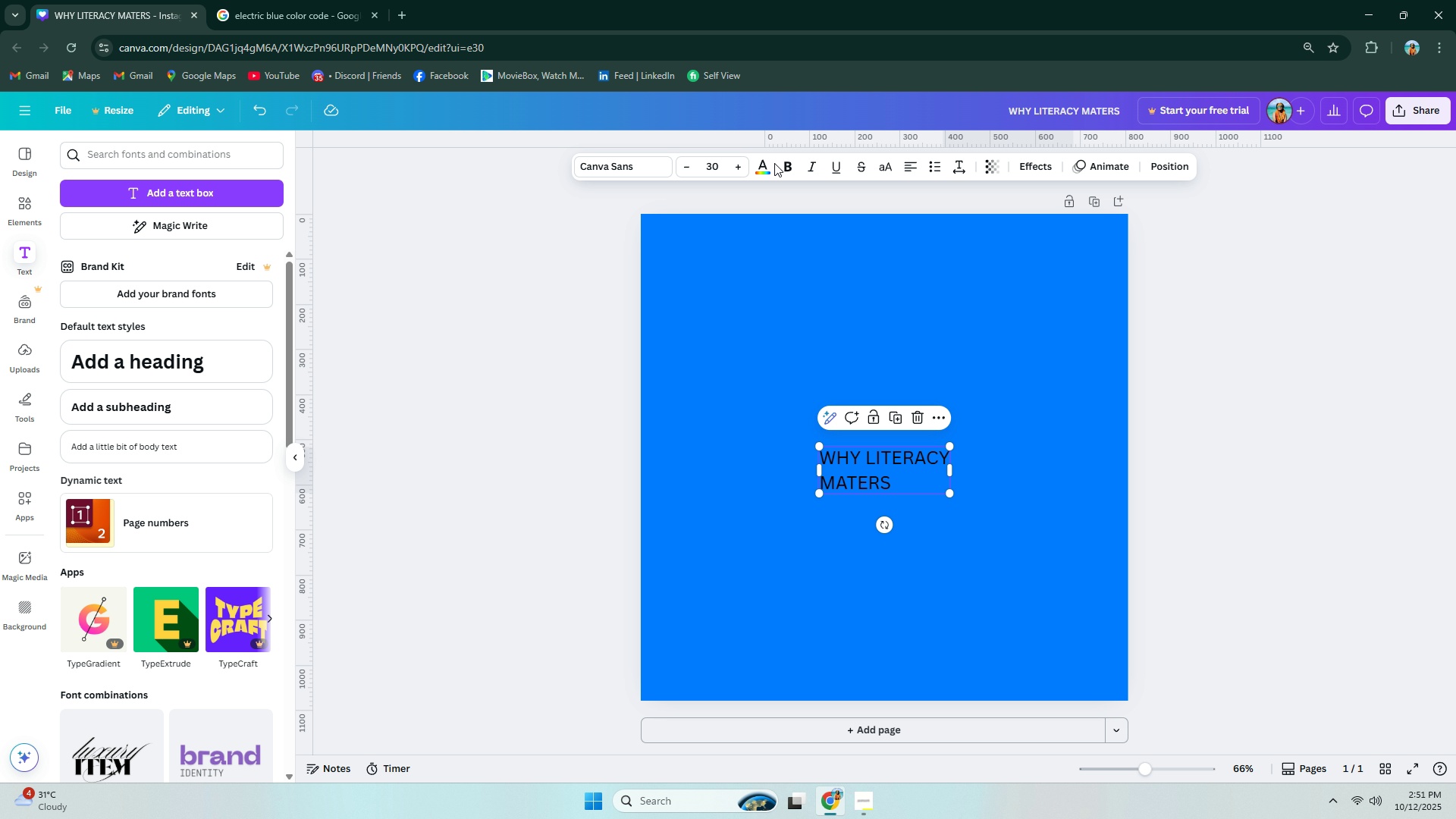 
left_click([769, 162])
 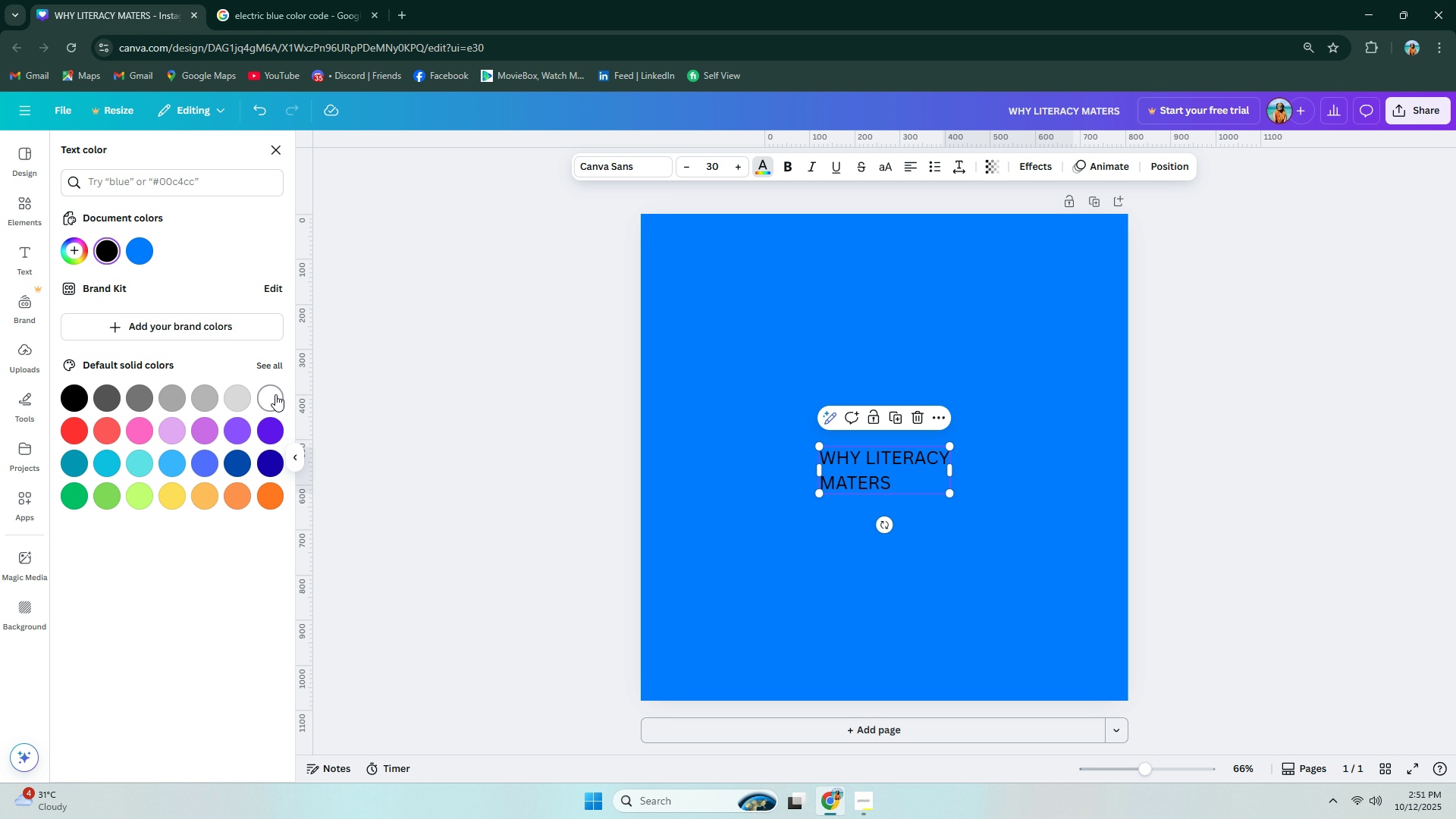 
double_click([779, 460])
 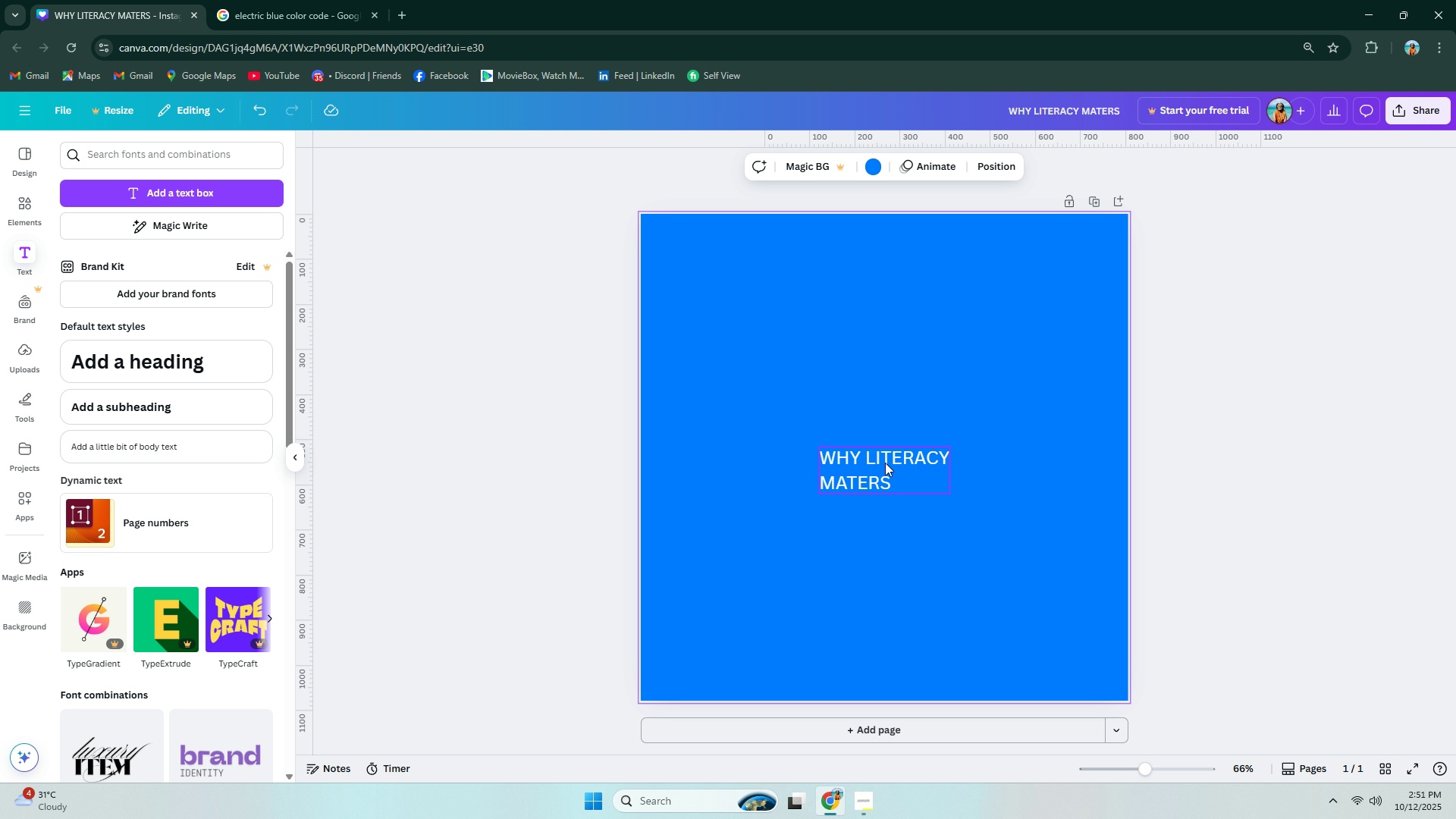 
left_click_drag(start_coordinate=[885, 463], to_coordinate=[749, 329])
 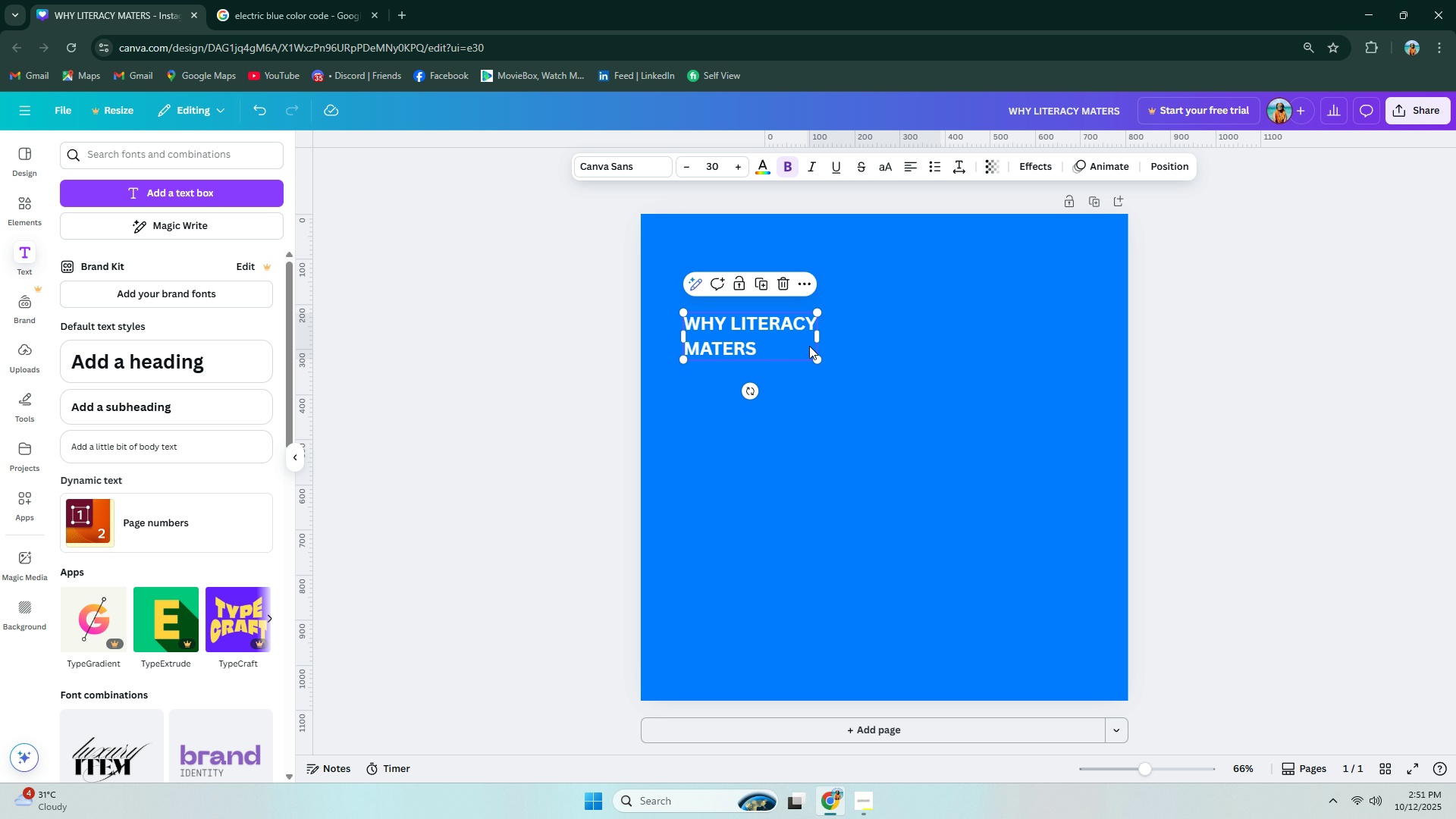 
left_click_drag(start_coordinate=[820, 360], to_coordinate=[1003, 496])
 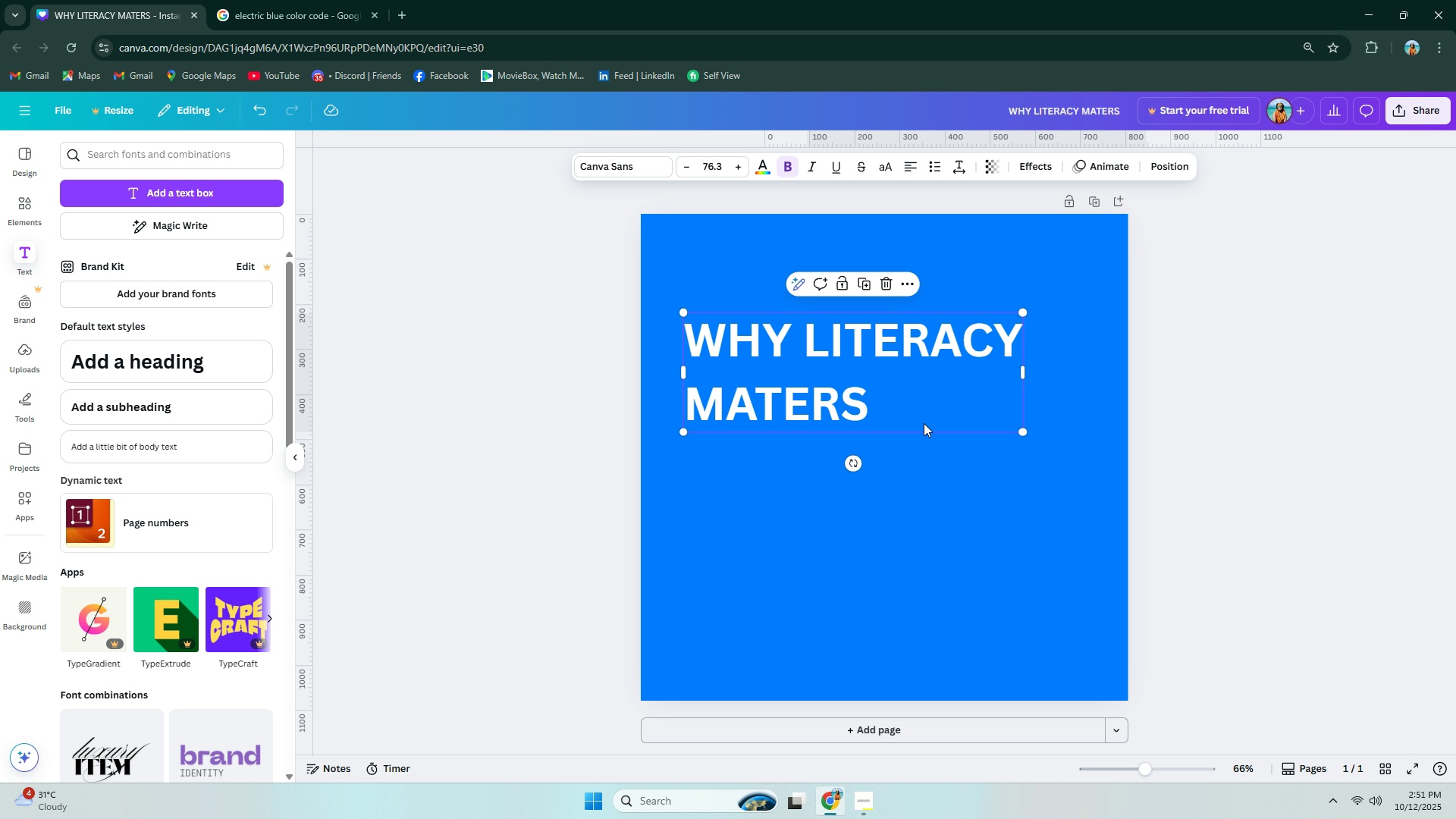 
left_click_drag(start_coordinate=[915, 416], to_coordinate=[891, 339])
 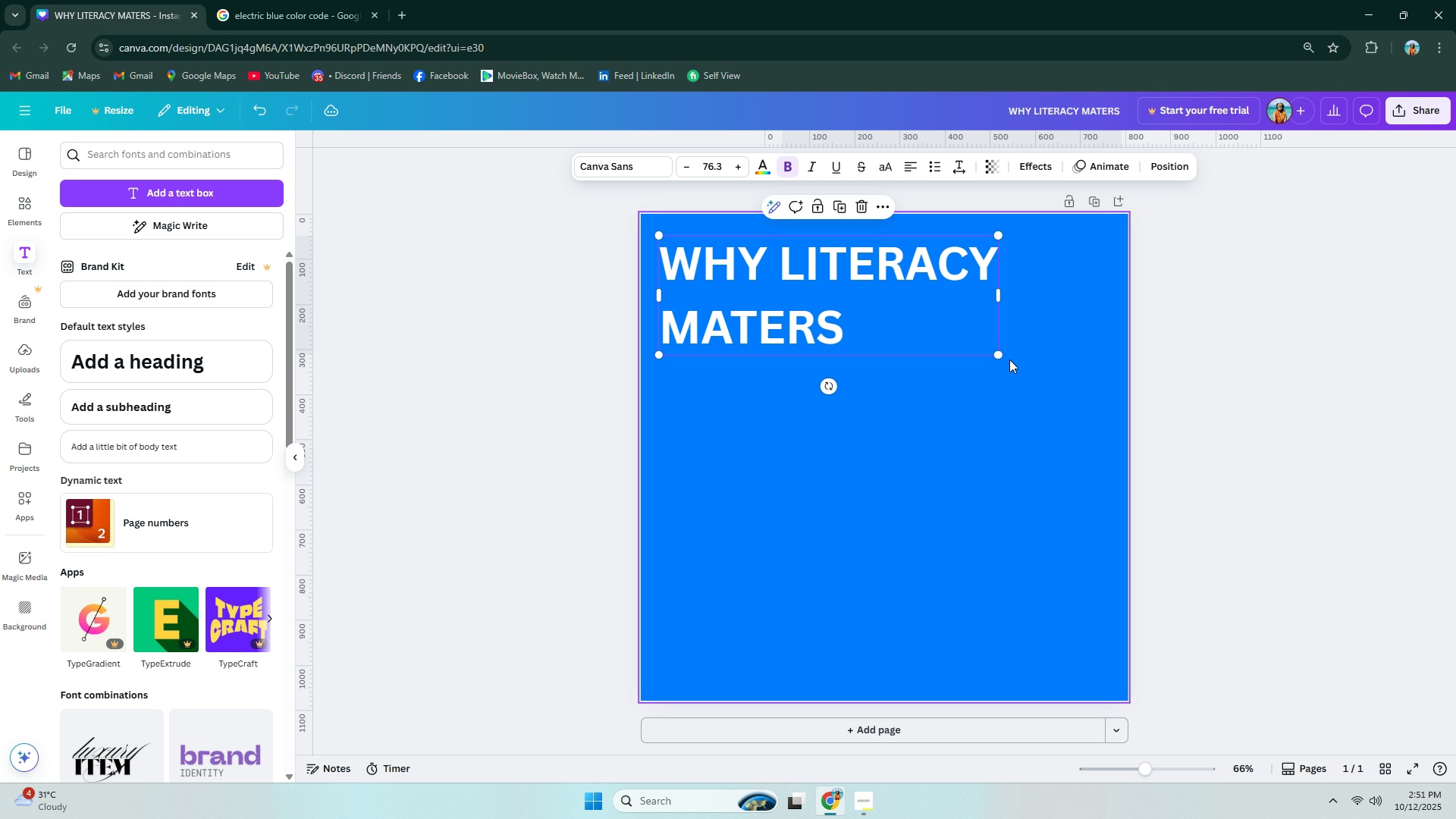 
left_click_drag(start_coordinate=[996, 353], to_coordinate=[1084, 398])
 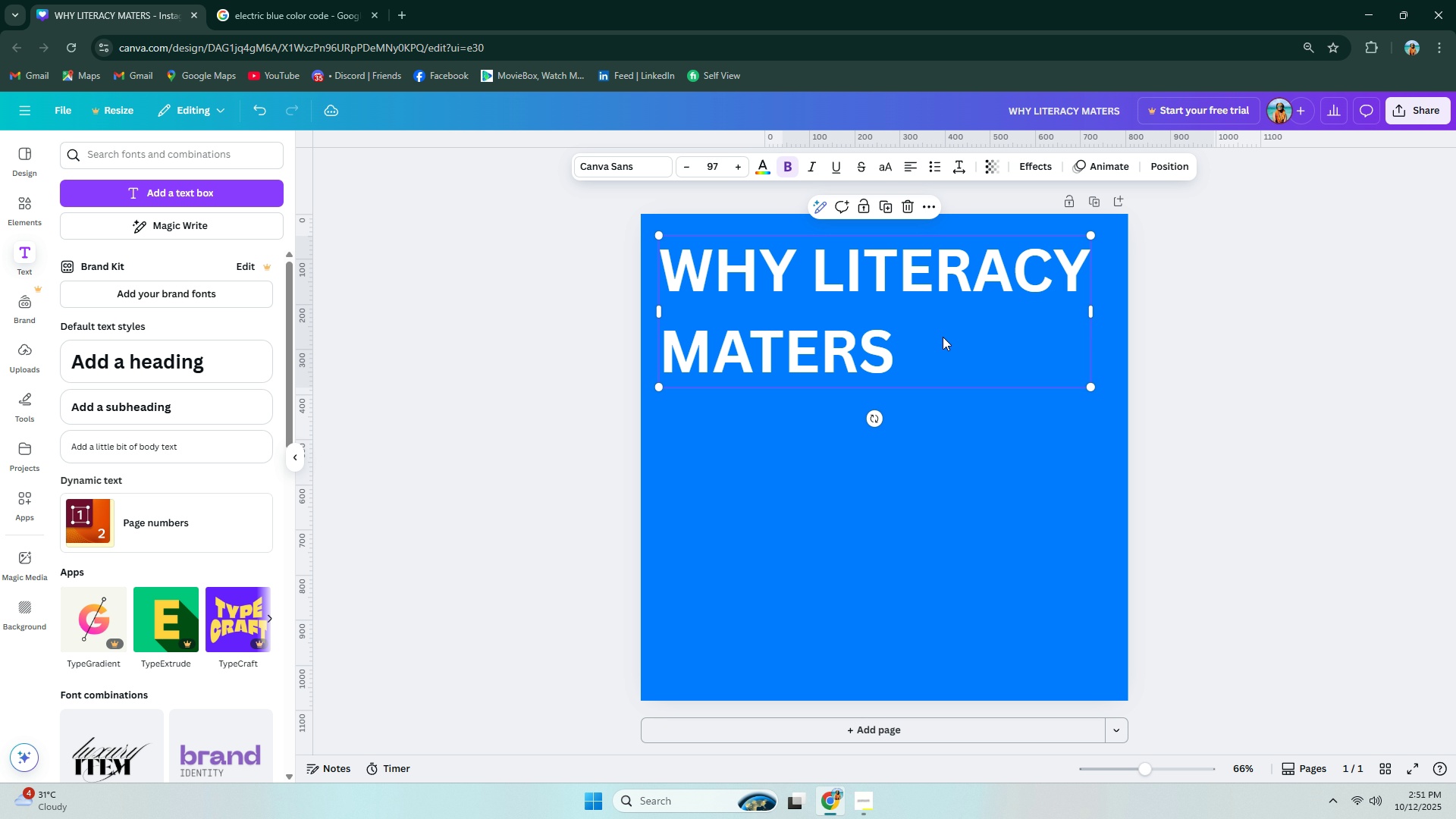 
left_click_drag(start_coordinate=[934, 334], to_coordinate=[934, 340])
 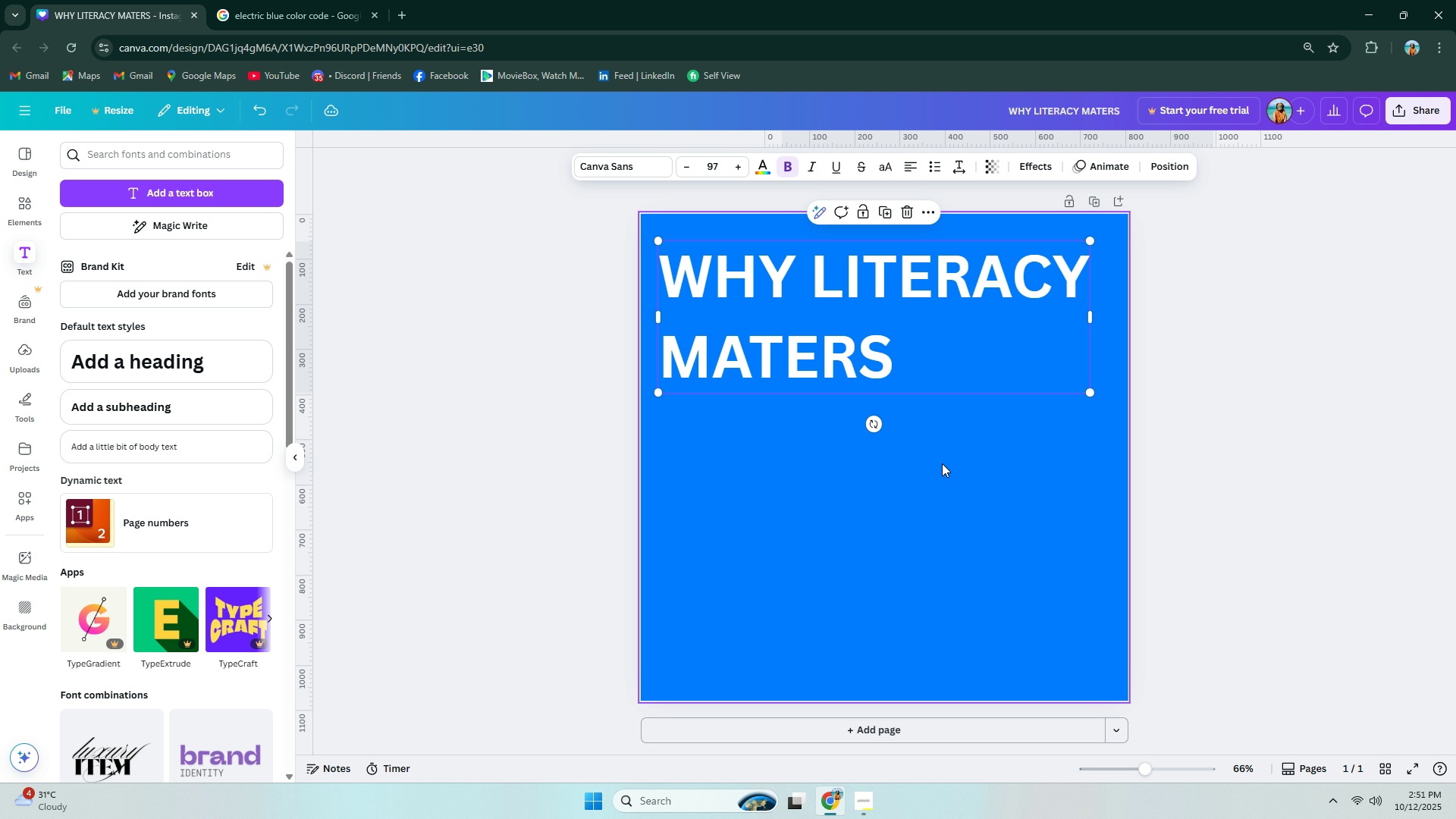 
left_click([942, 463])
 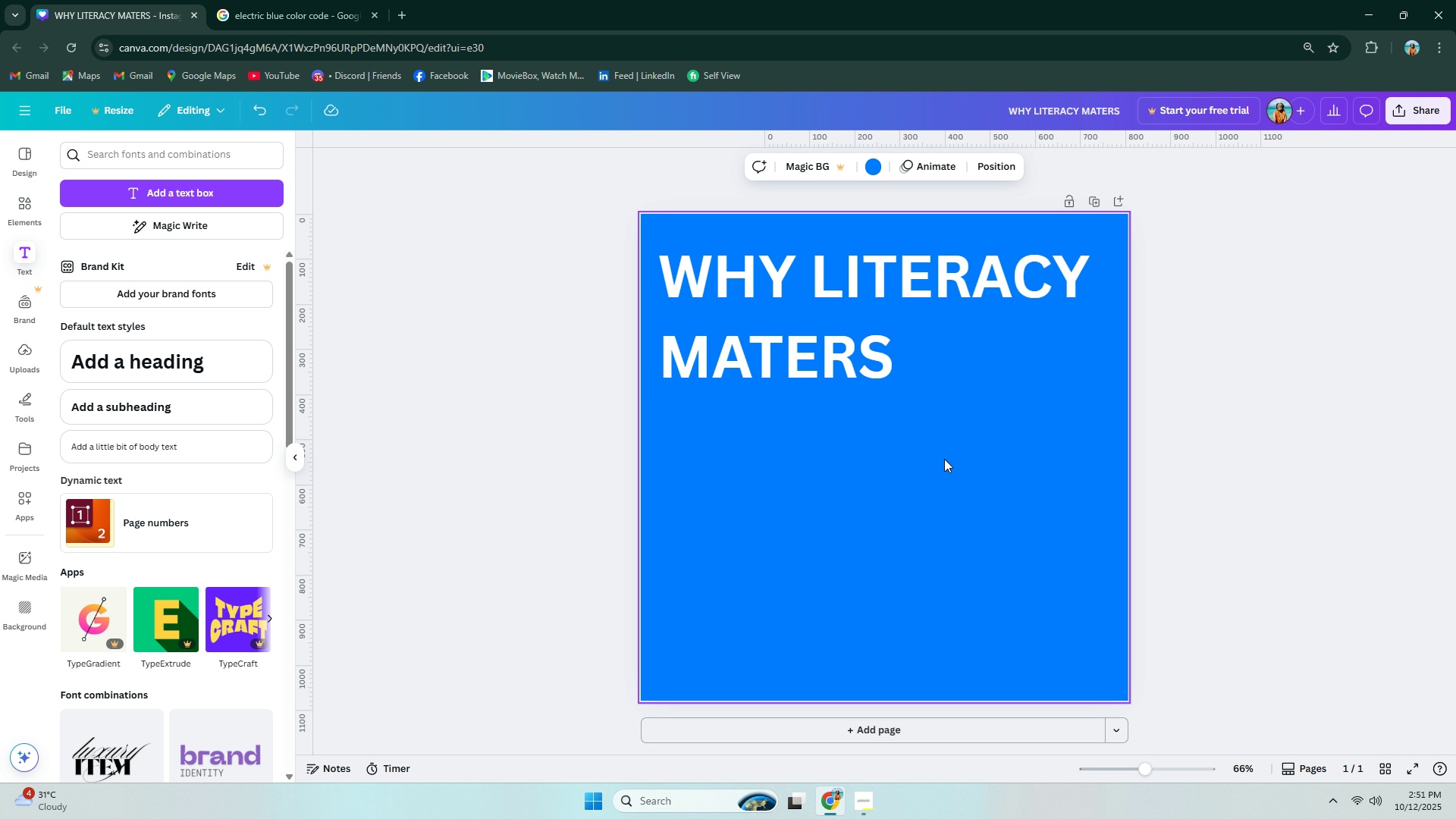 
wait(17.39)
 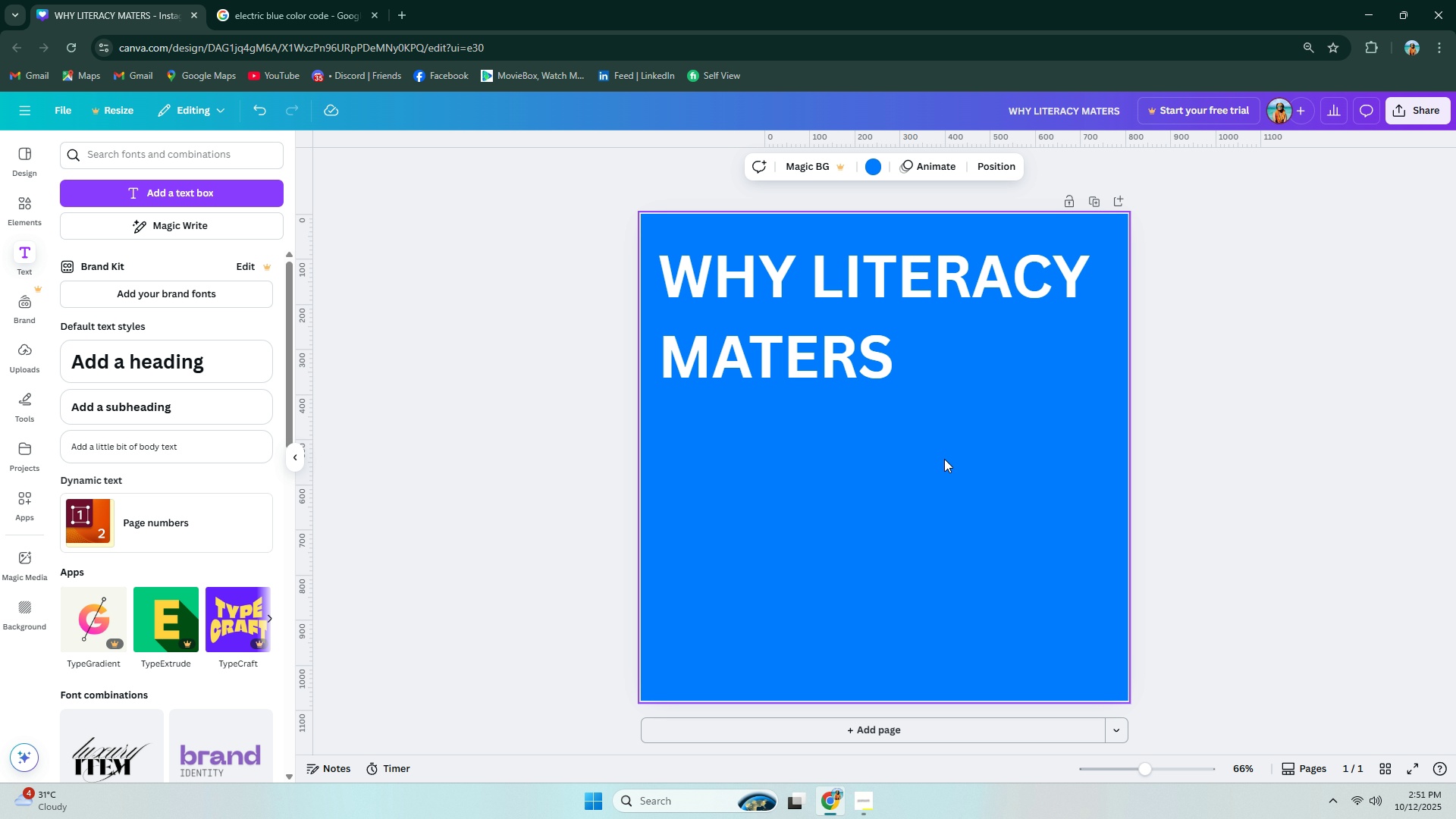 
left_click([152, 158])
 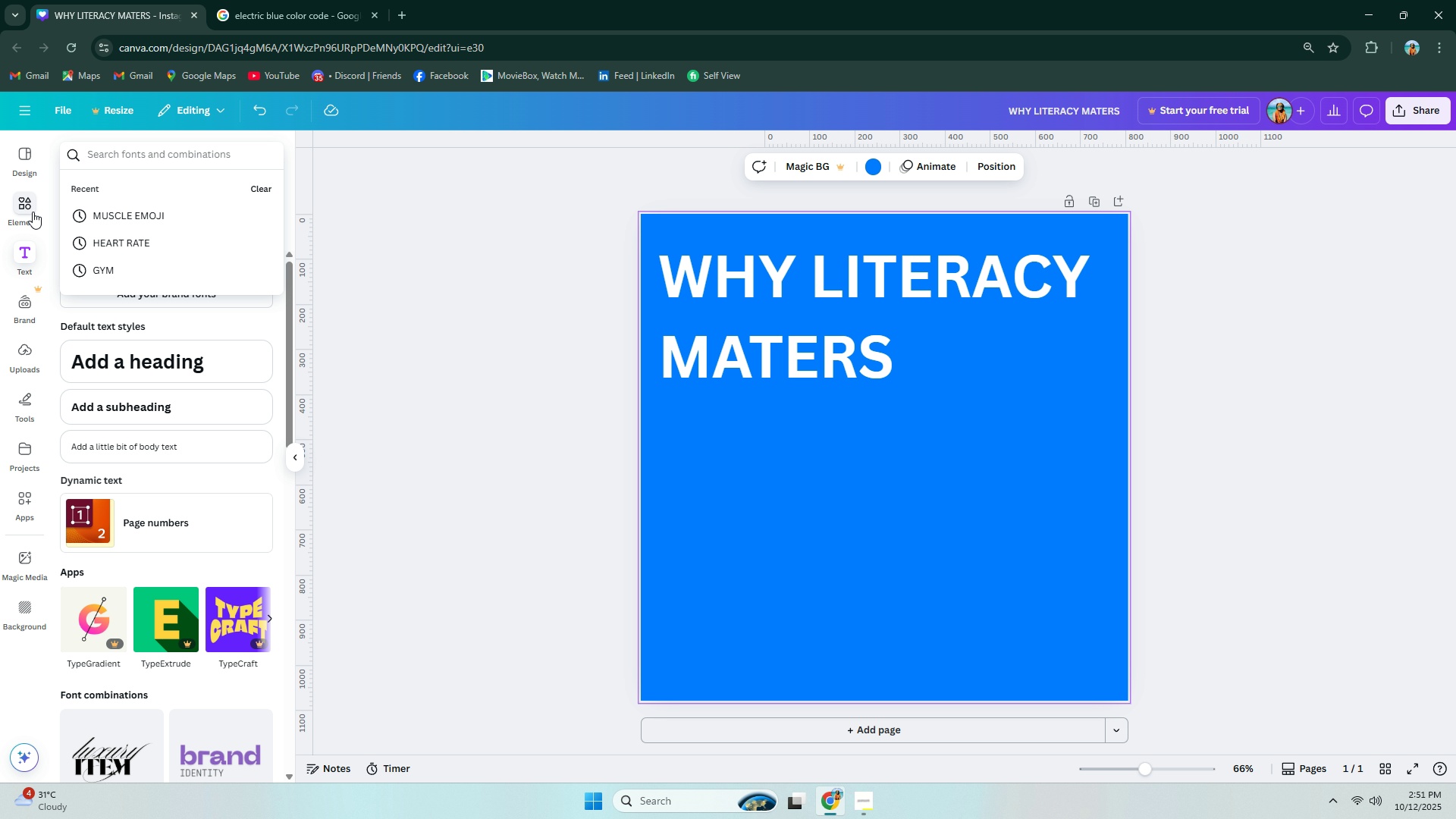 
left_click([32, 212])
 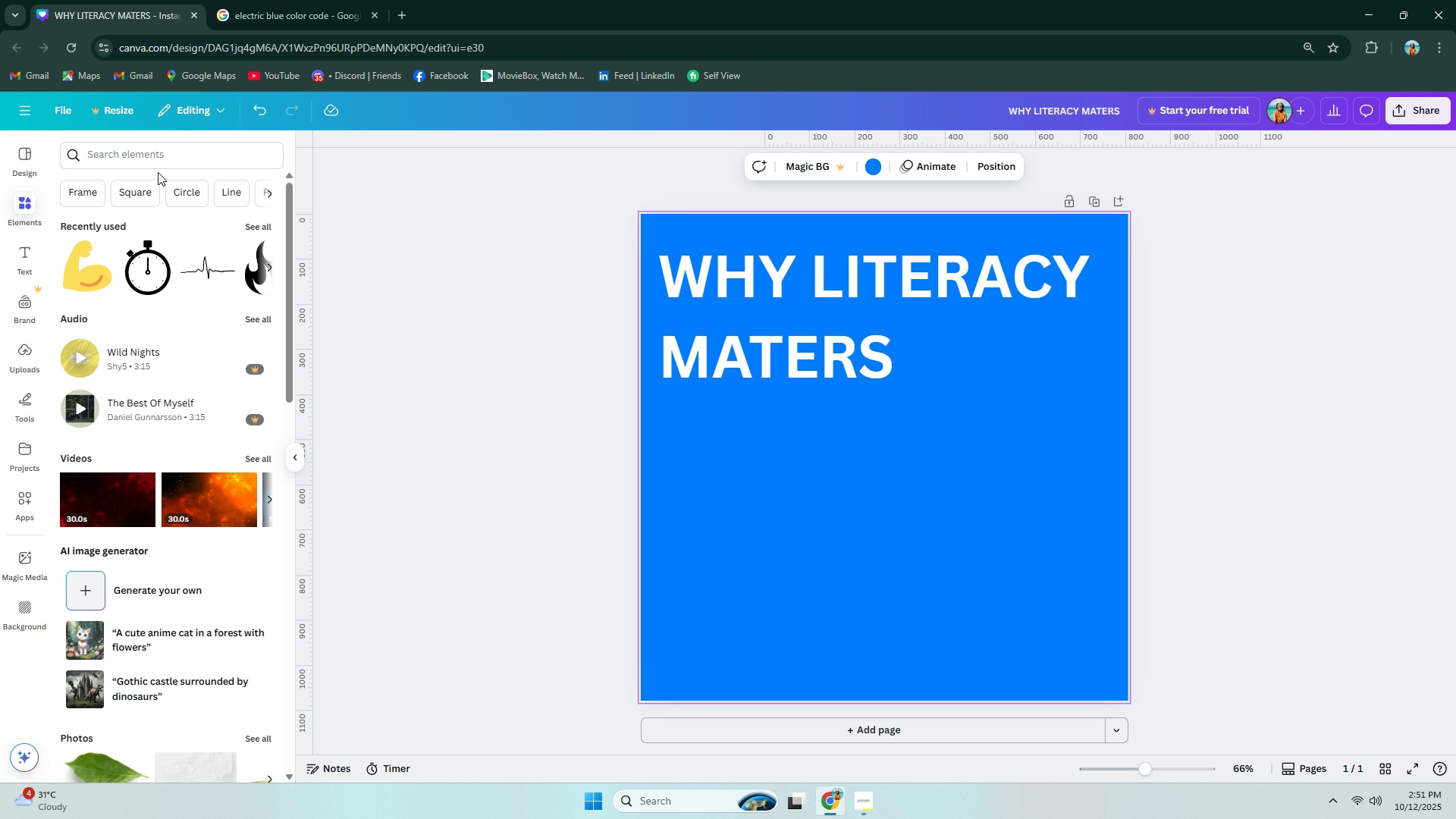 
double_click([162, 168])
 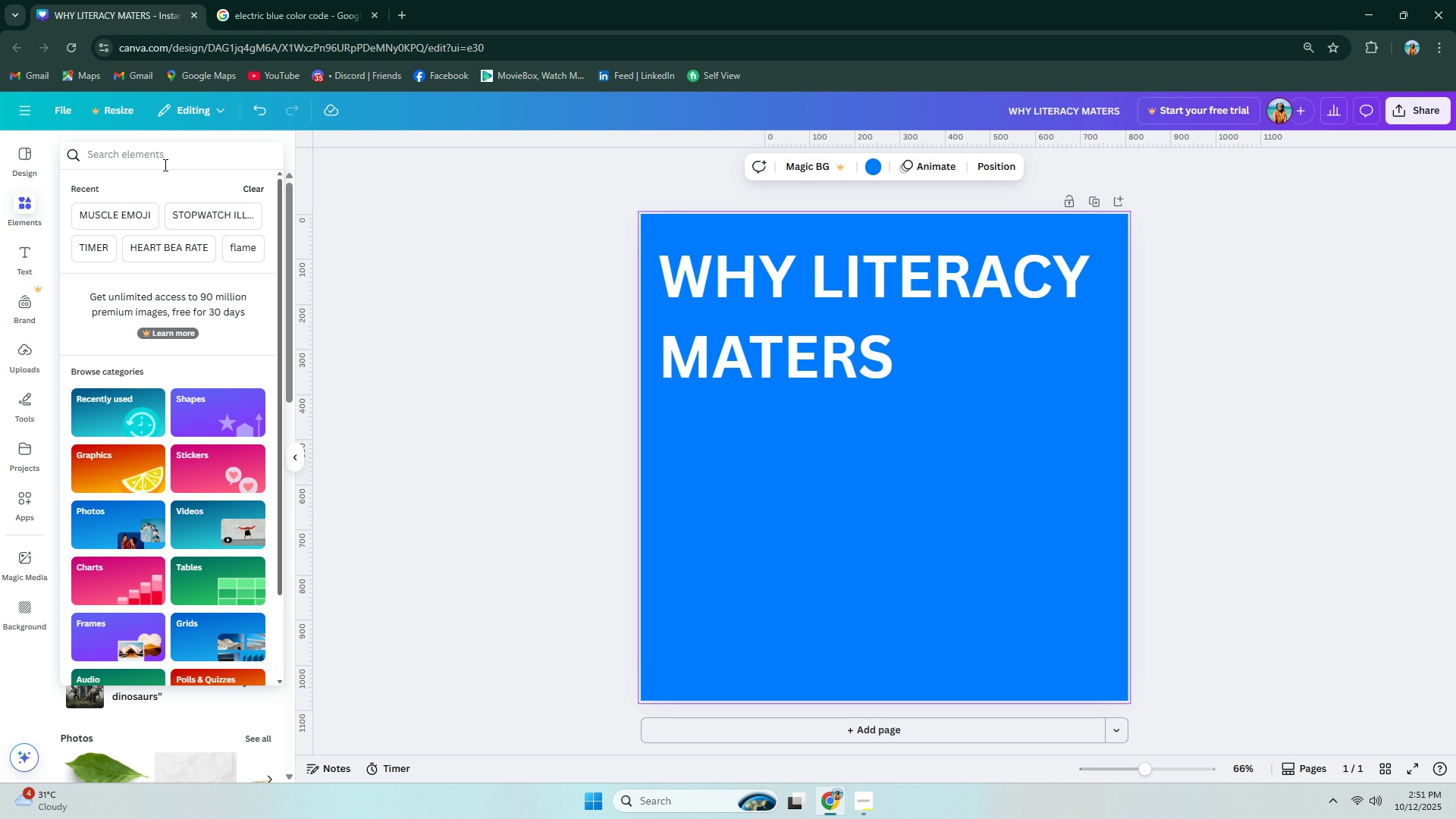 
type(BOOKS)
 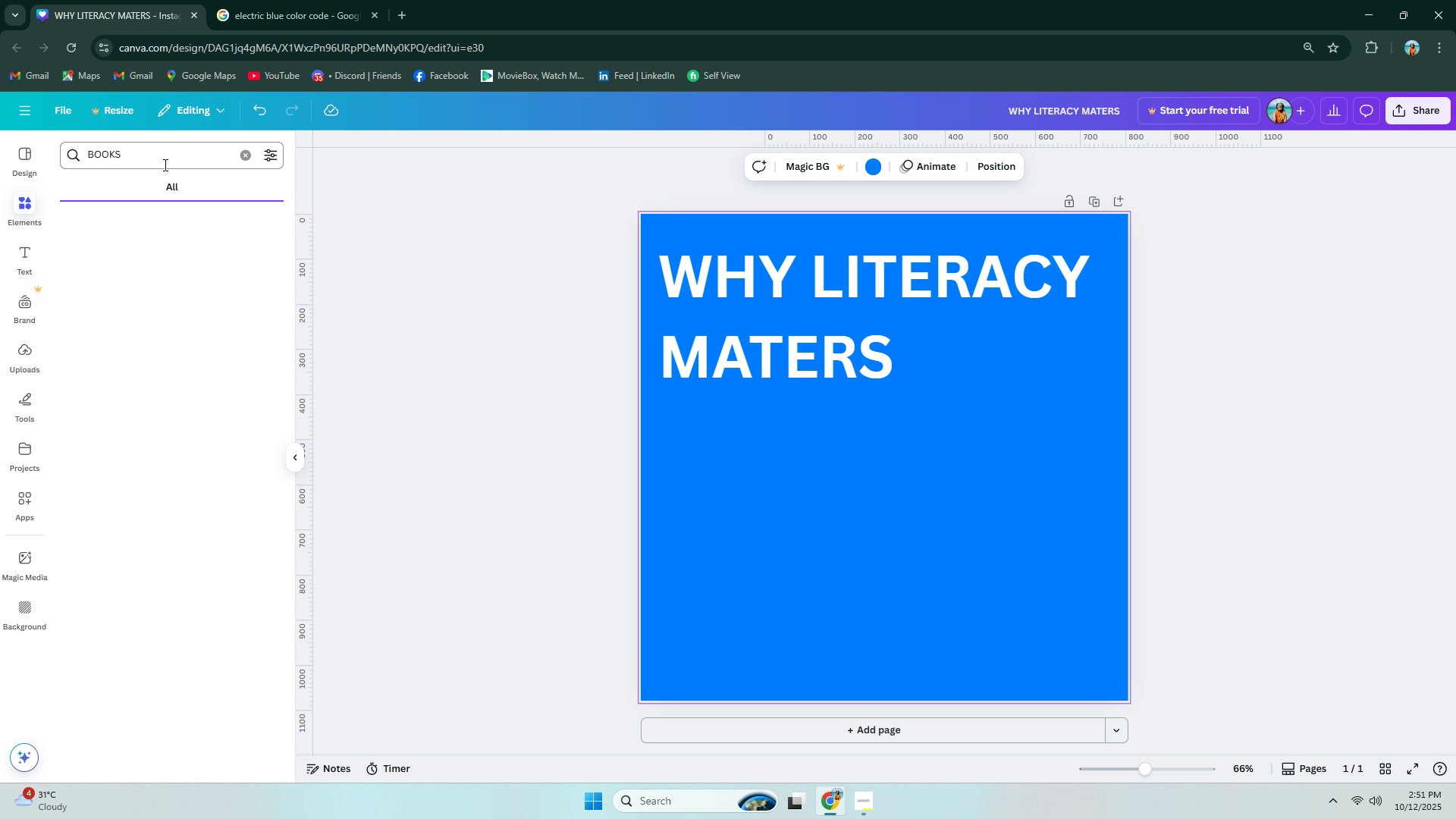 
key(Enter)
 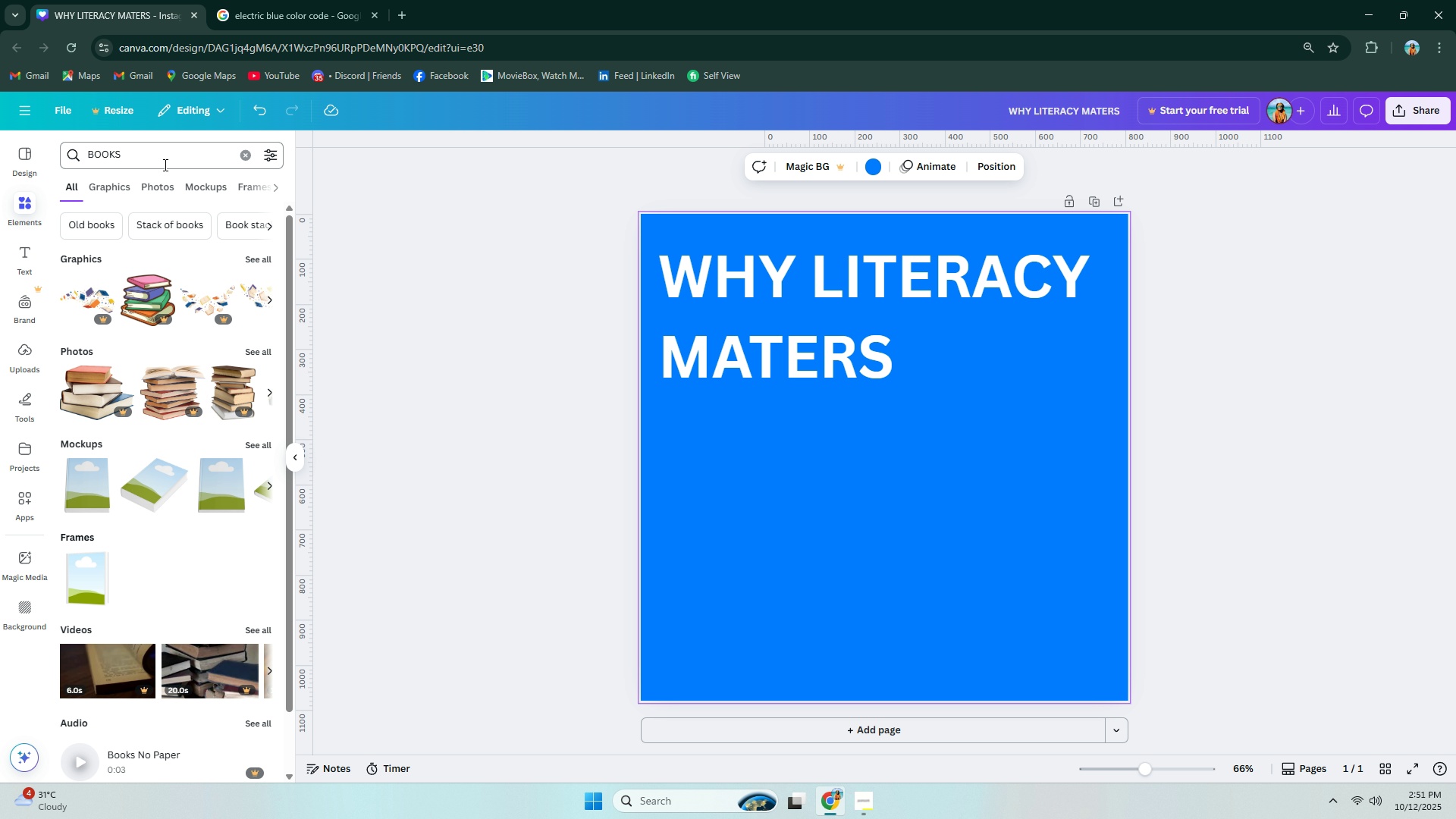 
wait(15.41)
 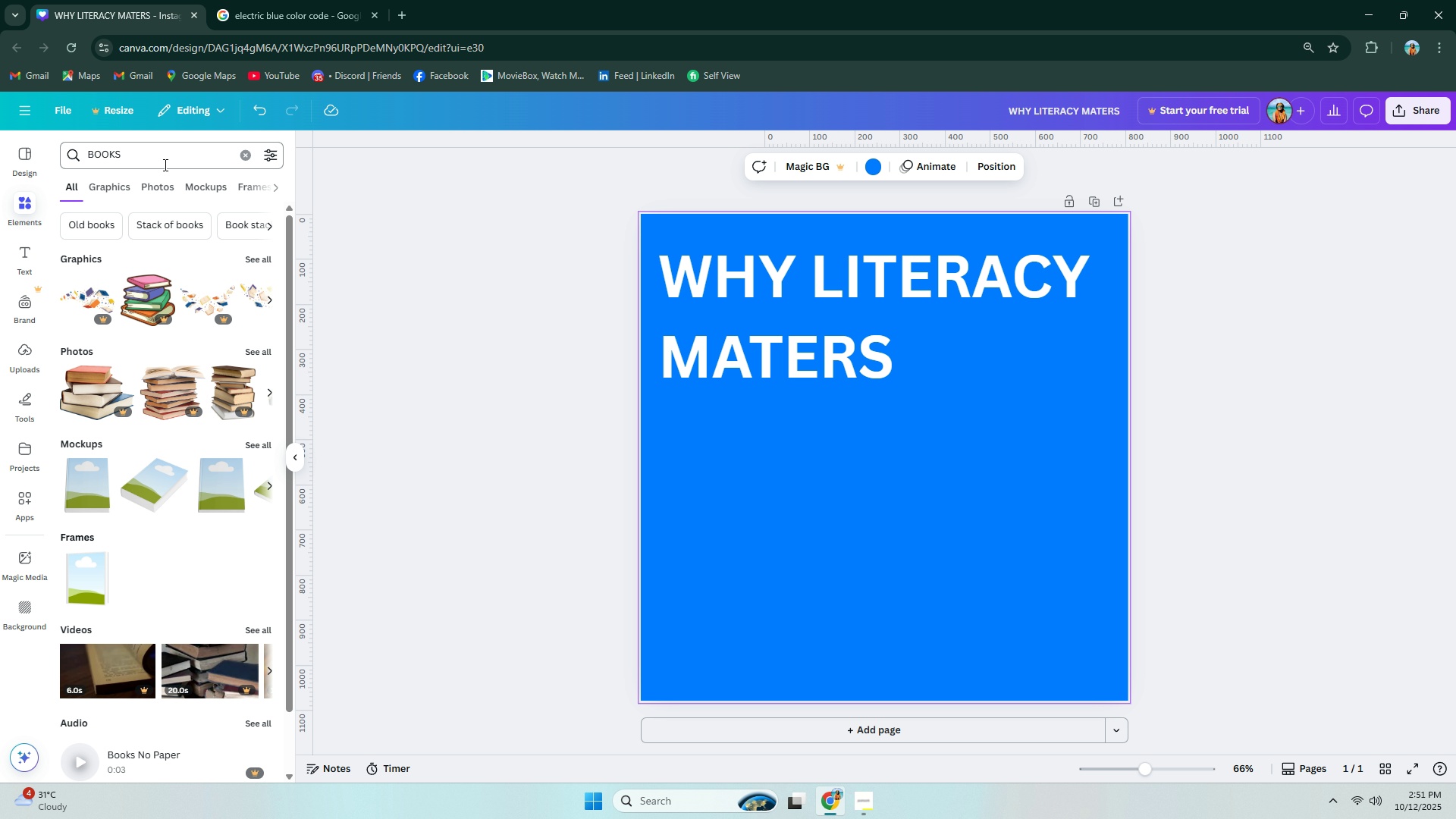 
left_click_drag(start_coordinate=[175, 158], to_coordinate=[58, 158])
 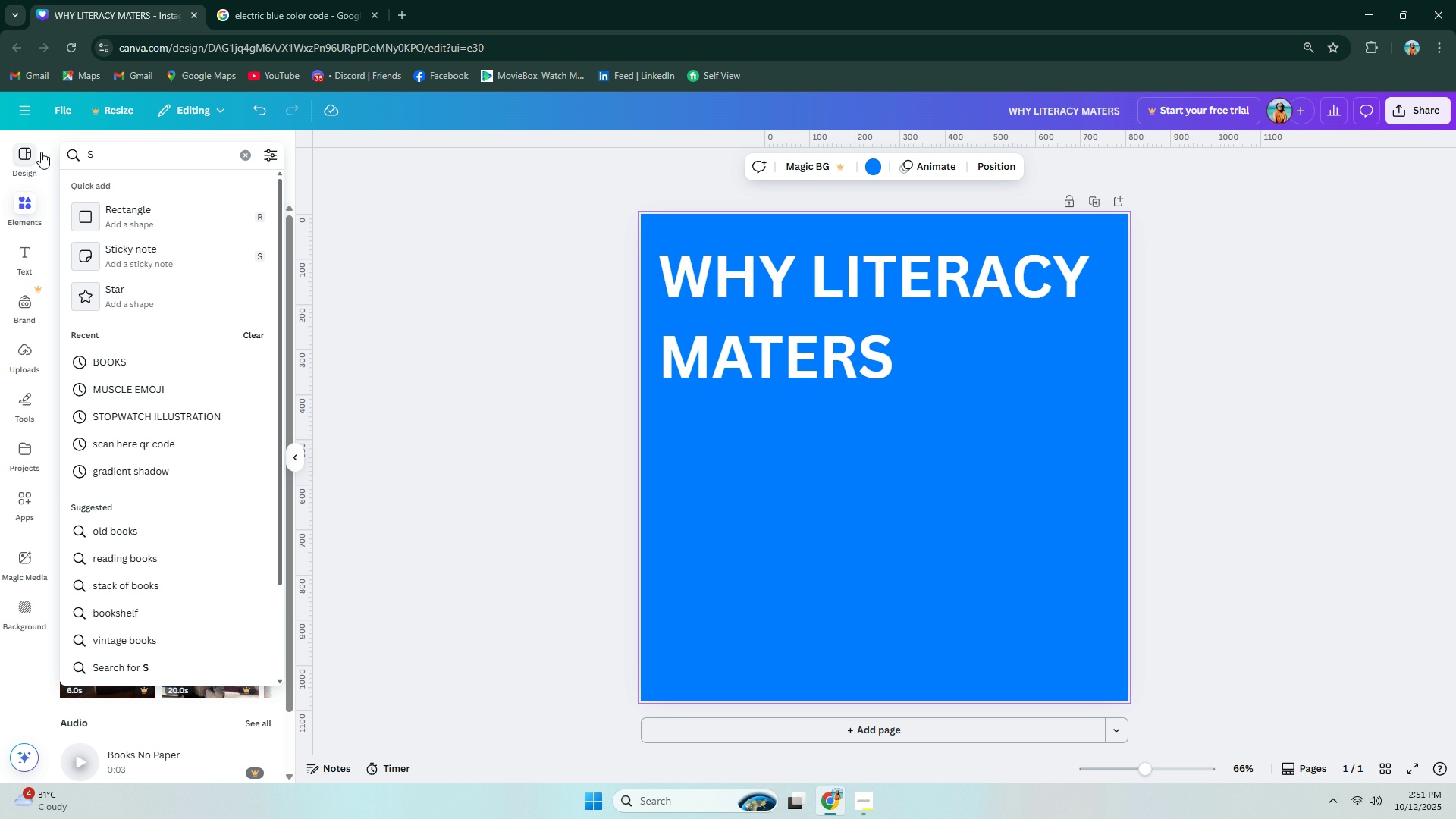 
type(STUTEND RIDING)
 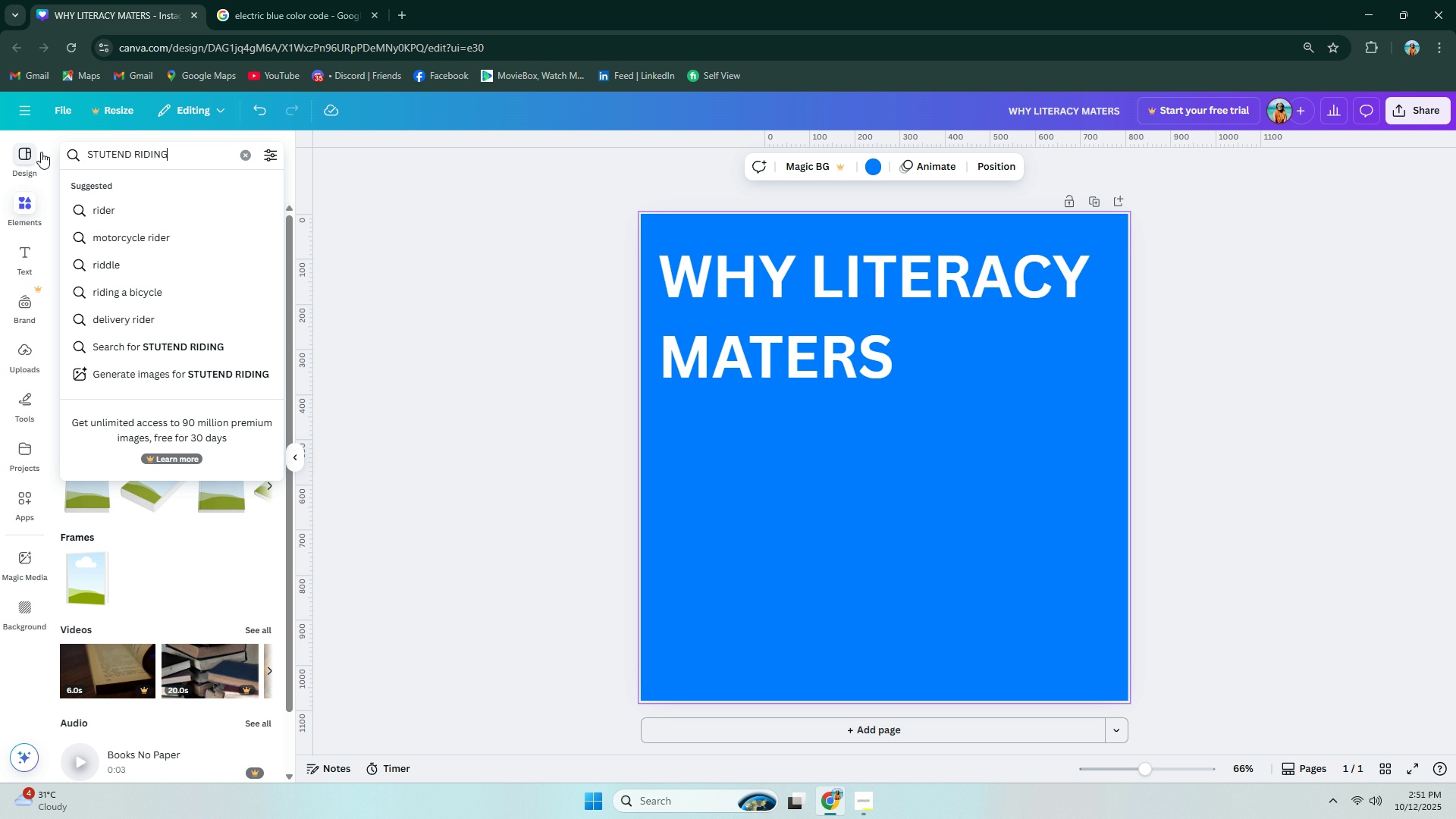 
key(Enter)
 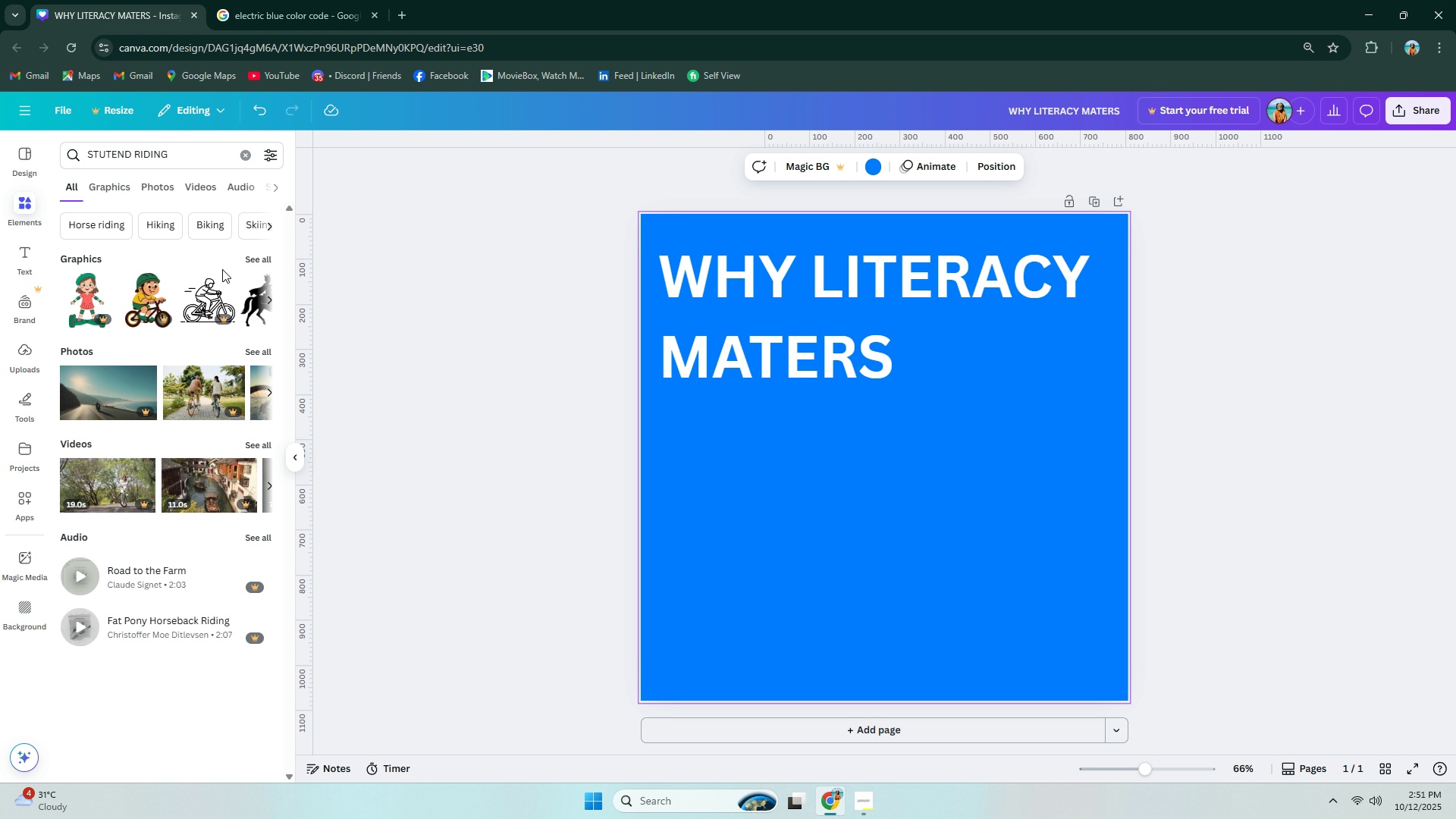 
left_click([165, 149])
 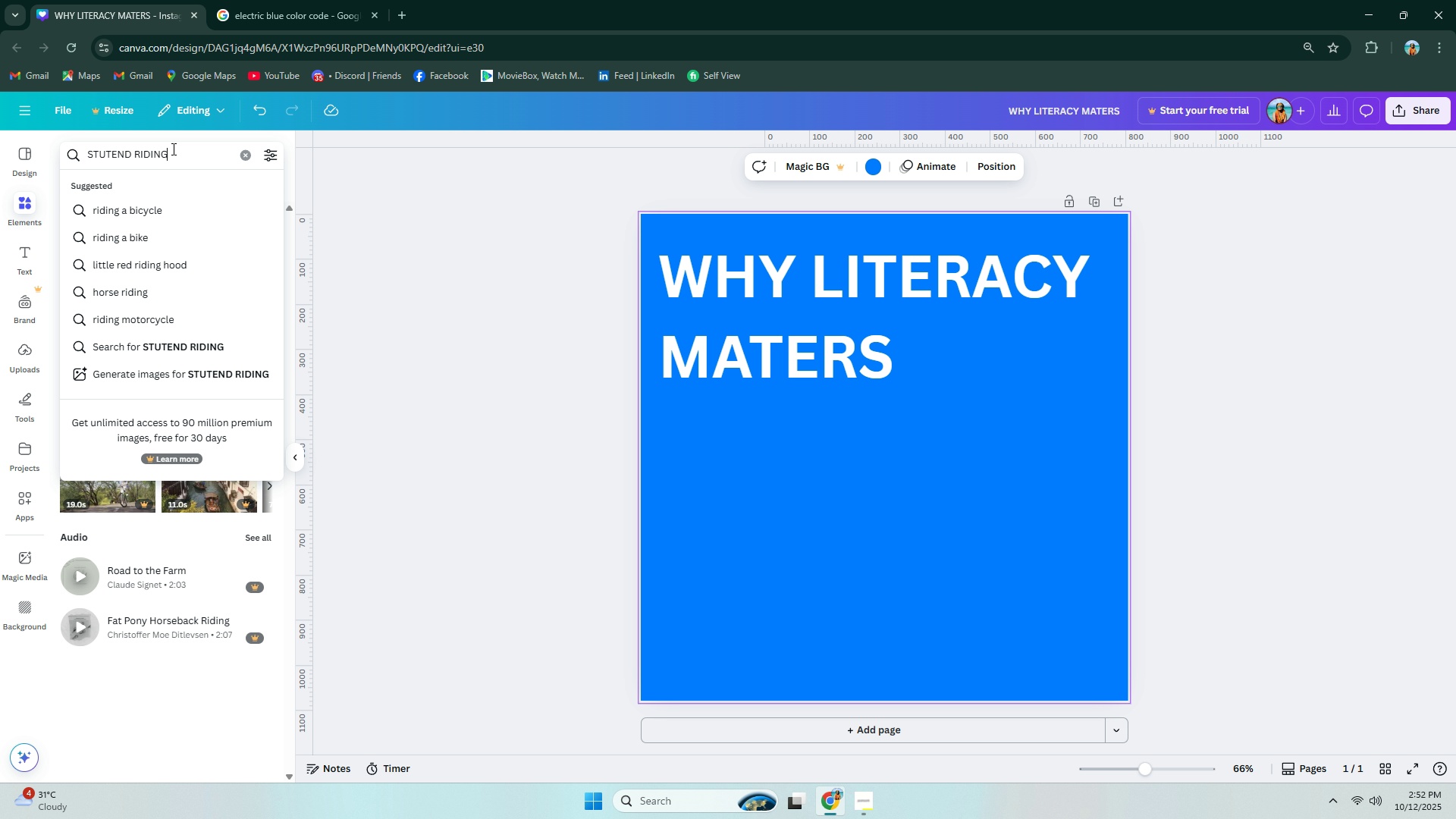 
key(Backspace)
key(Backspace)
key(Backspace)
key(Backspace)
key(Backspace)
type(EADING)
 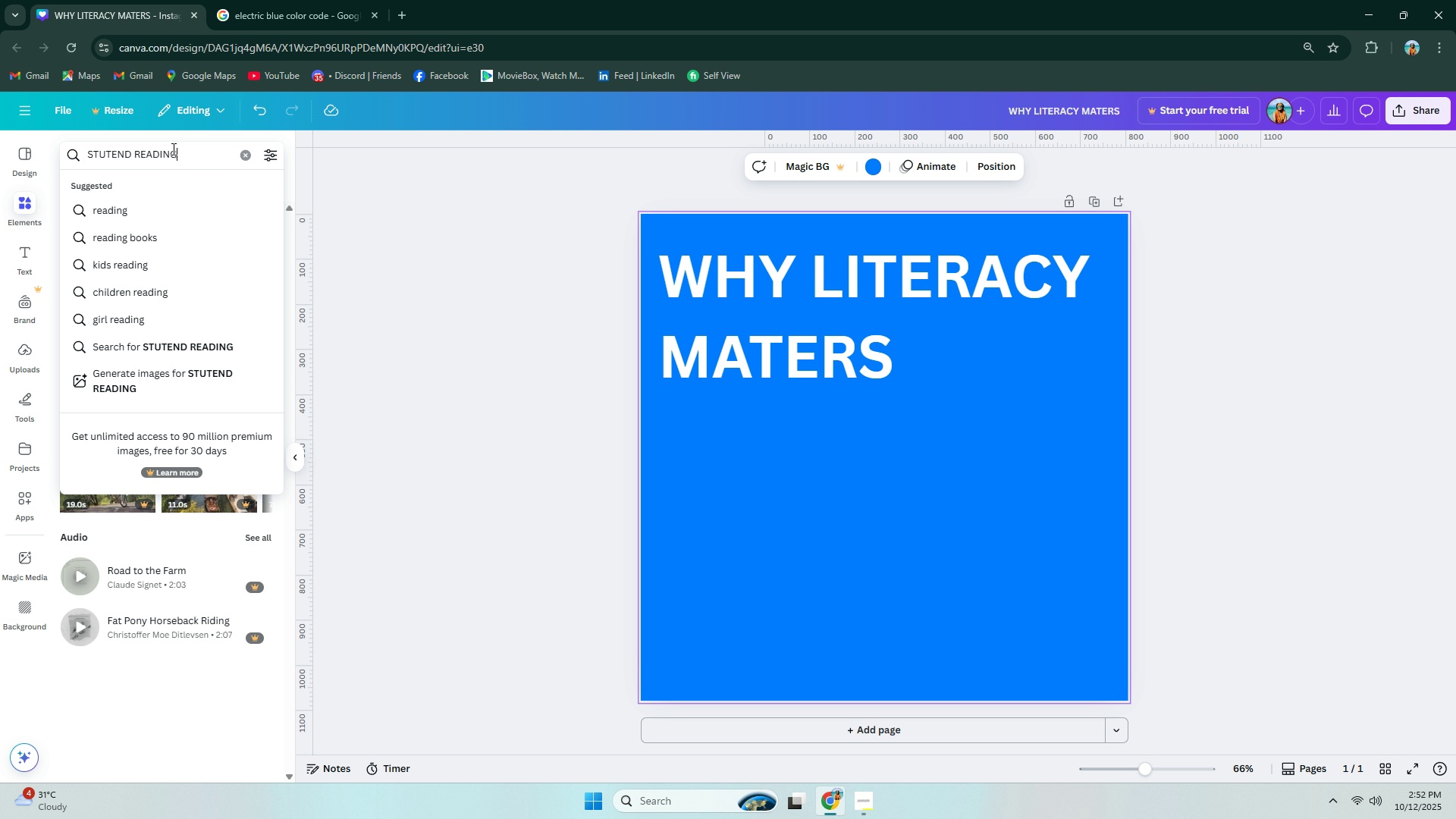 
key(Enter)
 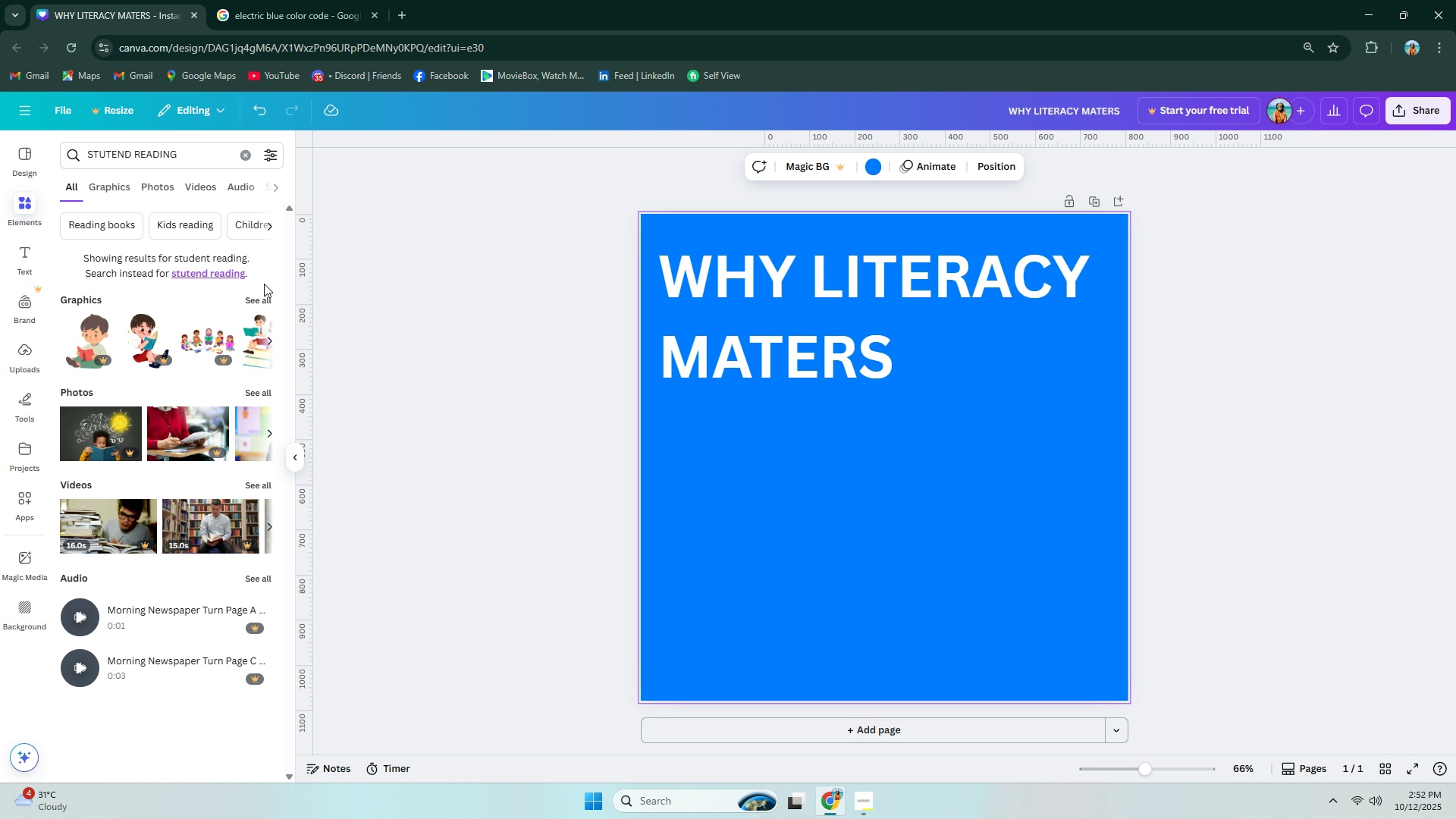 
left_click([256, 306])
 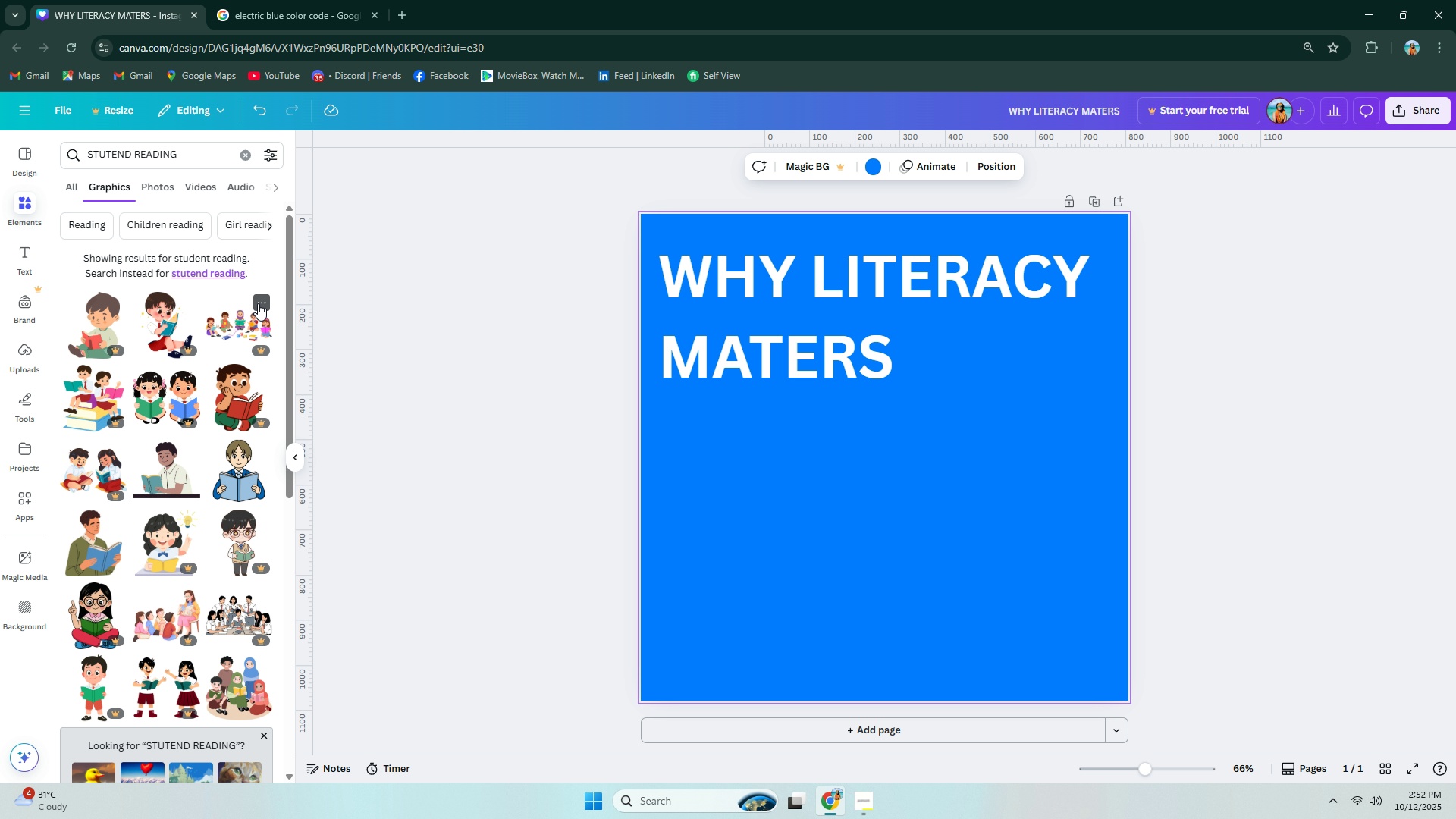 
mouse_move([267, 343])
 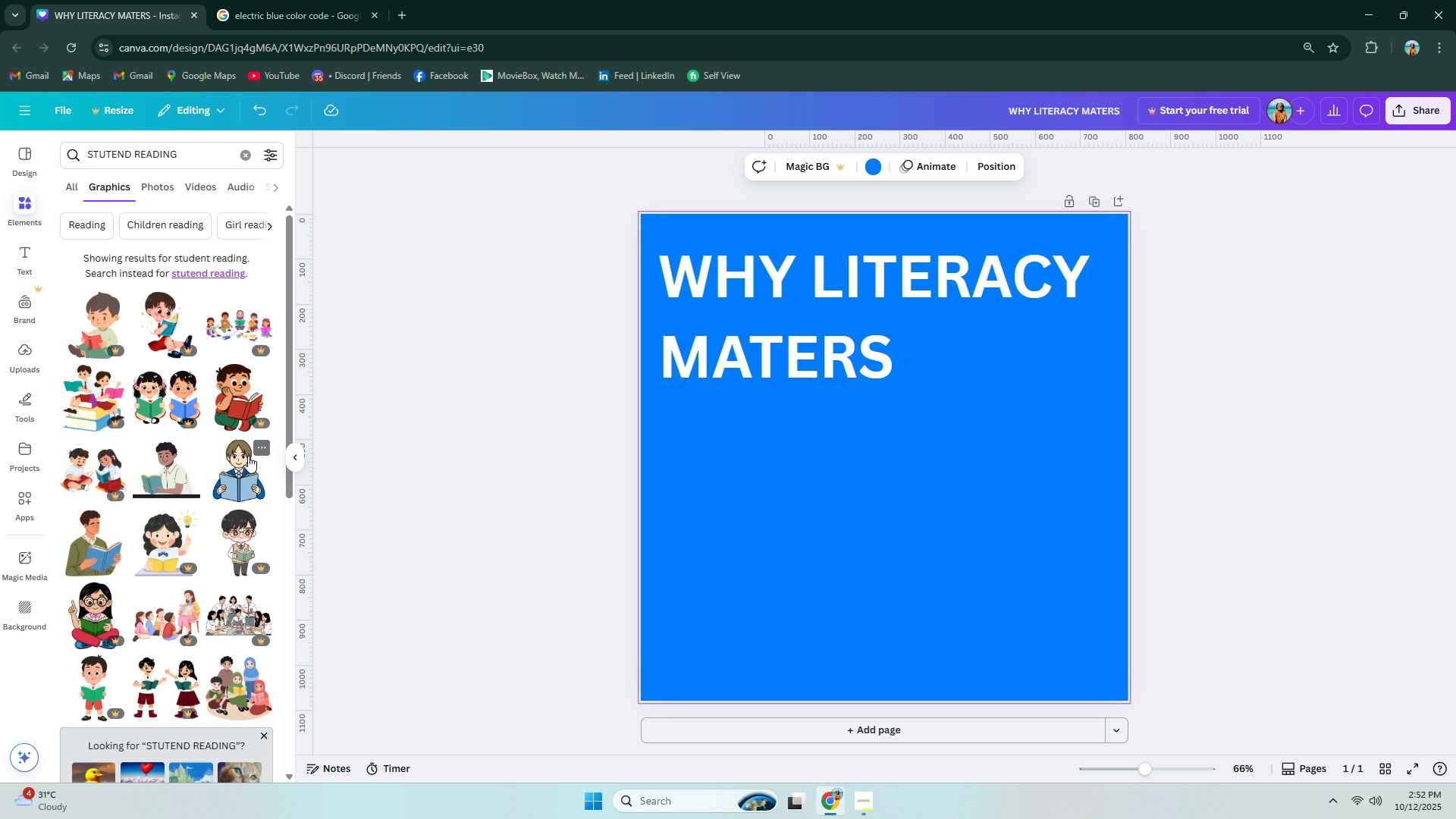 
left_click([248, 455])
 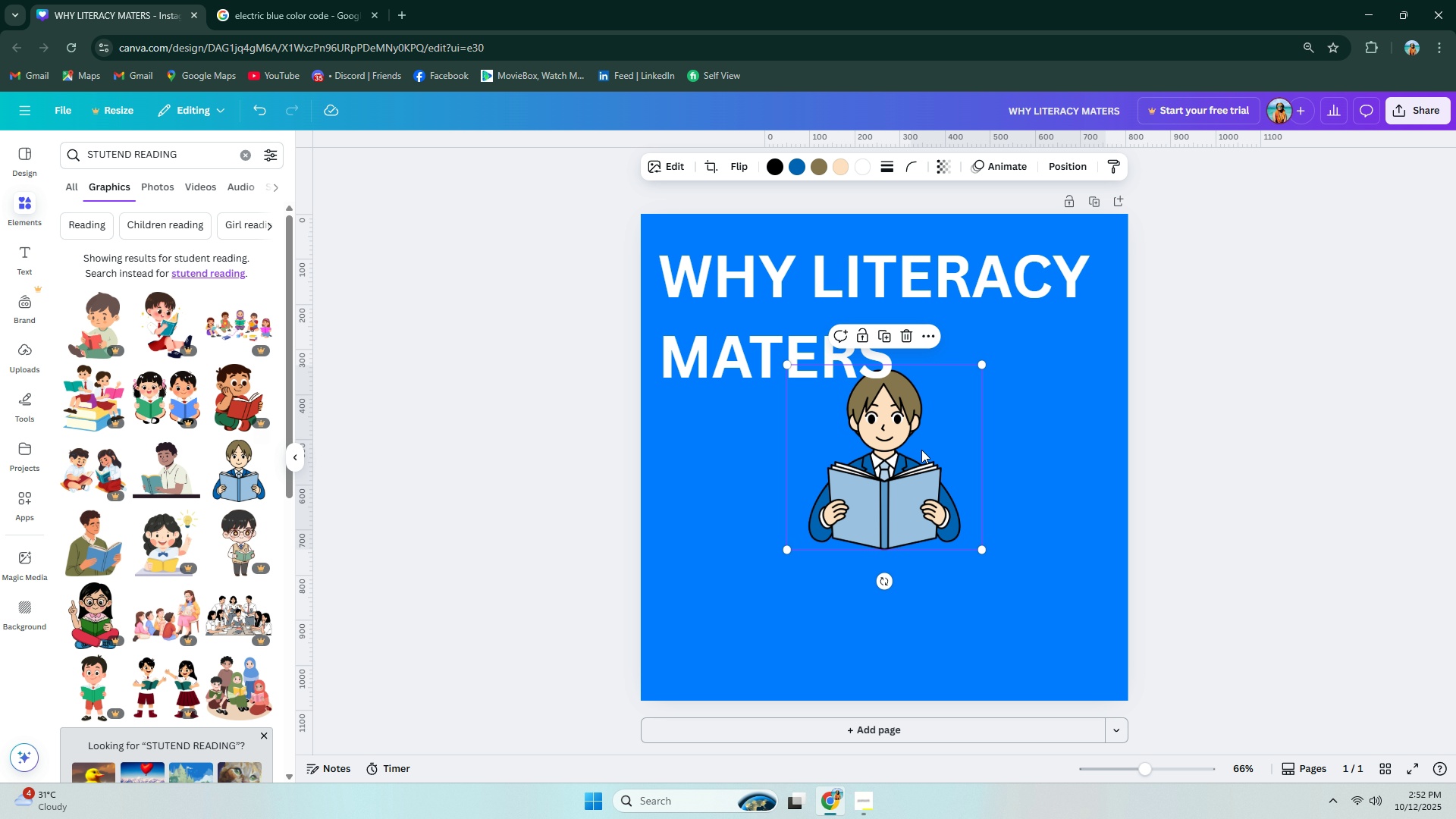 
left_click_drag(start_coordinate=[921, 458], to_coordinate=[1031, 491])
 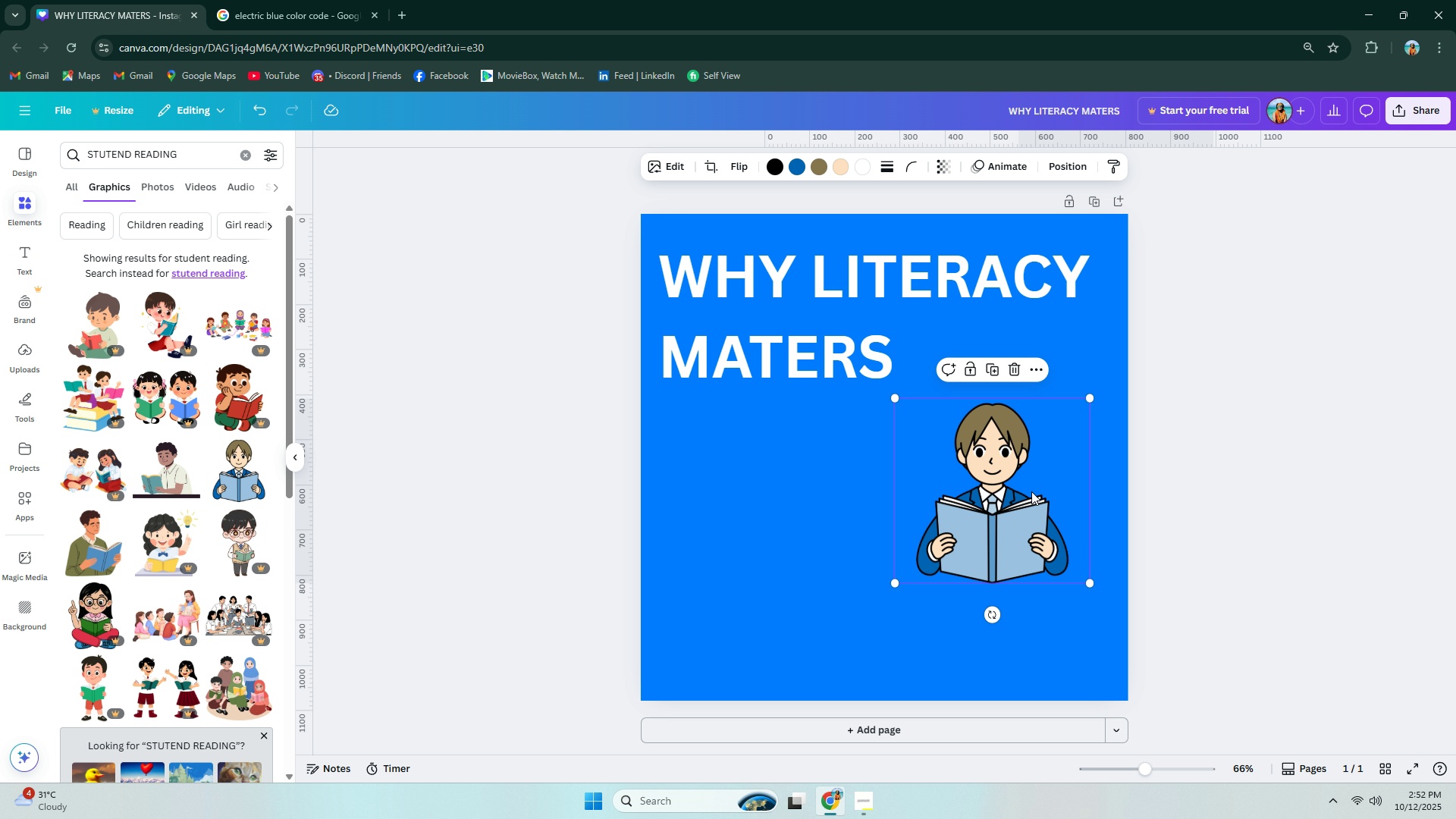 
left_click([1031, 491])
 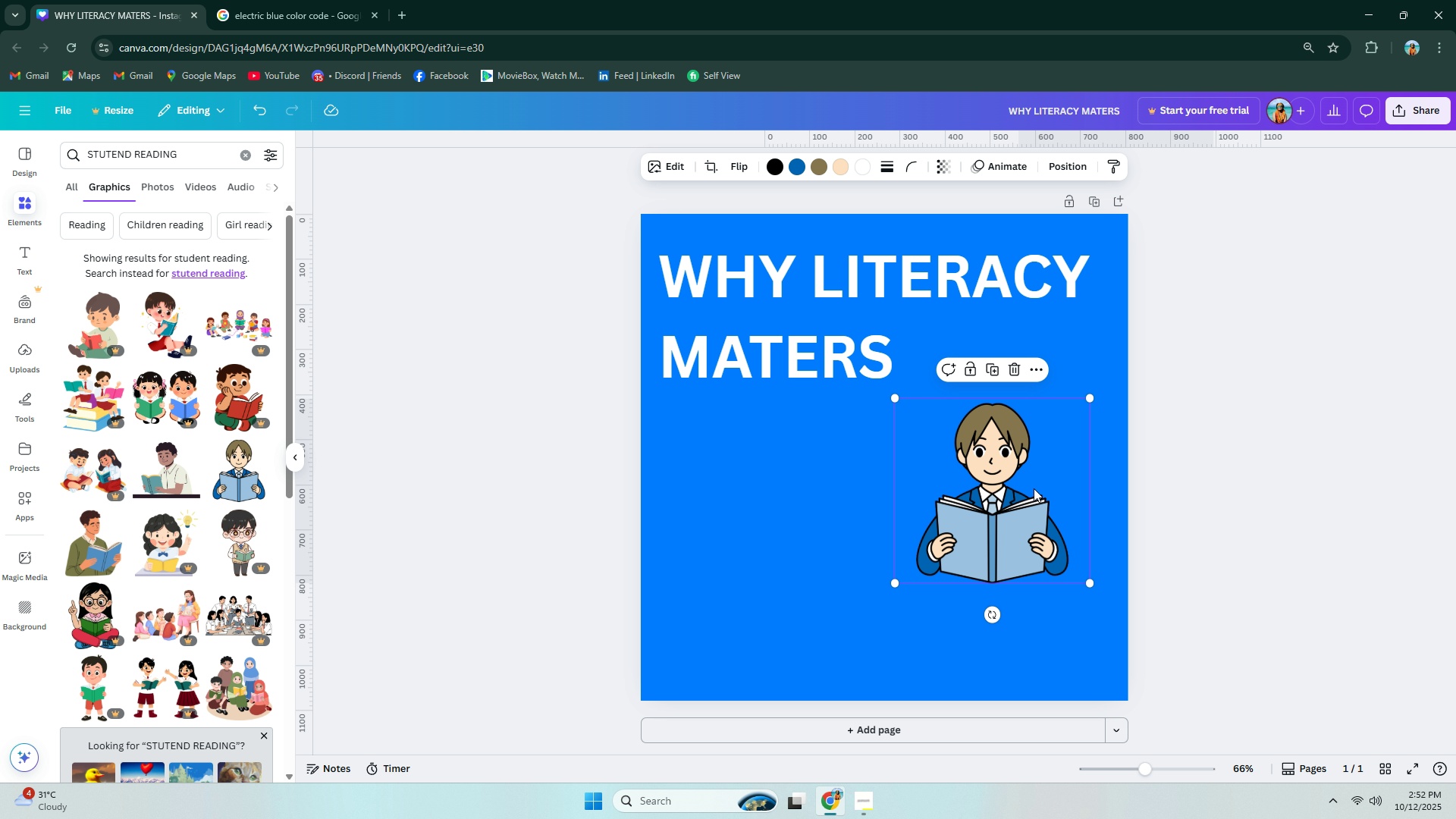 
left_click_drag(start_coordinate=[1031, 491], to_coordinate=[1052, 438])
 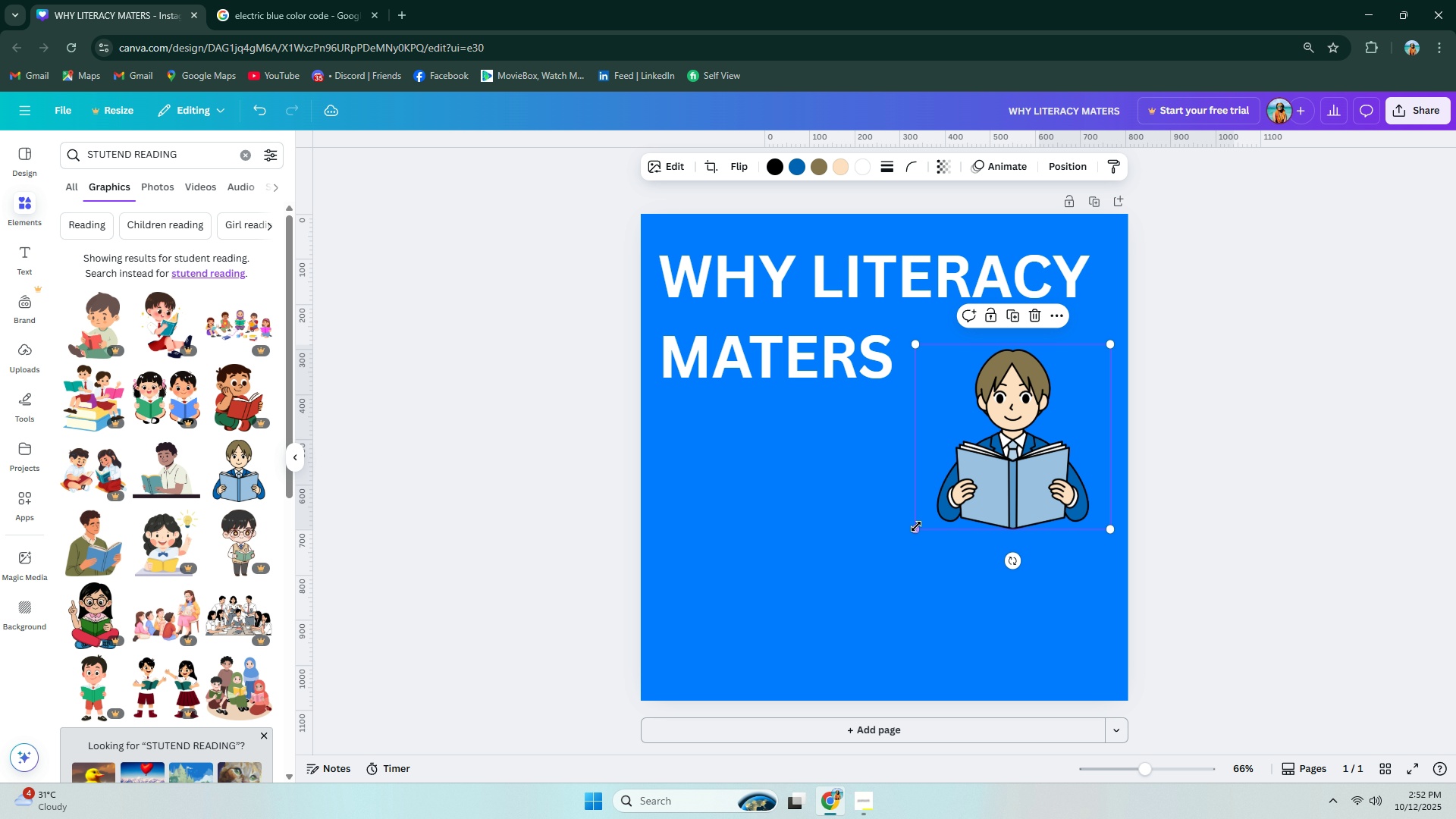 
left_click_drag(start_coordinate=[916, 526], to_coordinate=[833, 588])
 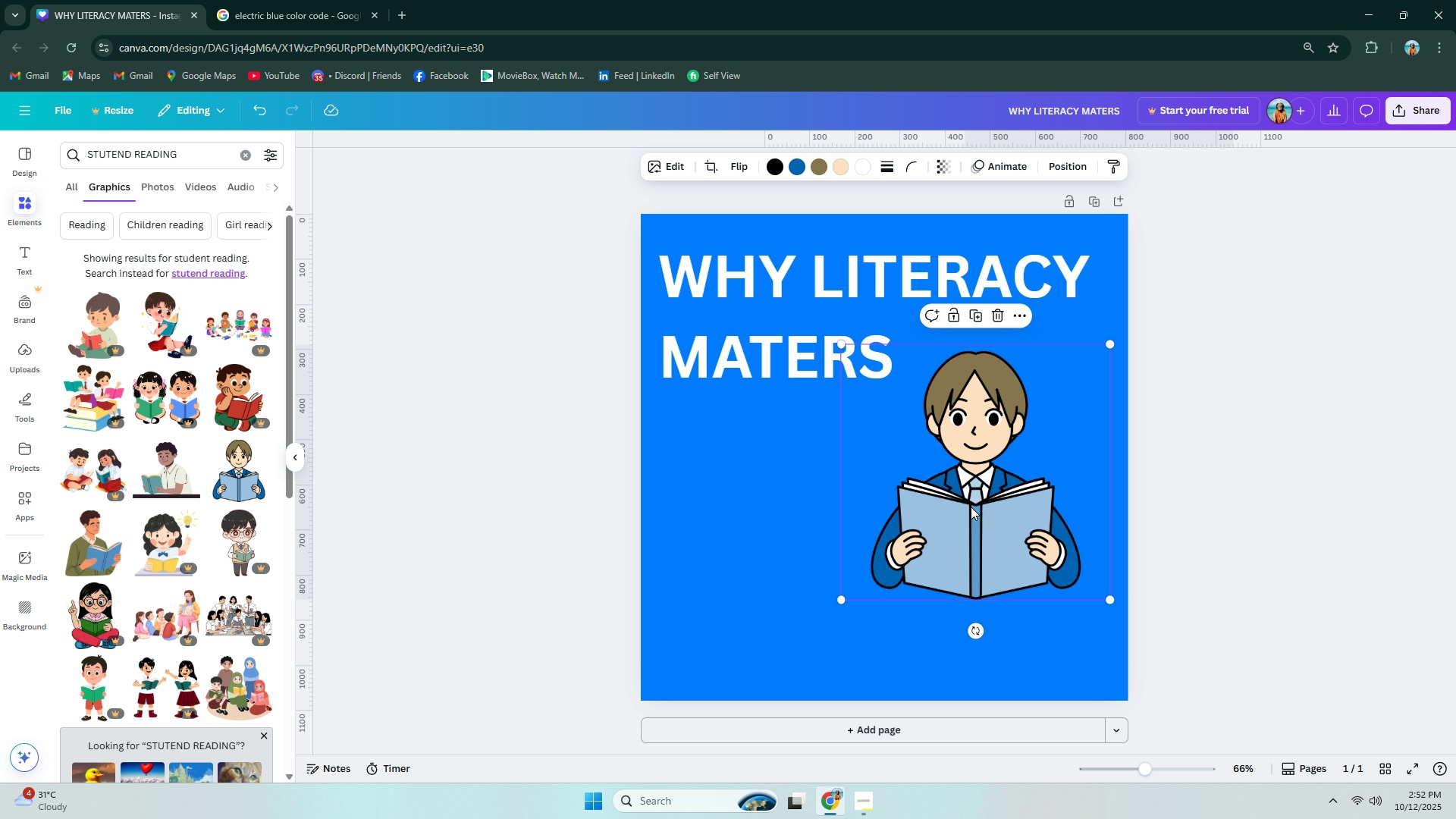 
left_click_drag(start_coordinate=[975, 504], to_coordinate=[996, 491])
 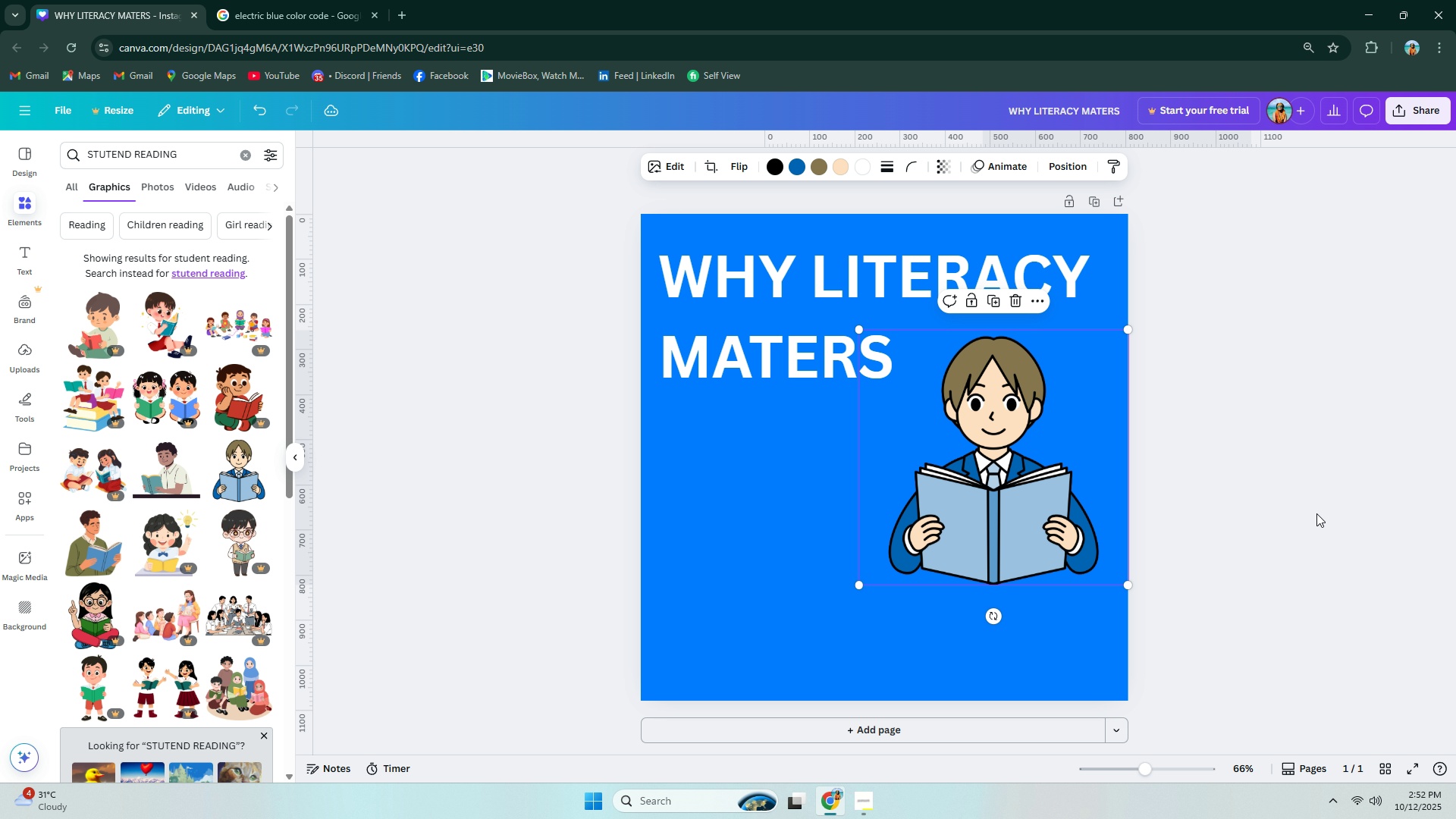 
left_click([1316, 513])
 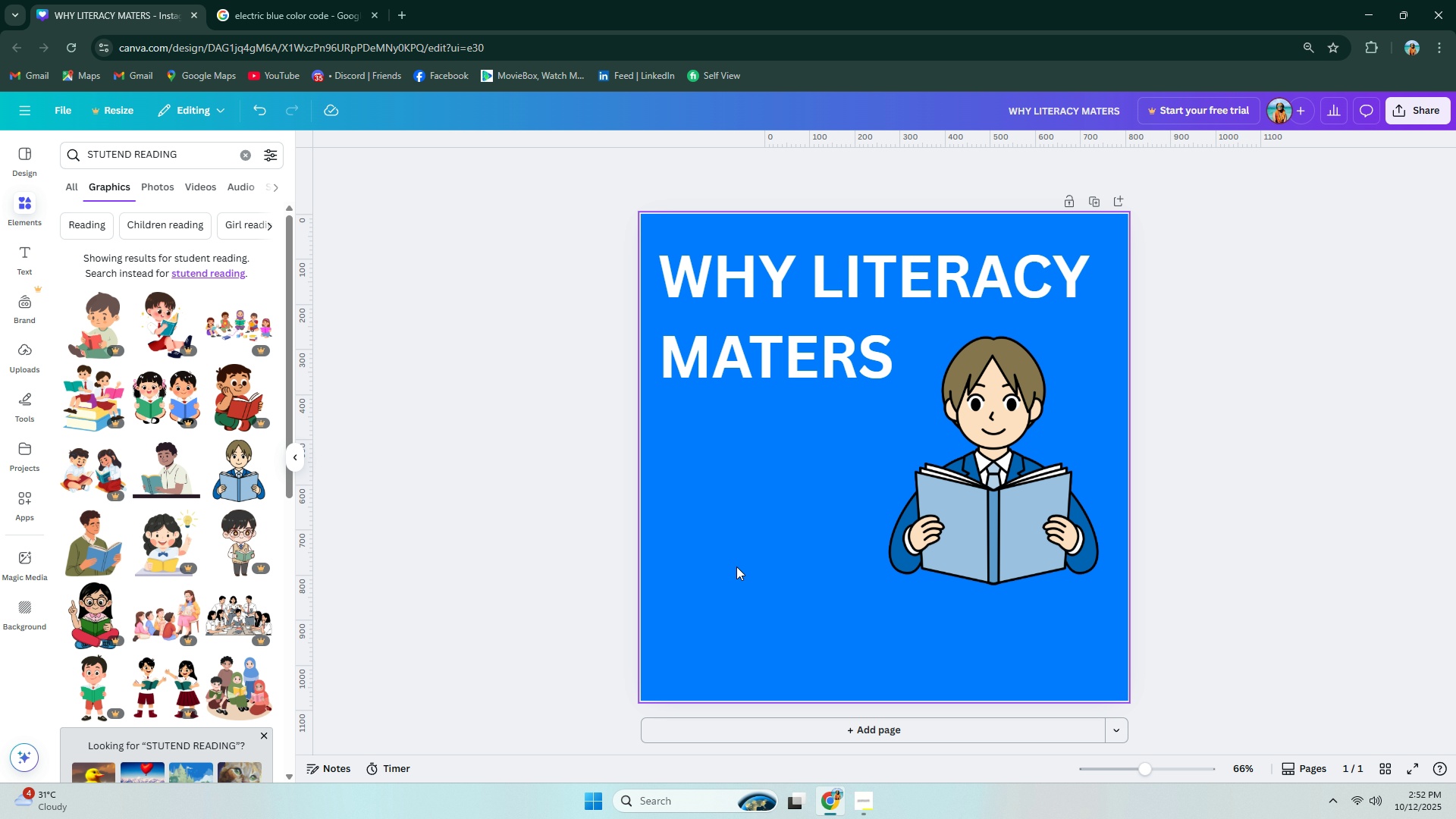 
left_click_drag(start_coordinate=[961, 523], to_coordinate=[952, 530])
 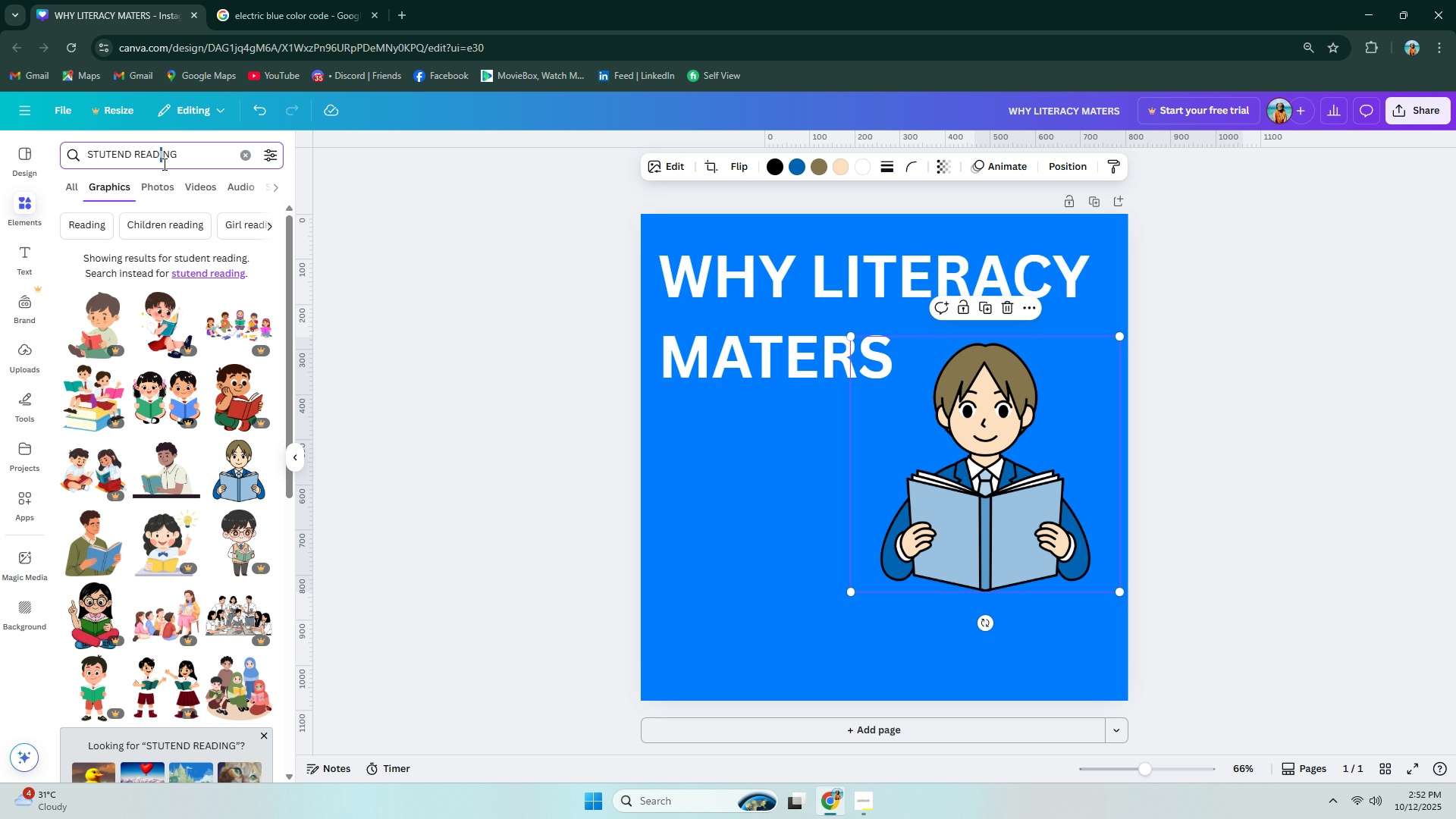 
triple_click([163, 164])
 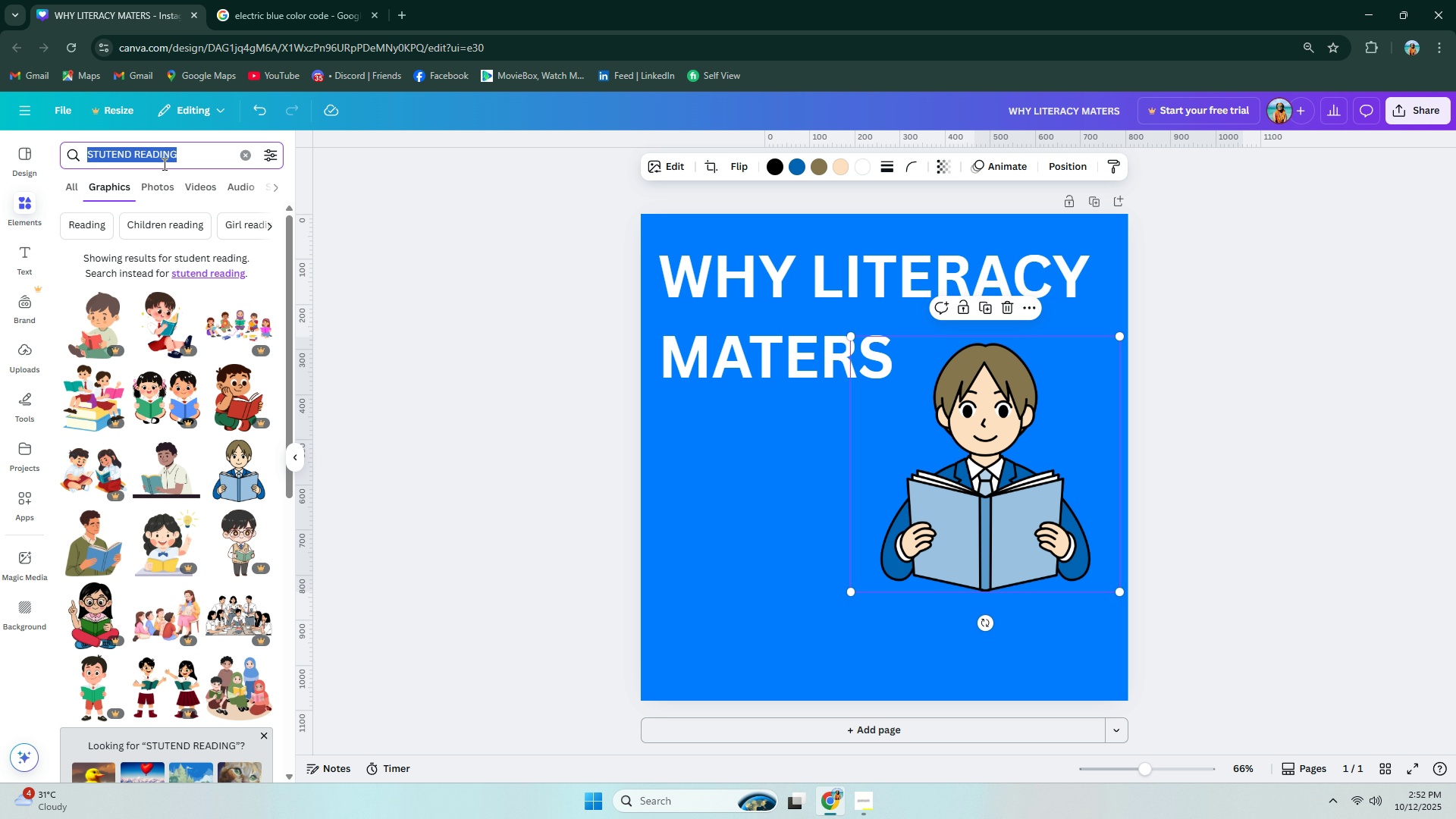 
triple_click([163, 164])
 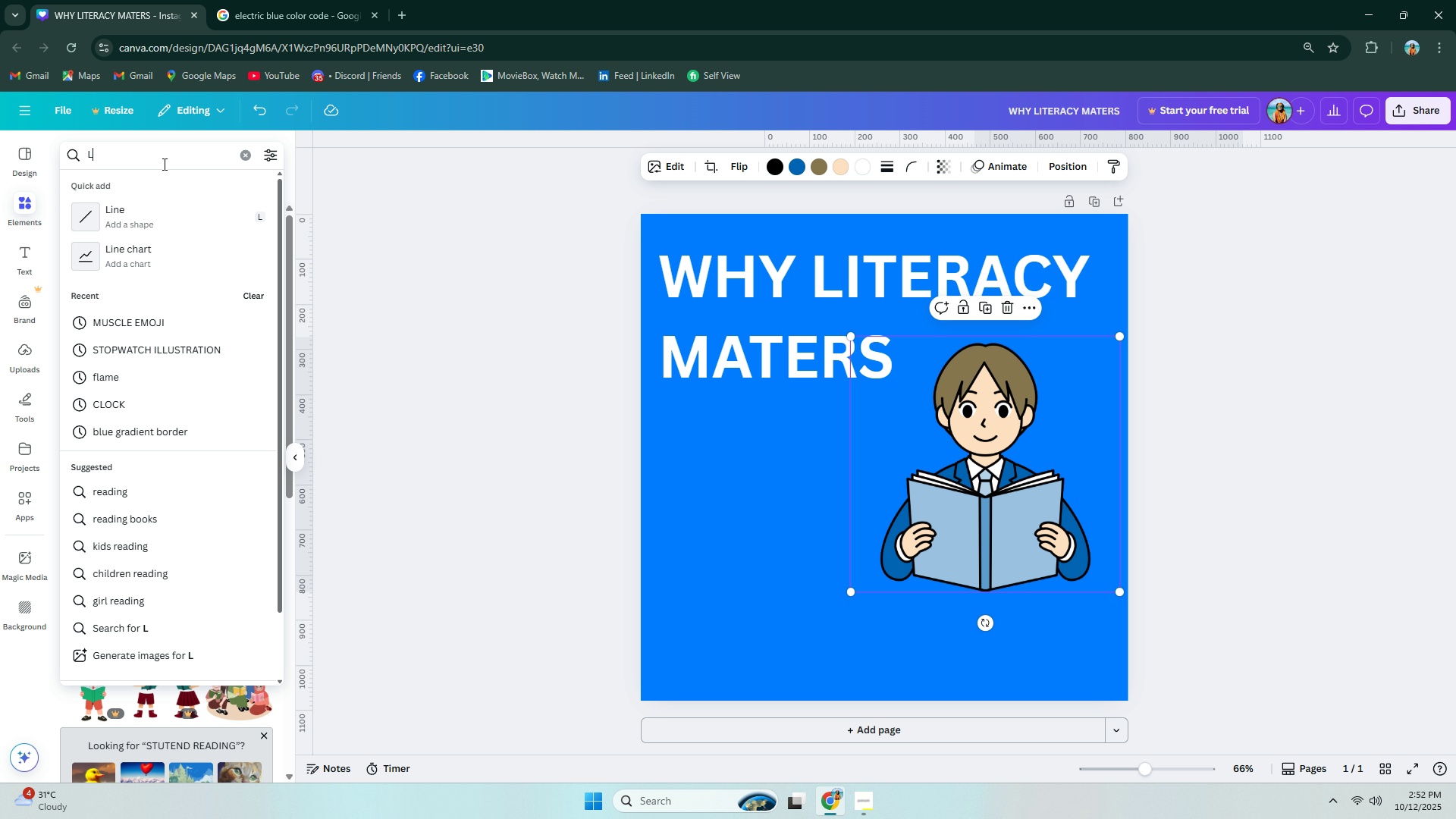 
type(LIU)
key(Backspace)
type(GHT BUL)
 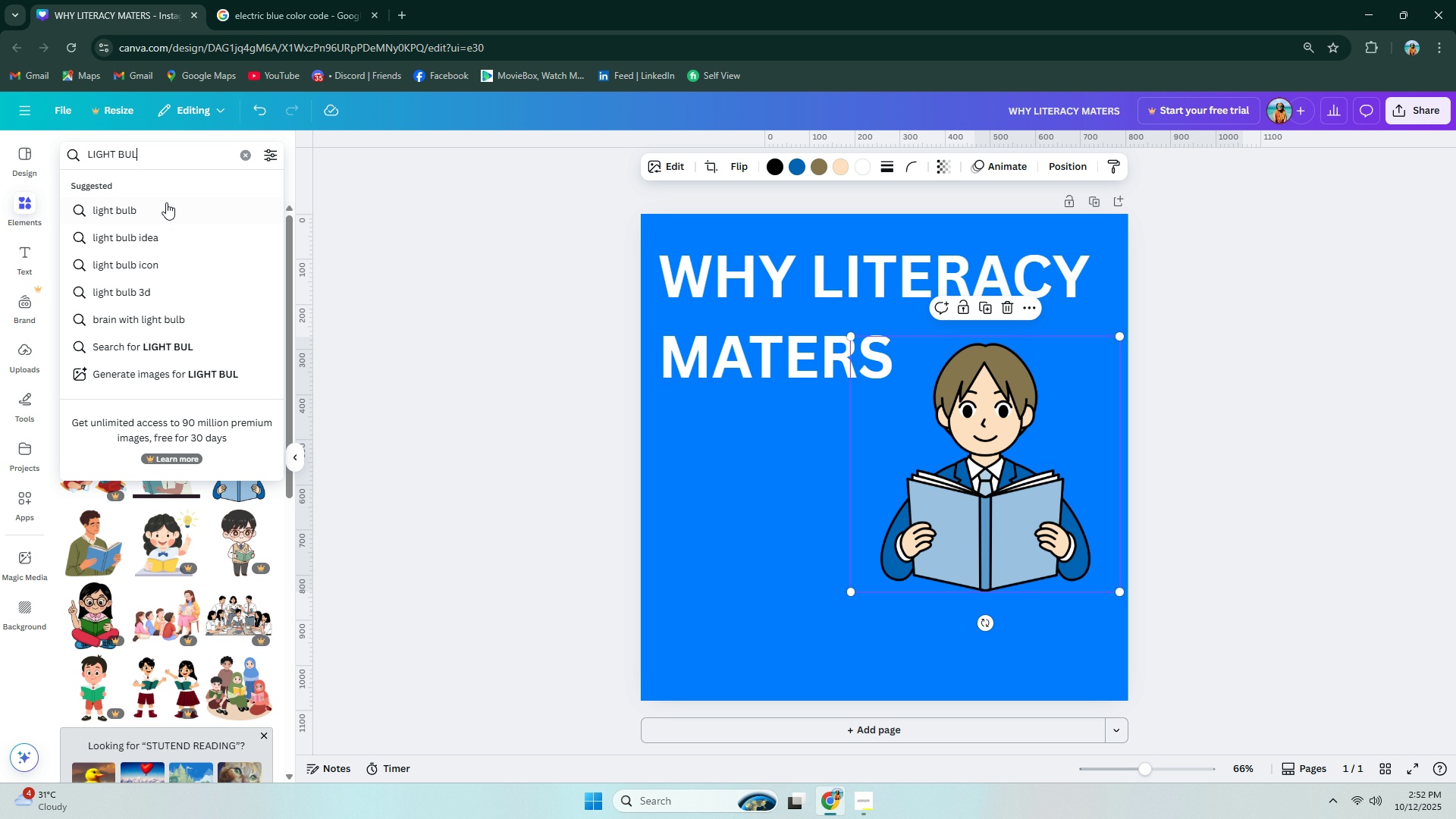 
left_click([168, 206])
 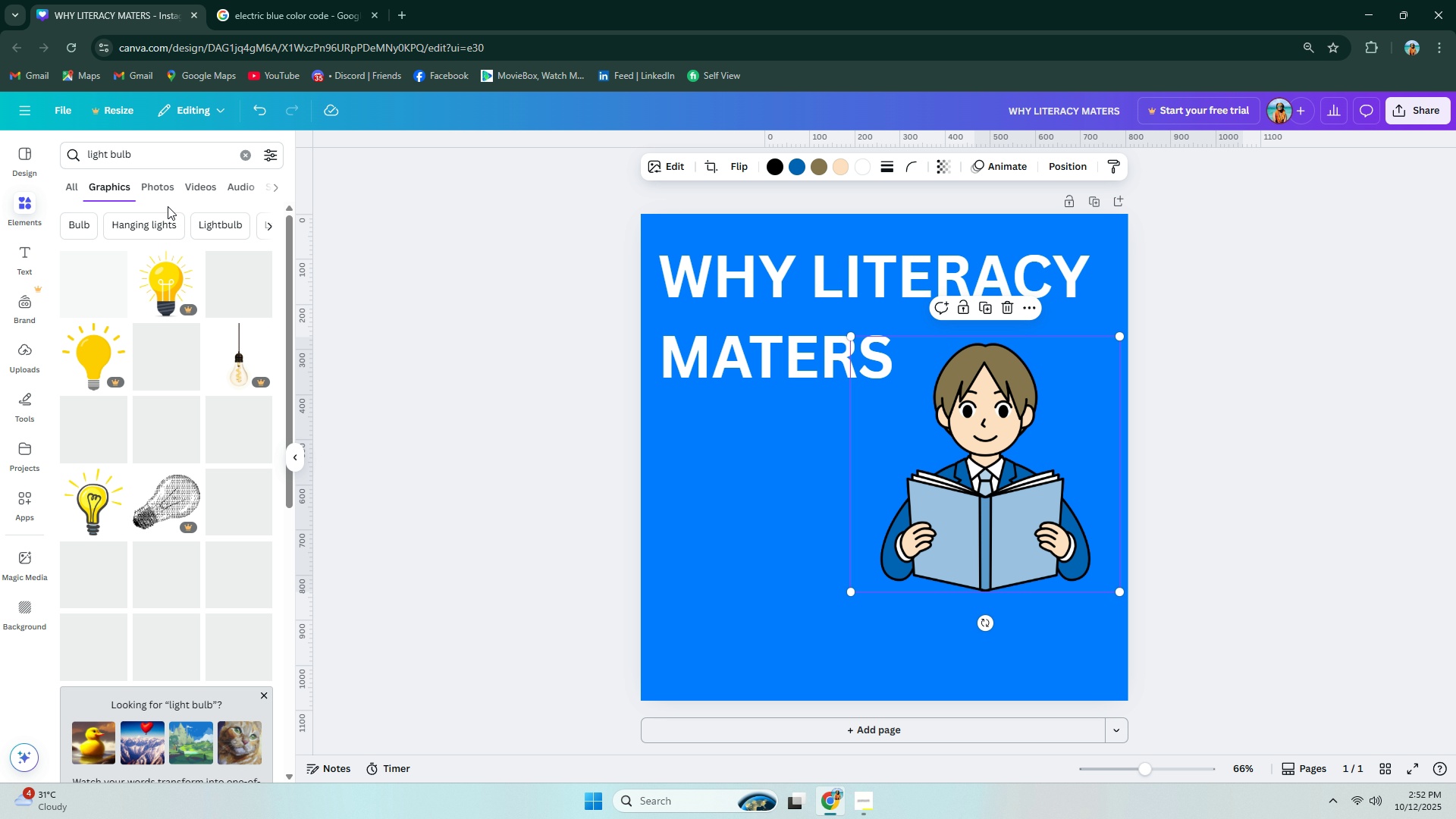 
mouse_move([192, 243])
 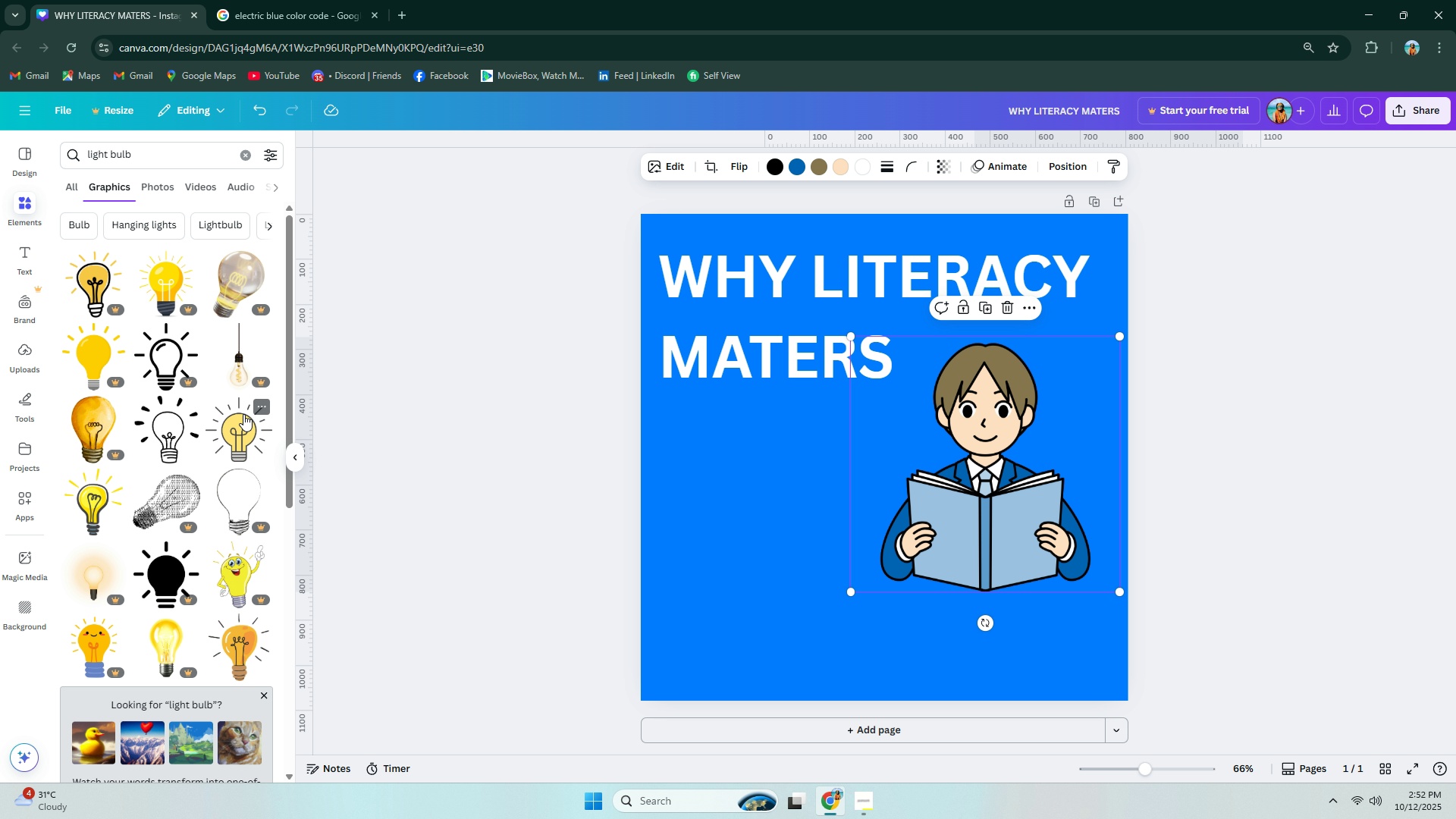 
scroll: coordinate [192, 378], scroll_direction: down, amount: 1.0
 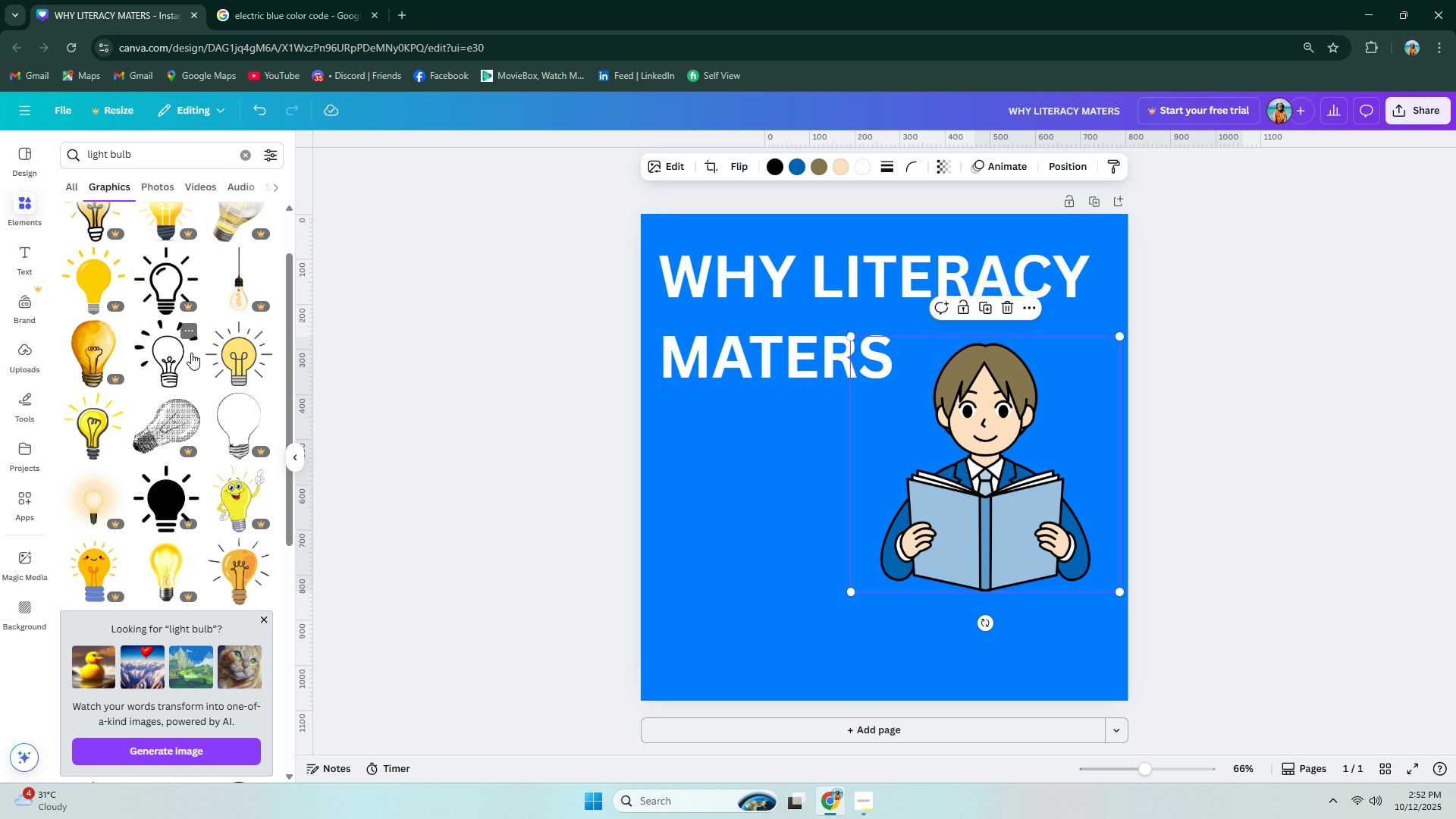 
mouse_move([189, 332])
 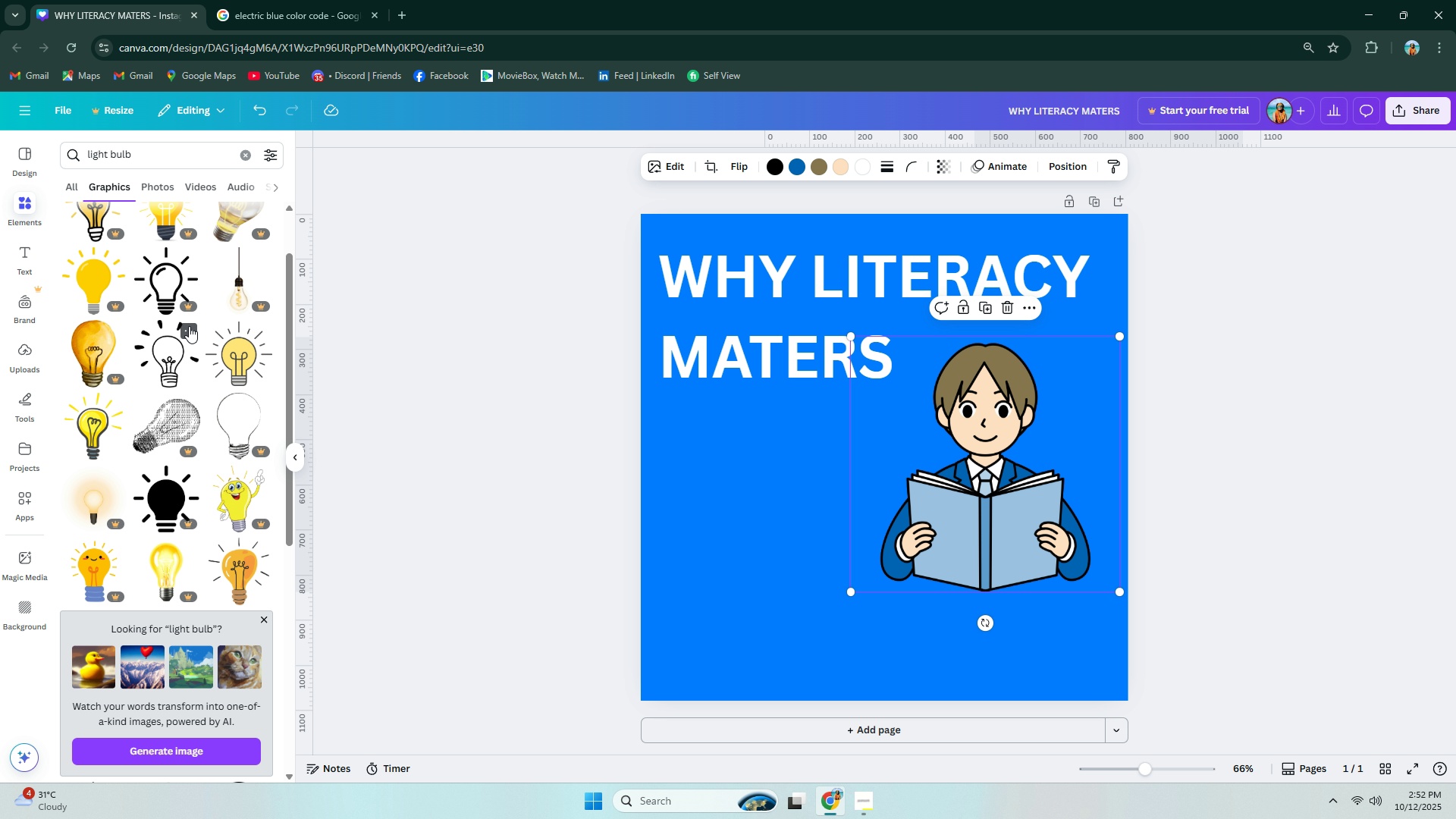 
scroll: coordinate [177, 381], scroll_direction: down, amount: 10.0
 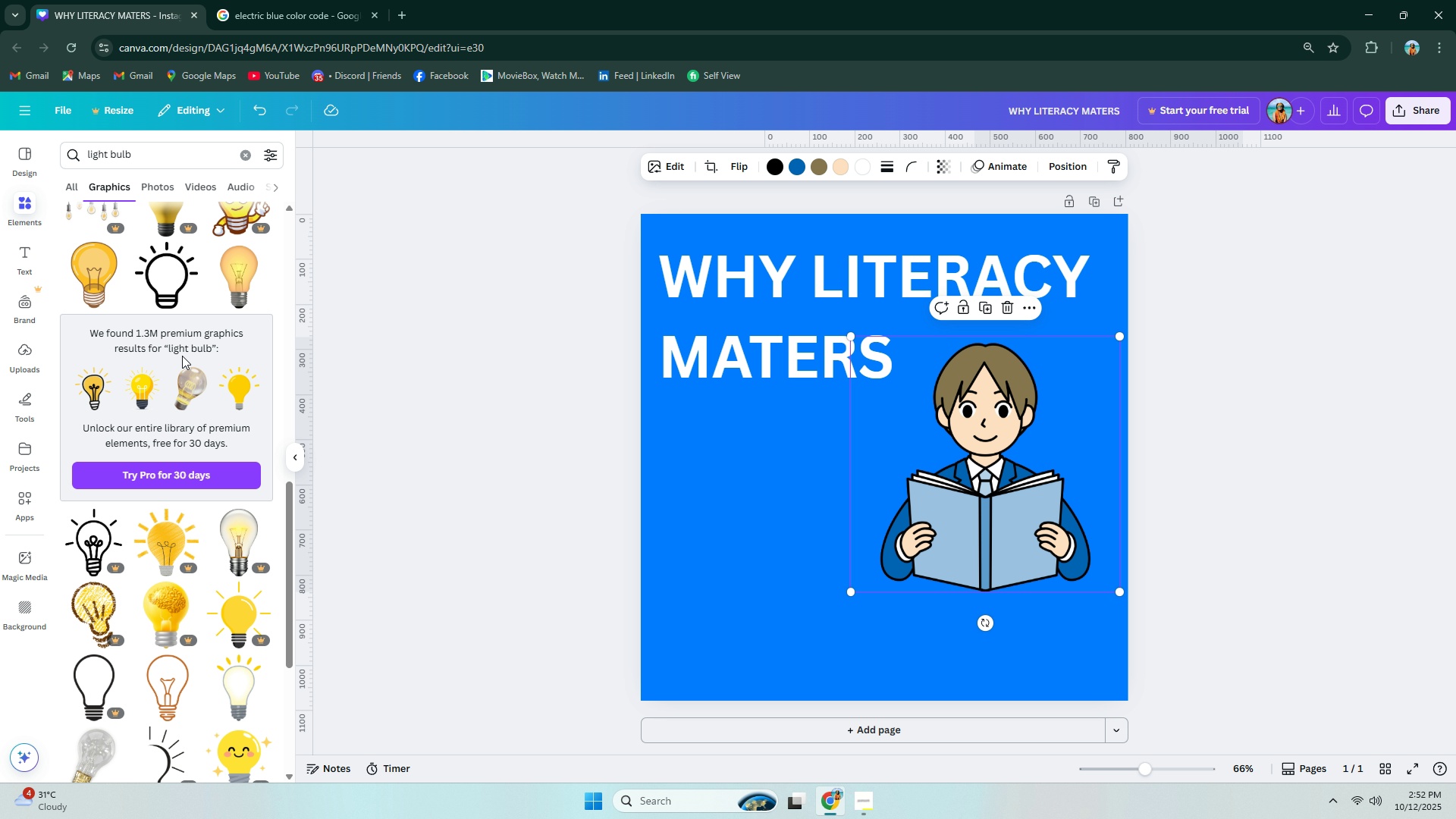 
scroll: coordinate [187, 337], scroll_direction: up, amount: 5.0
 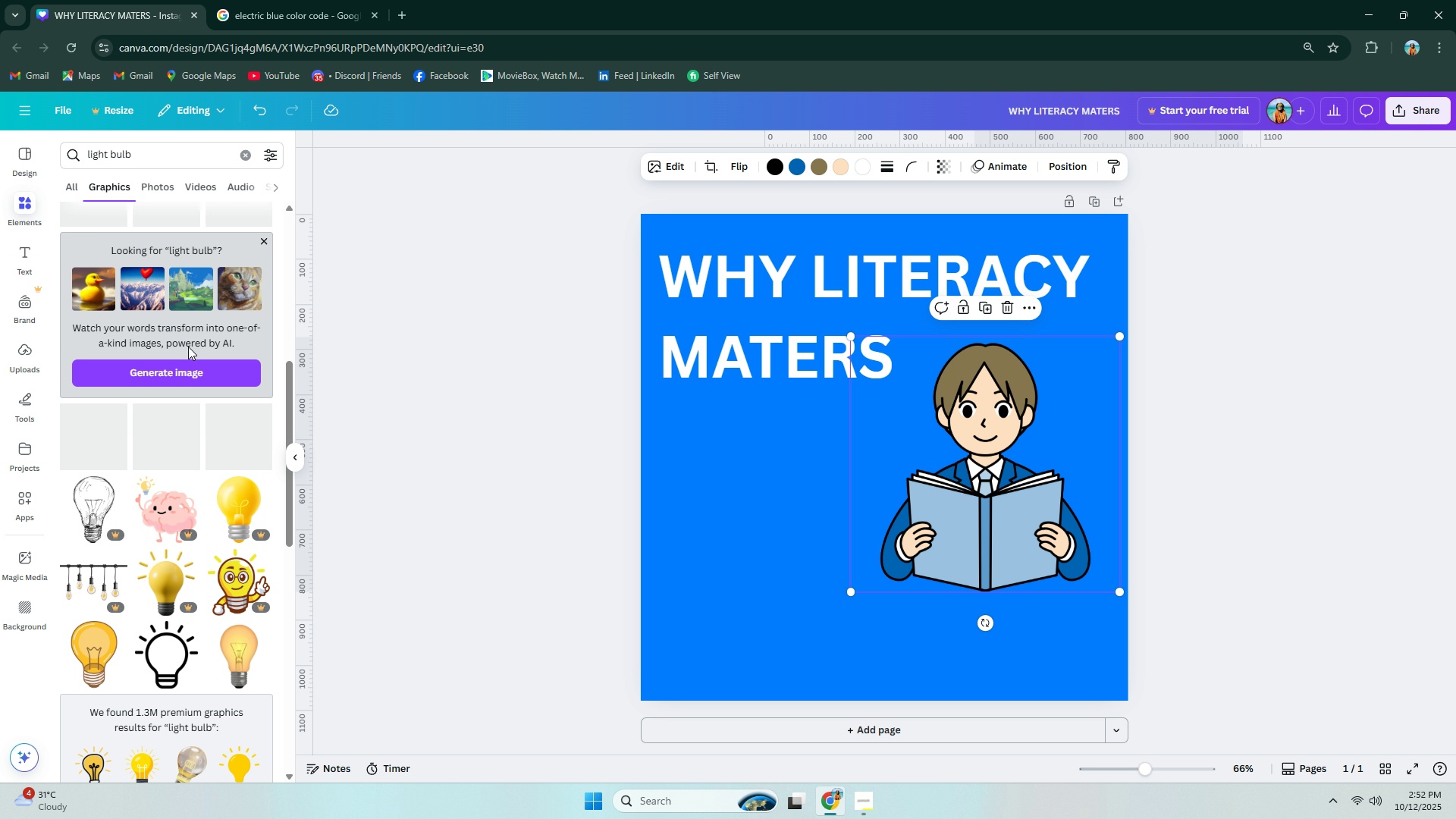 
mouse_move([181, 371])
 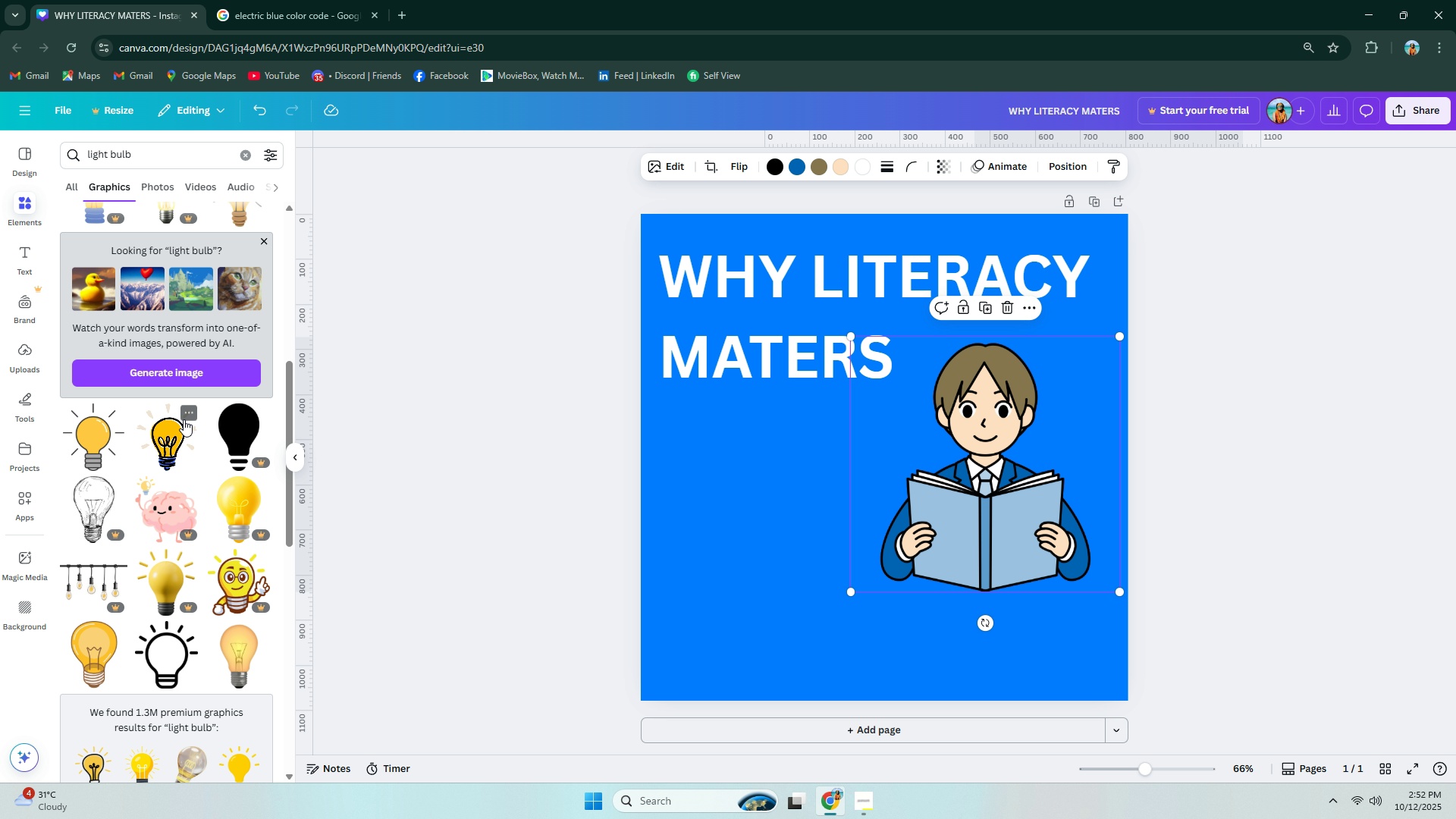 
left_click([184, 419])
 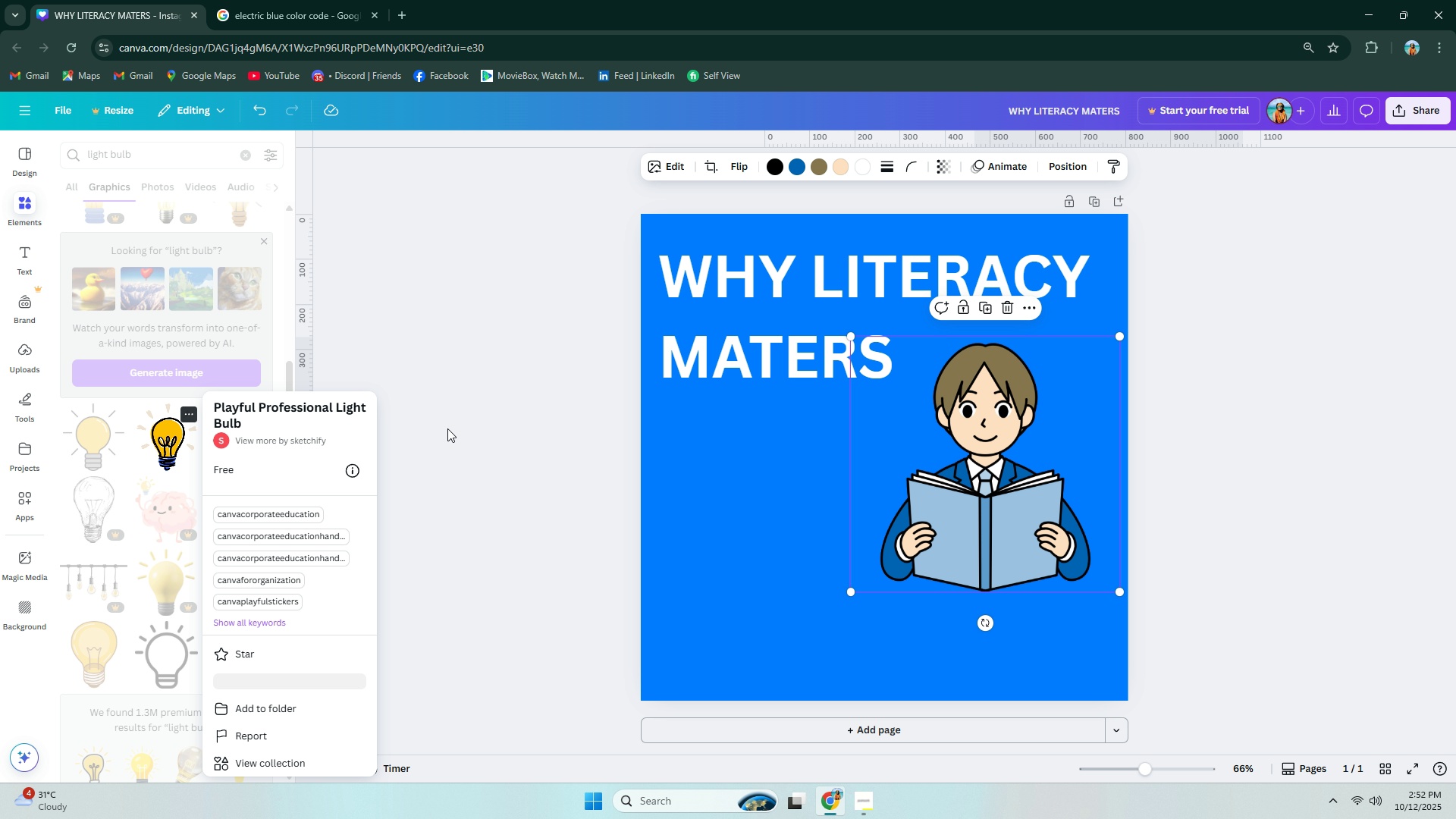 
left_click([447, 420])
 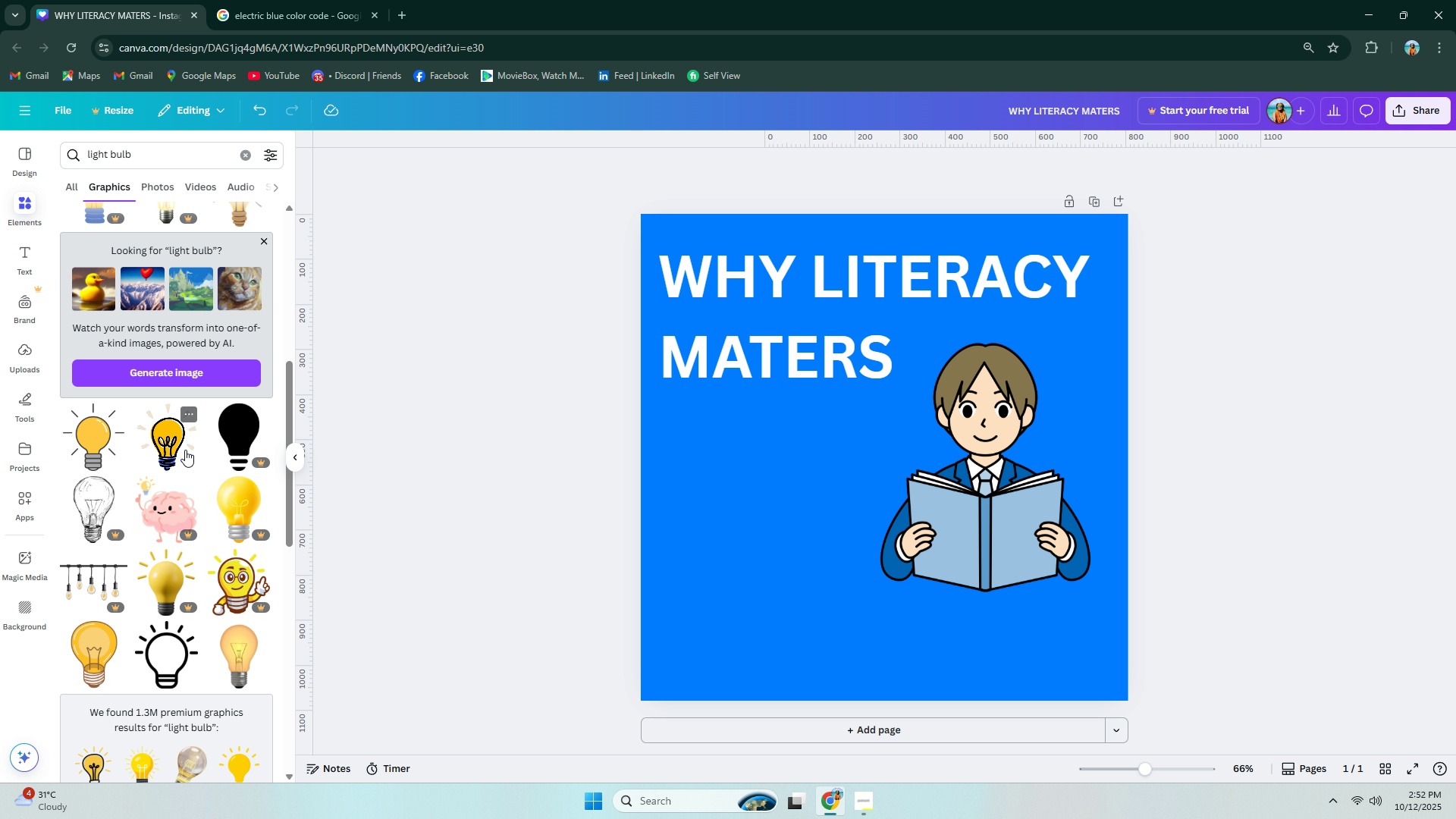 
left_click([184, 450])
 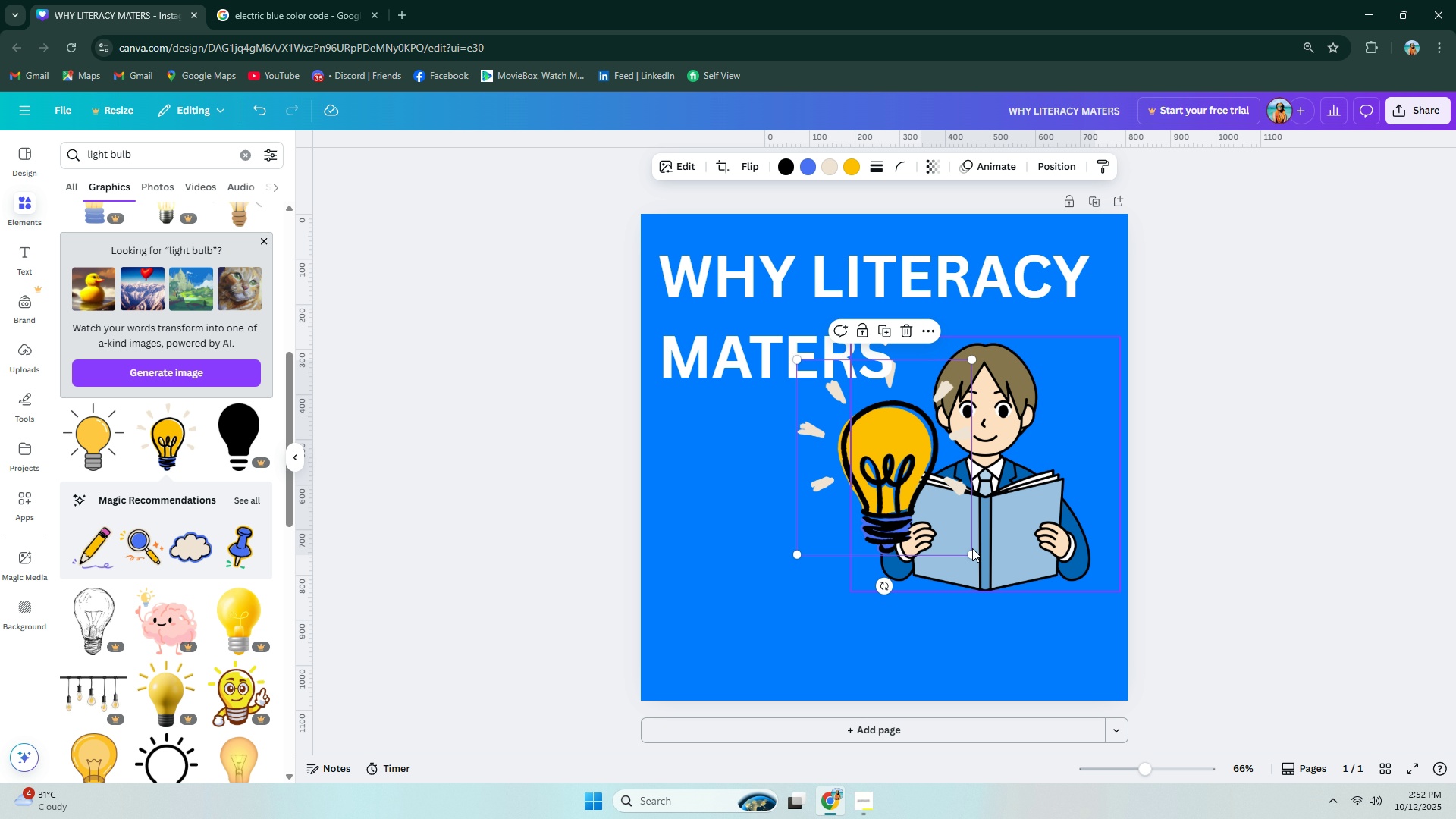 
left_click_drag(start_coordinate=[972, 551], to_coordinate=[869, 474])
 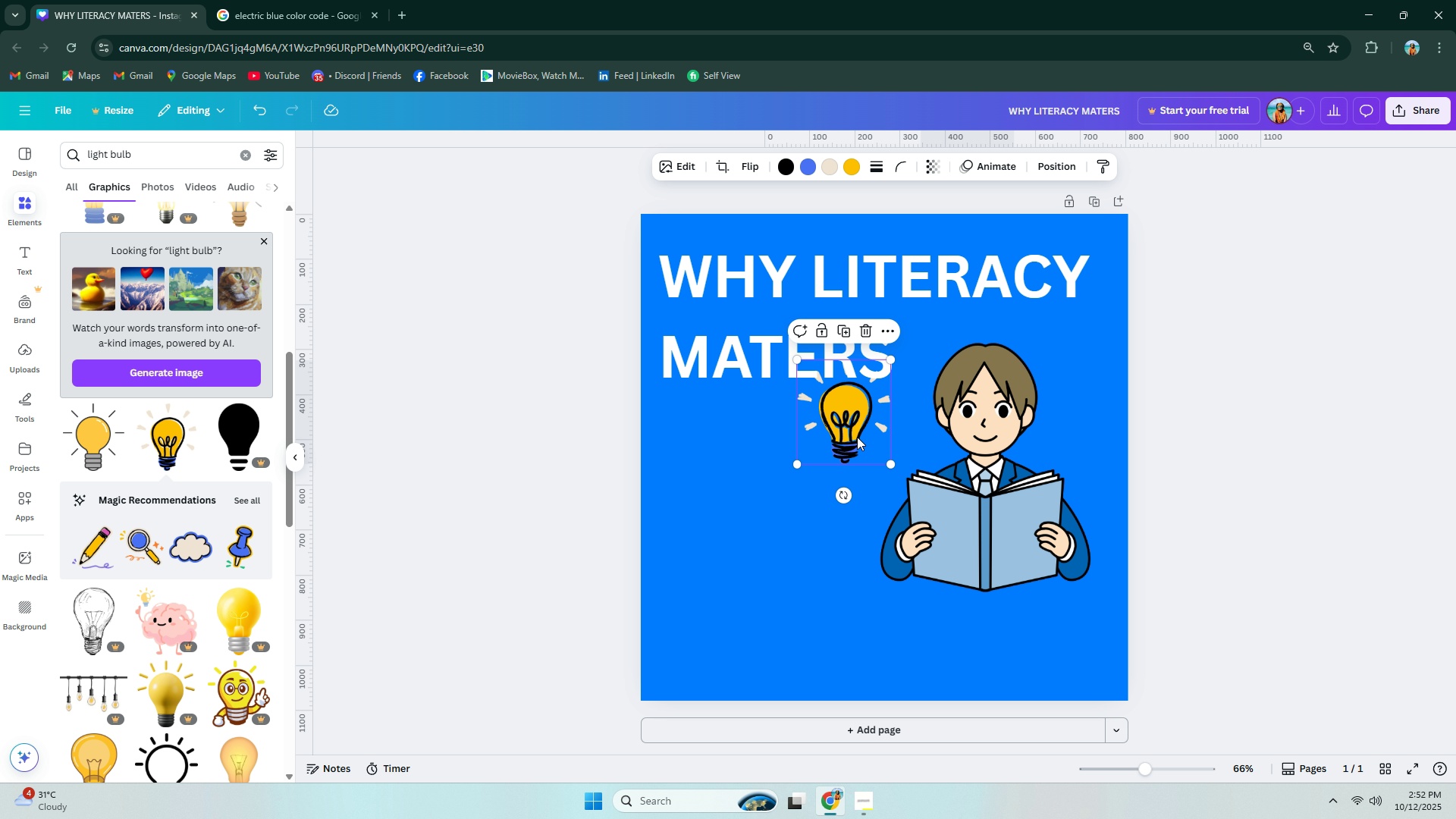 
left_click_drag(start_coordinate=[853, 423], to_coordinate=[875, 454])
 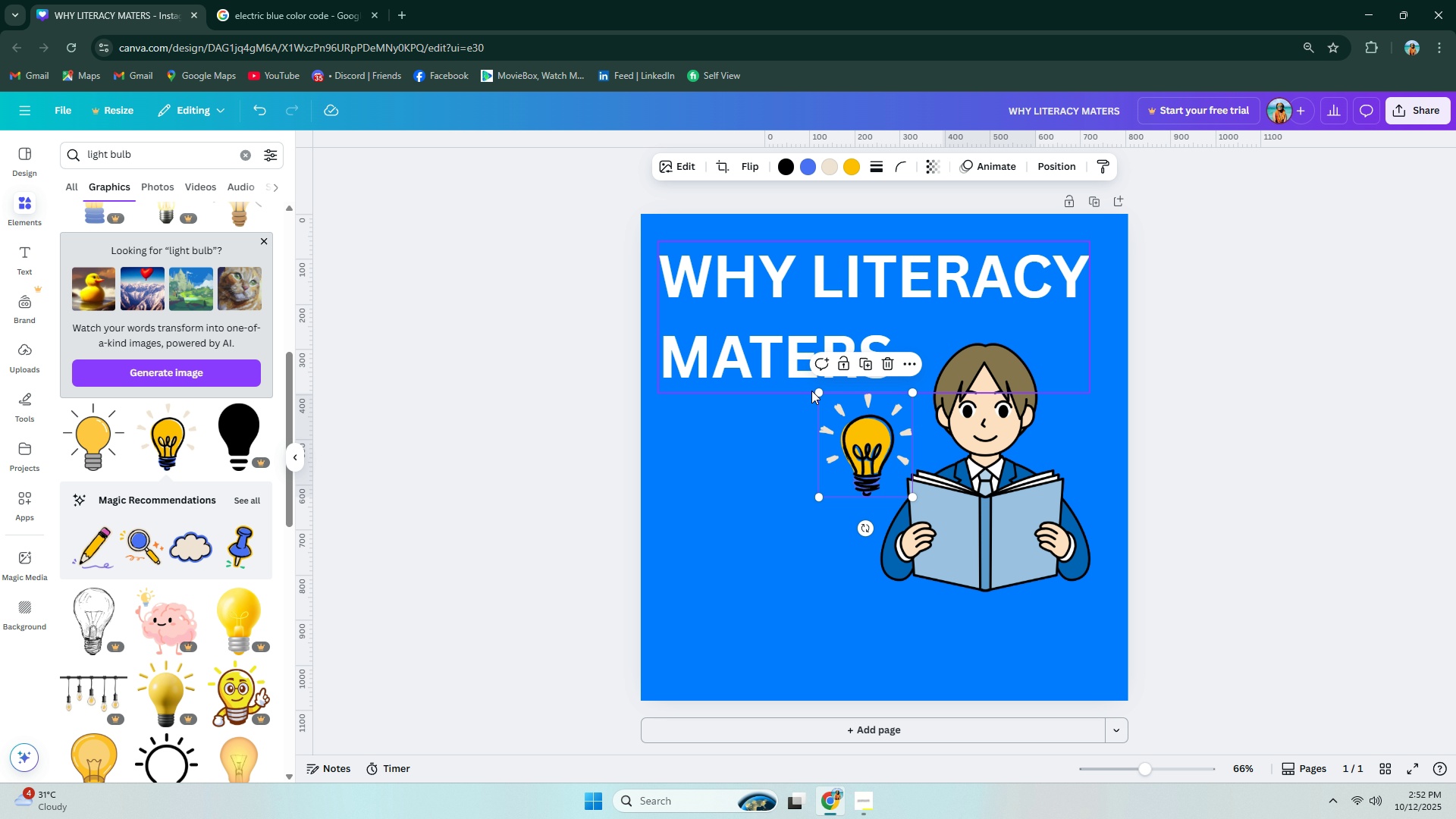 
left_click_drag(start_coordinate=[818, 394], to_coordinate=[827, 406])
 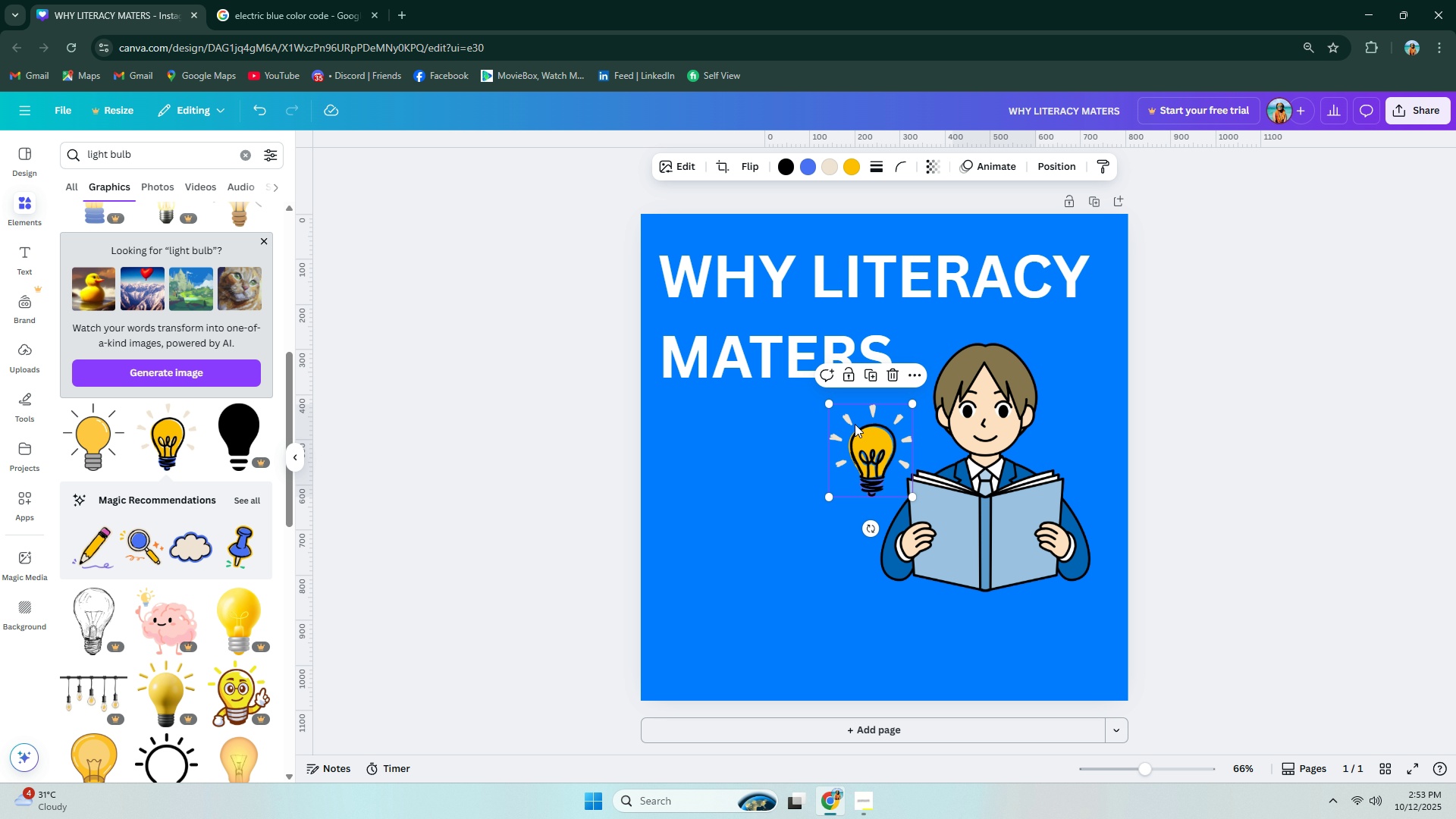 
left_click_drag(start_coordinate=[857, 425], to_coordinate=[879, 409])
 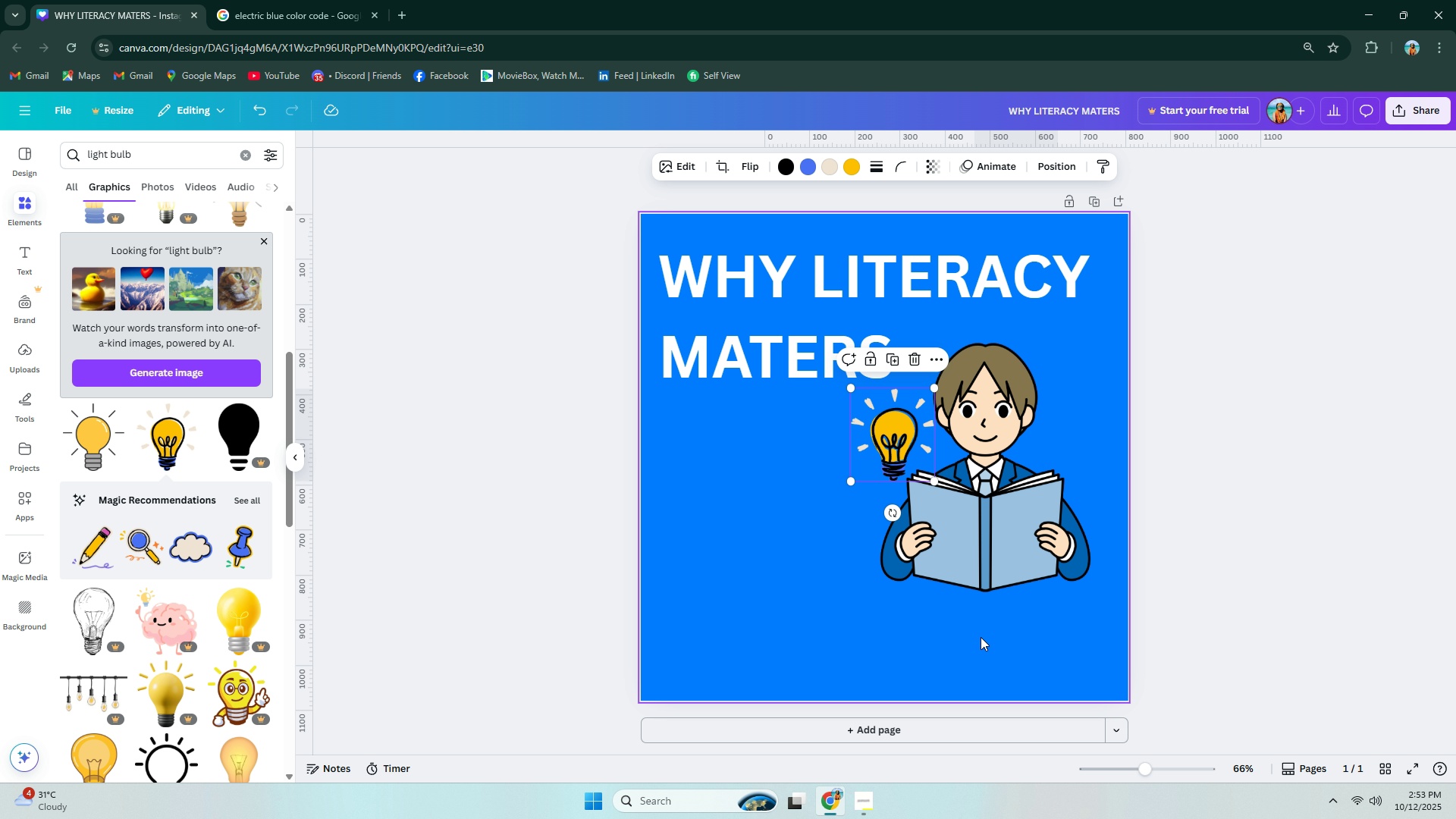 
left_click([981, 640])
 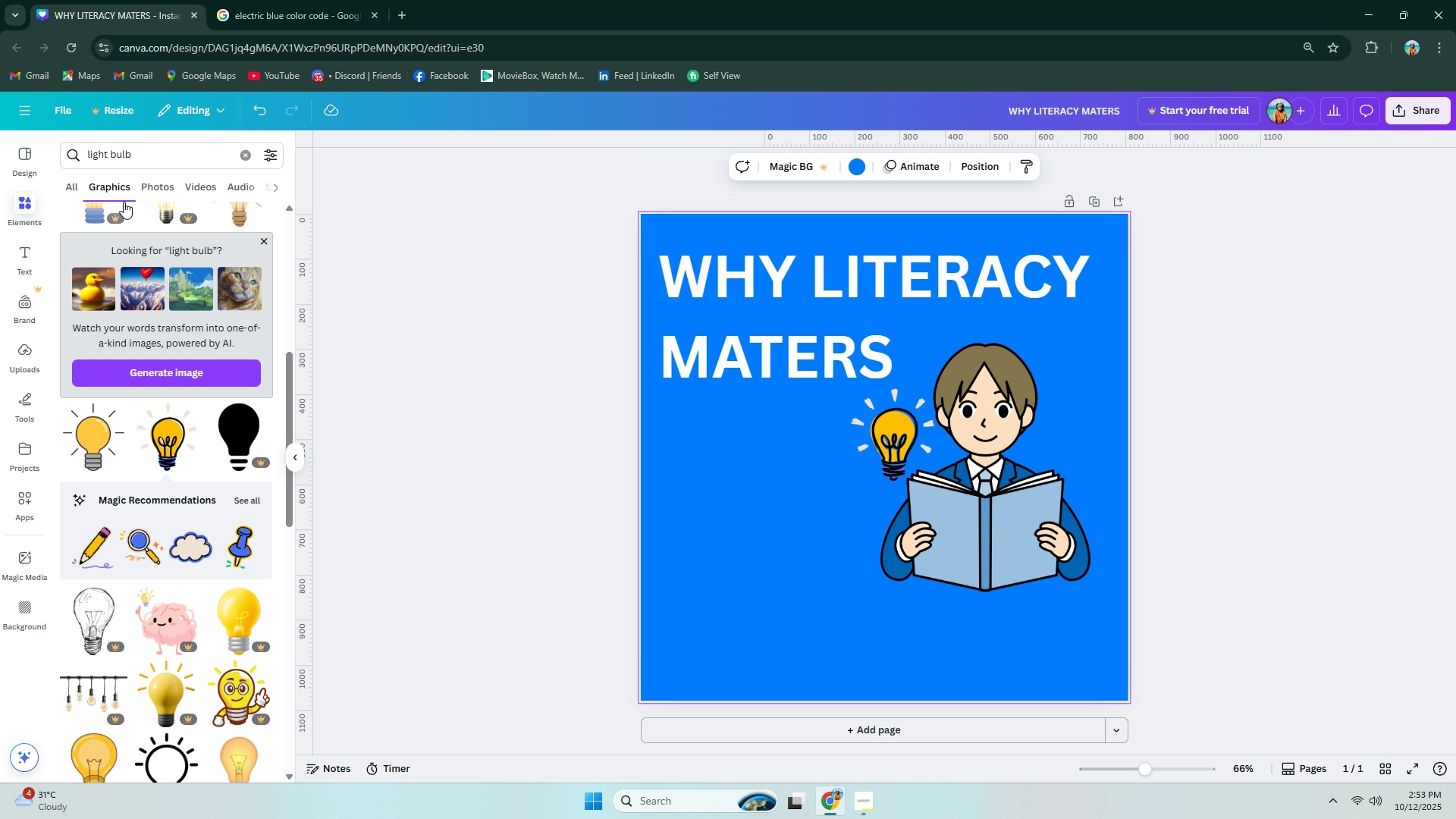 
double_click([131, 158])
 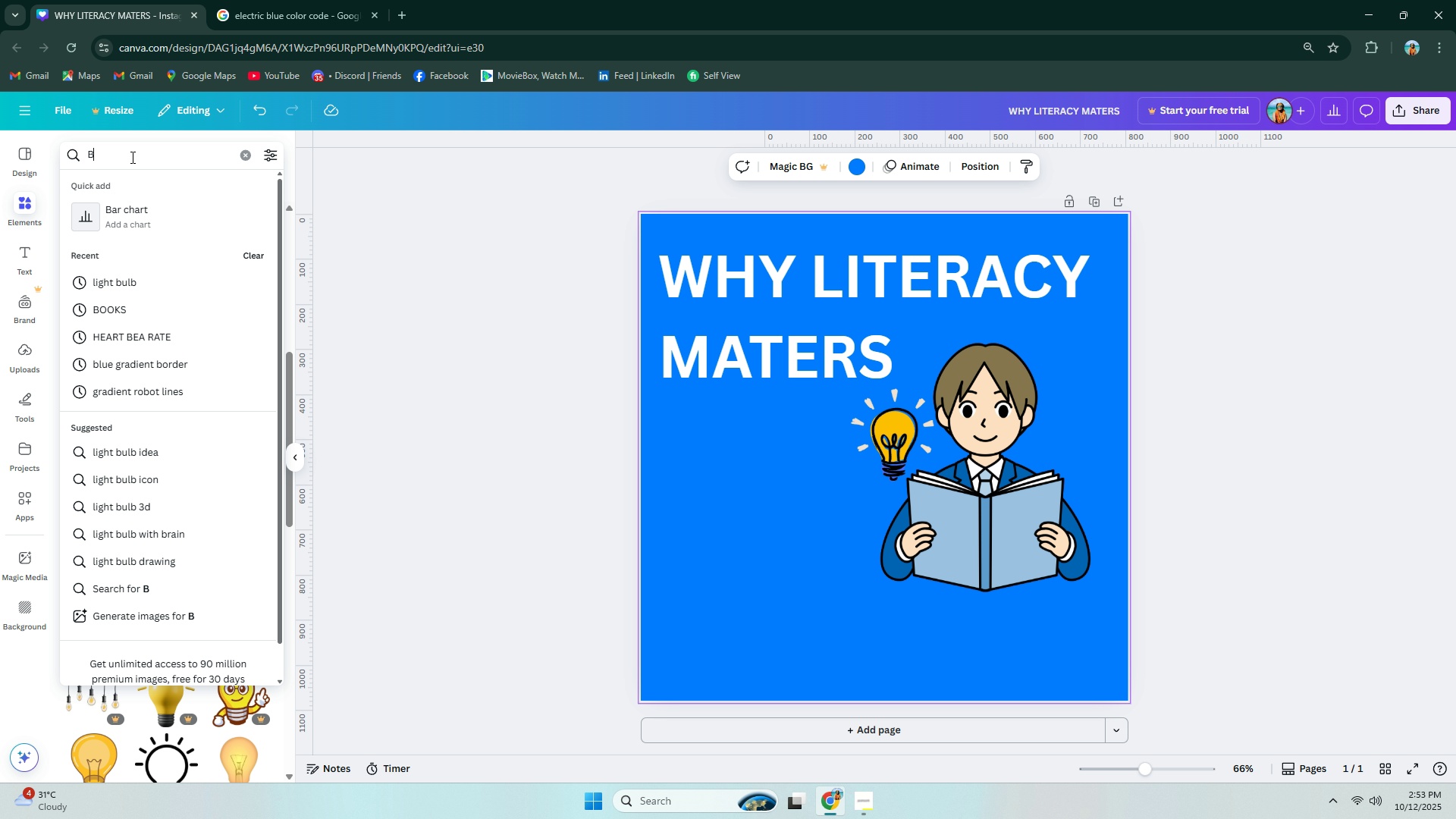 
type(BUBBLE TALK)
 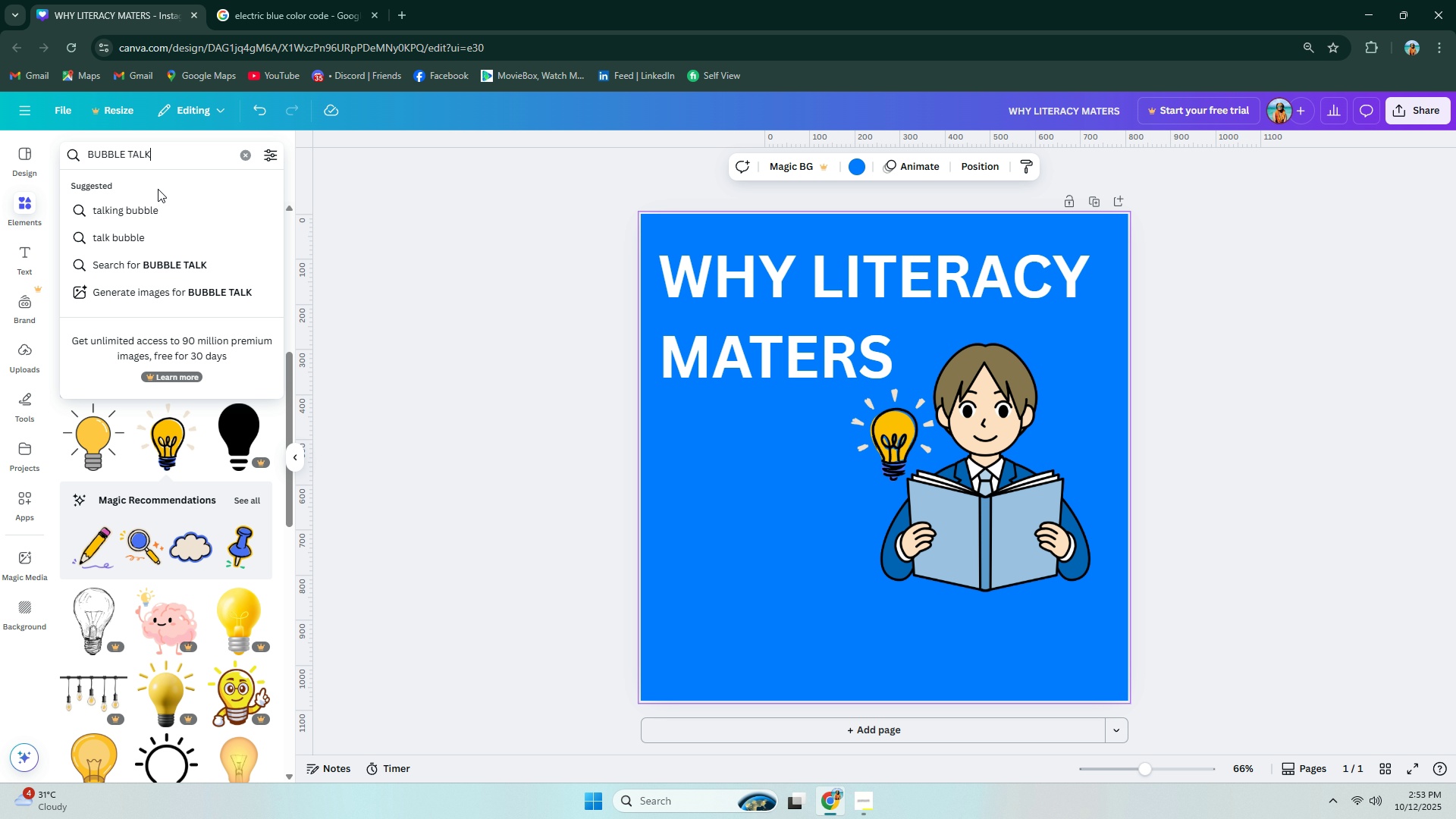 
key(Enter)
 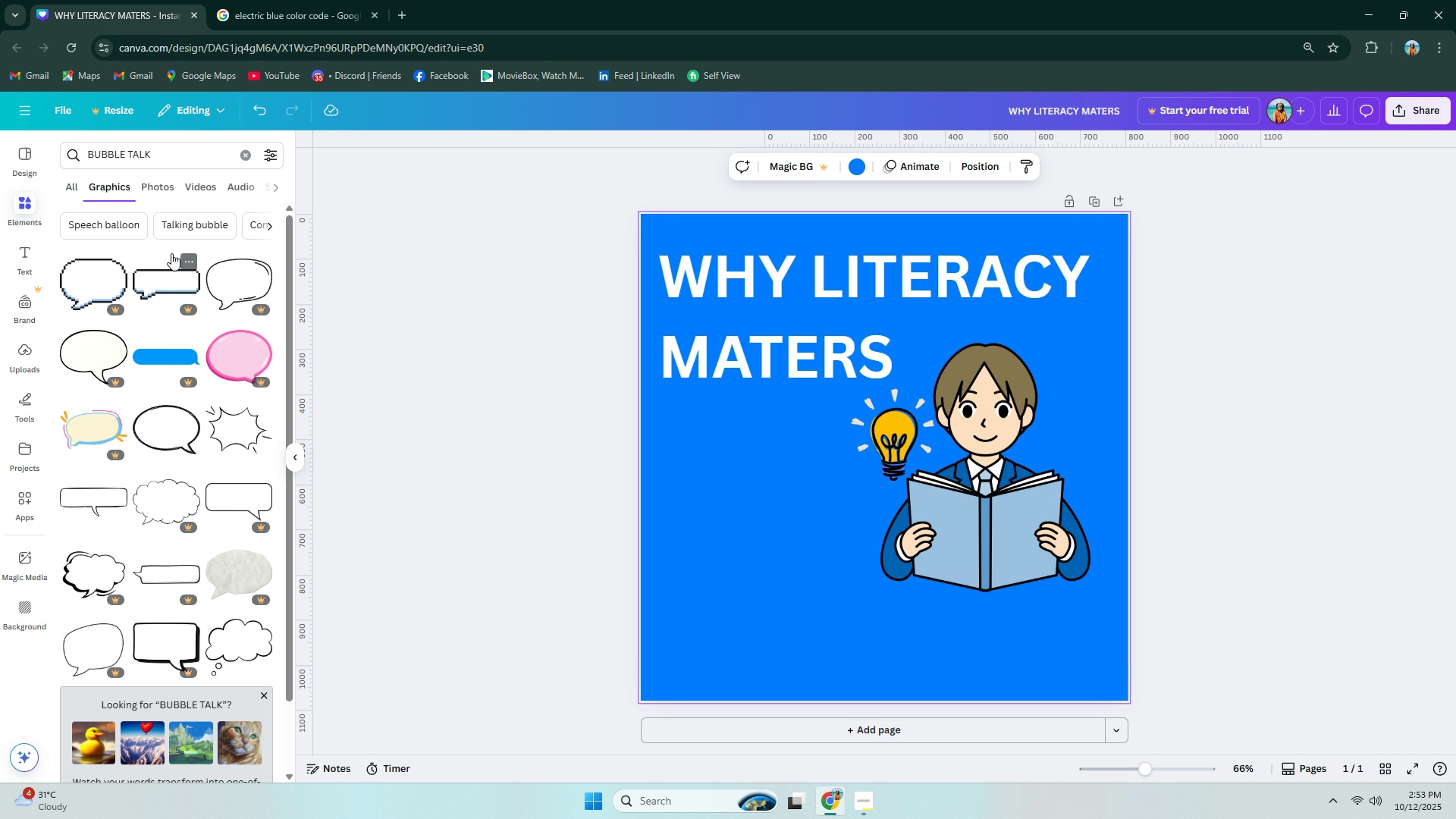 
scroll: coordinate [212, 300], scroll_direction: down, amount: 1.0
 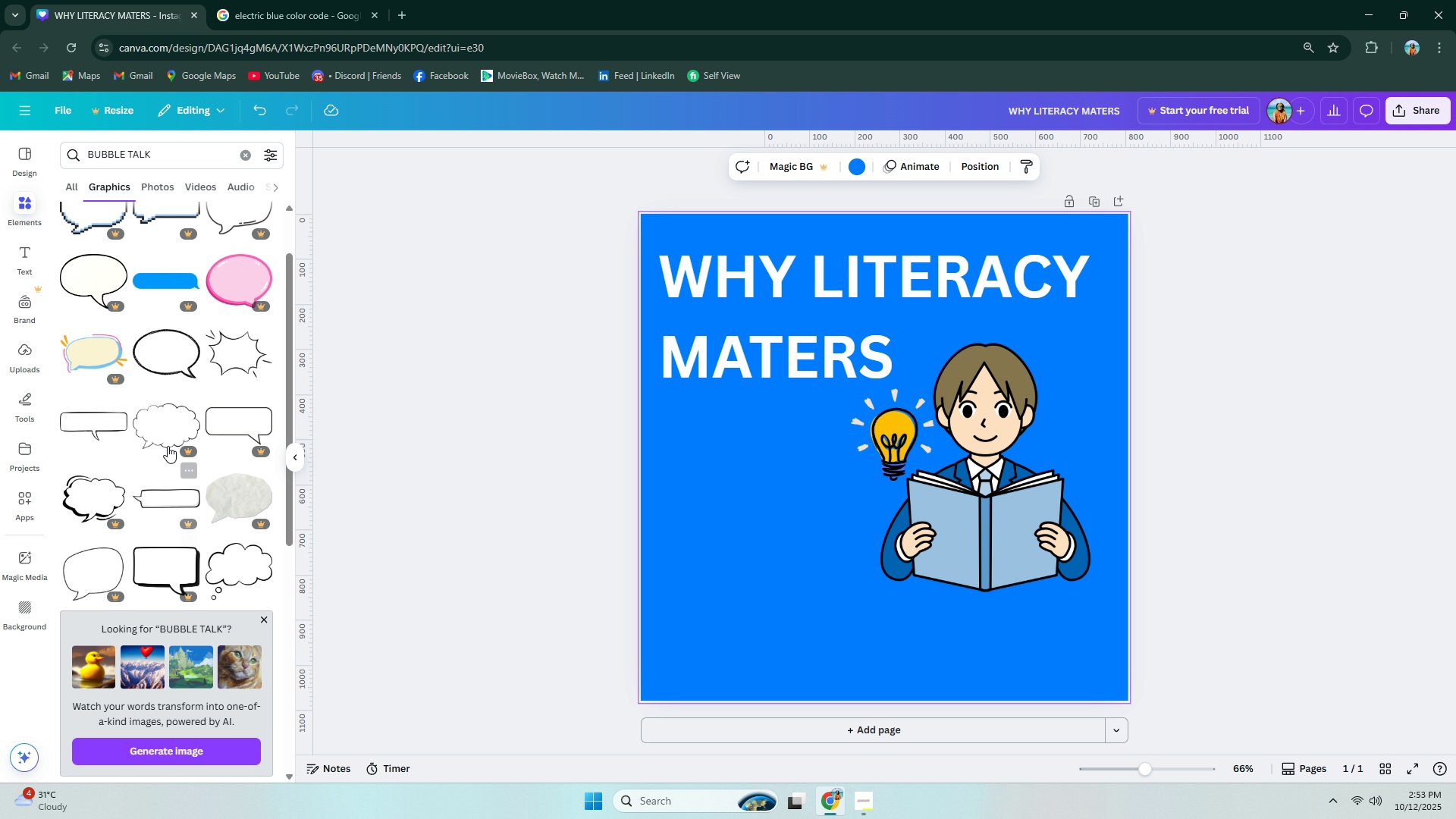 
left_click([161, 366])
 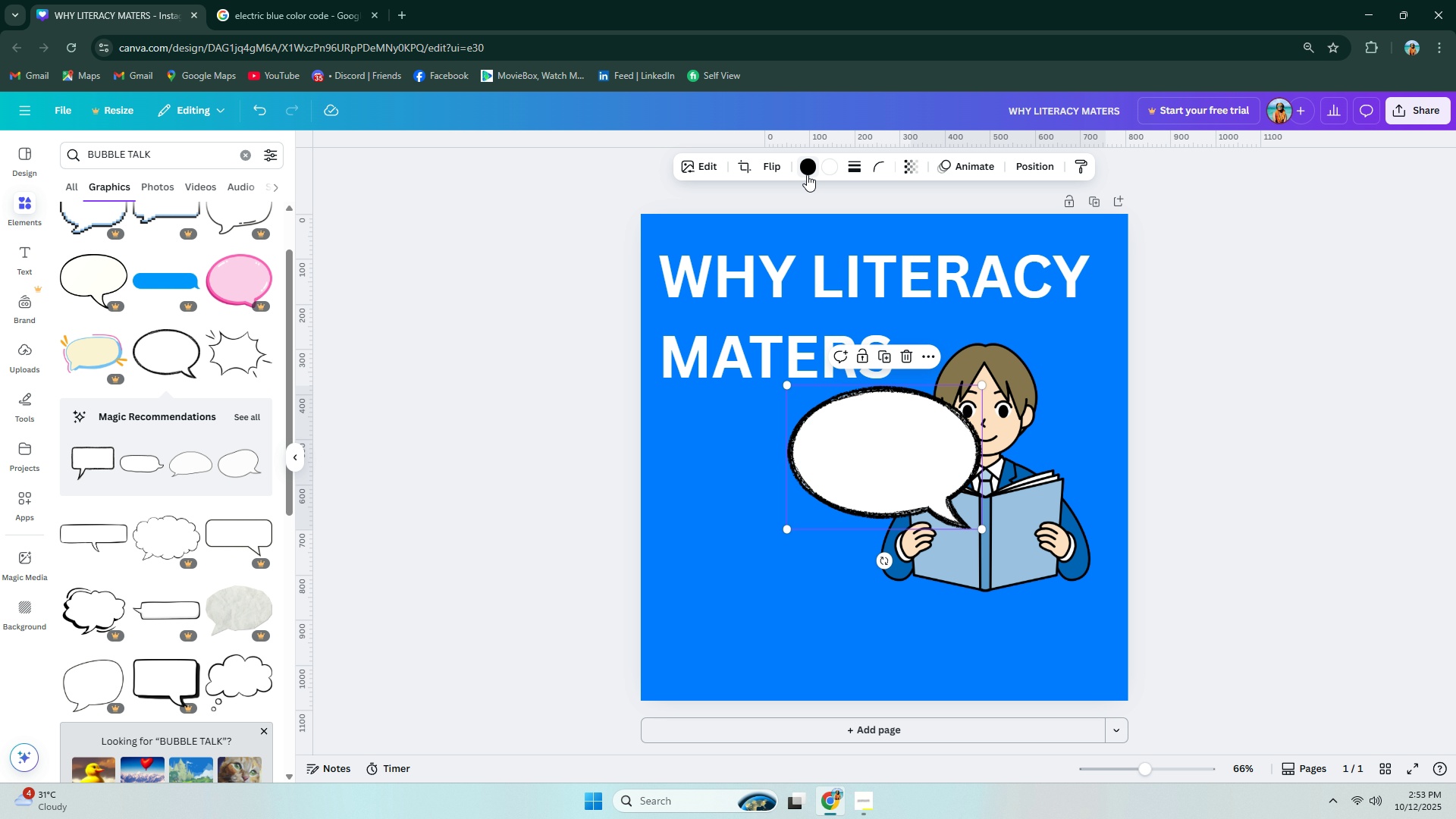 
left_click([808, 171])
 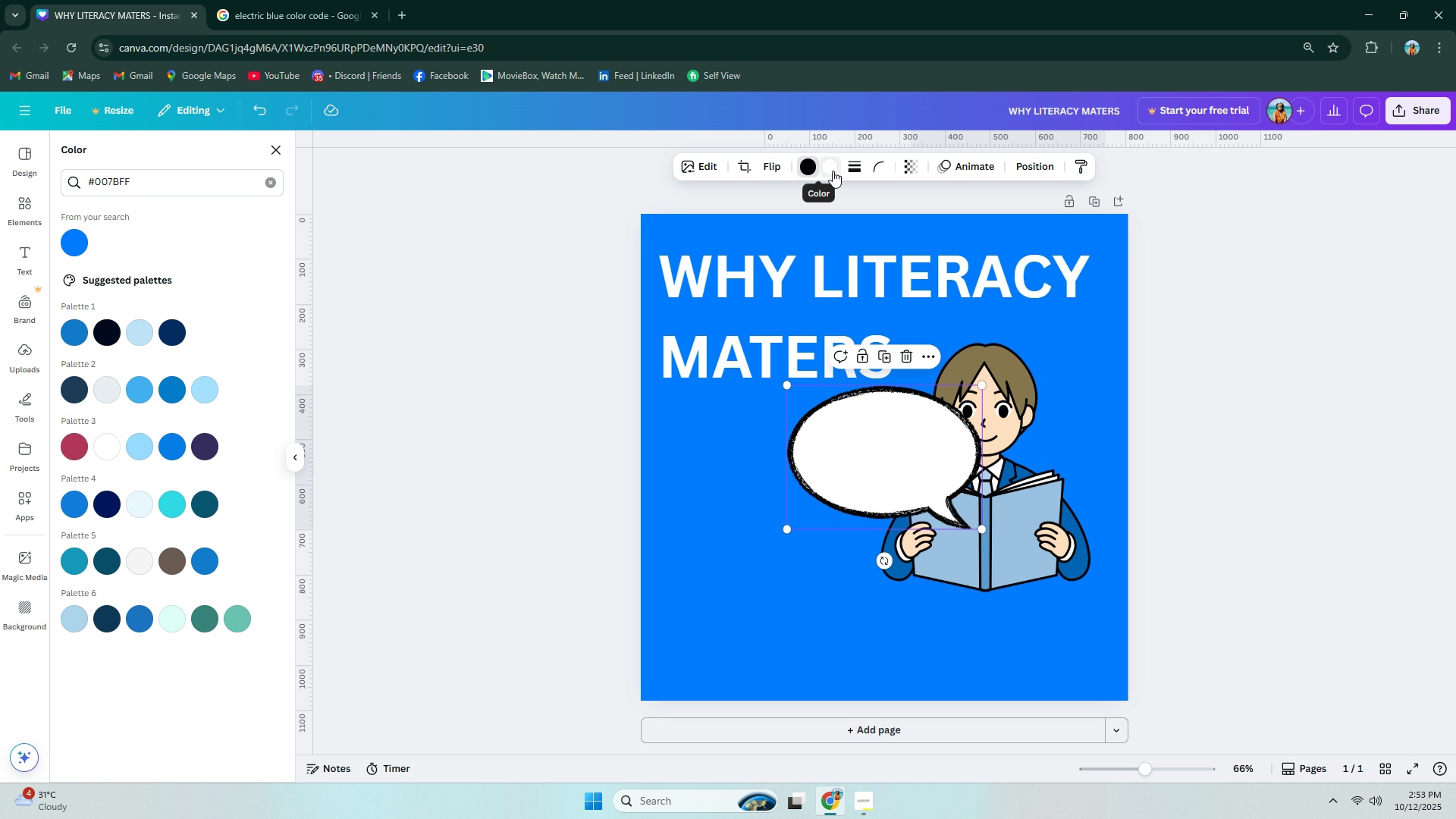 
left_click([833, 171])
 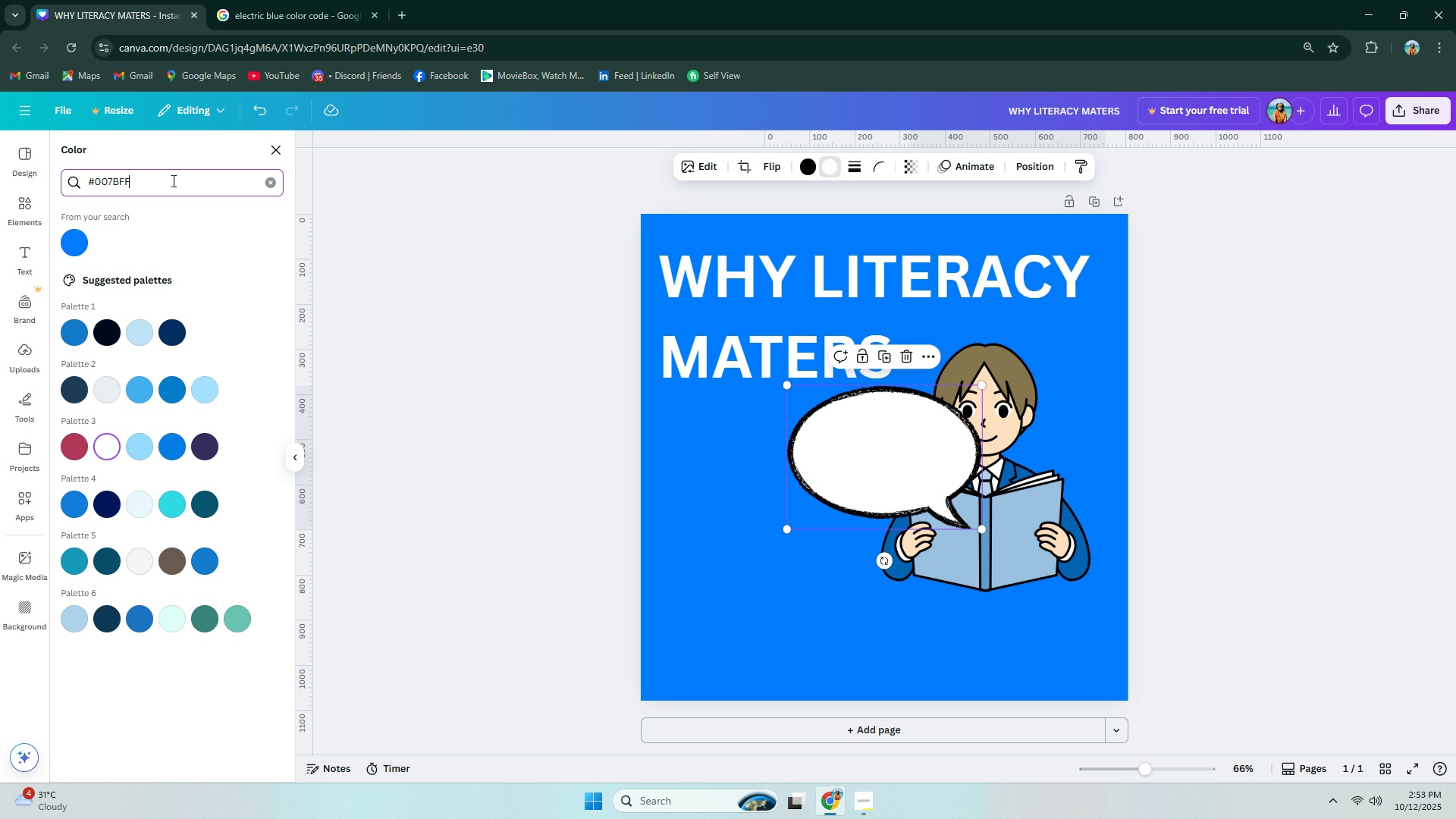 
double_click([172, 180])
 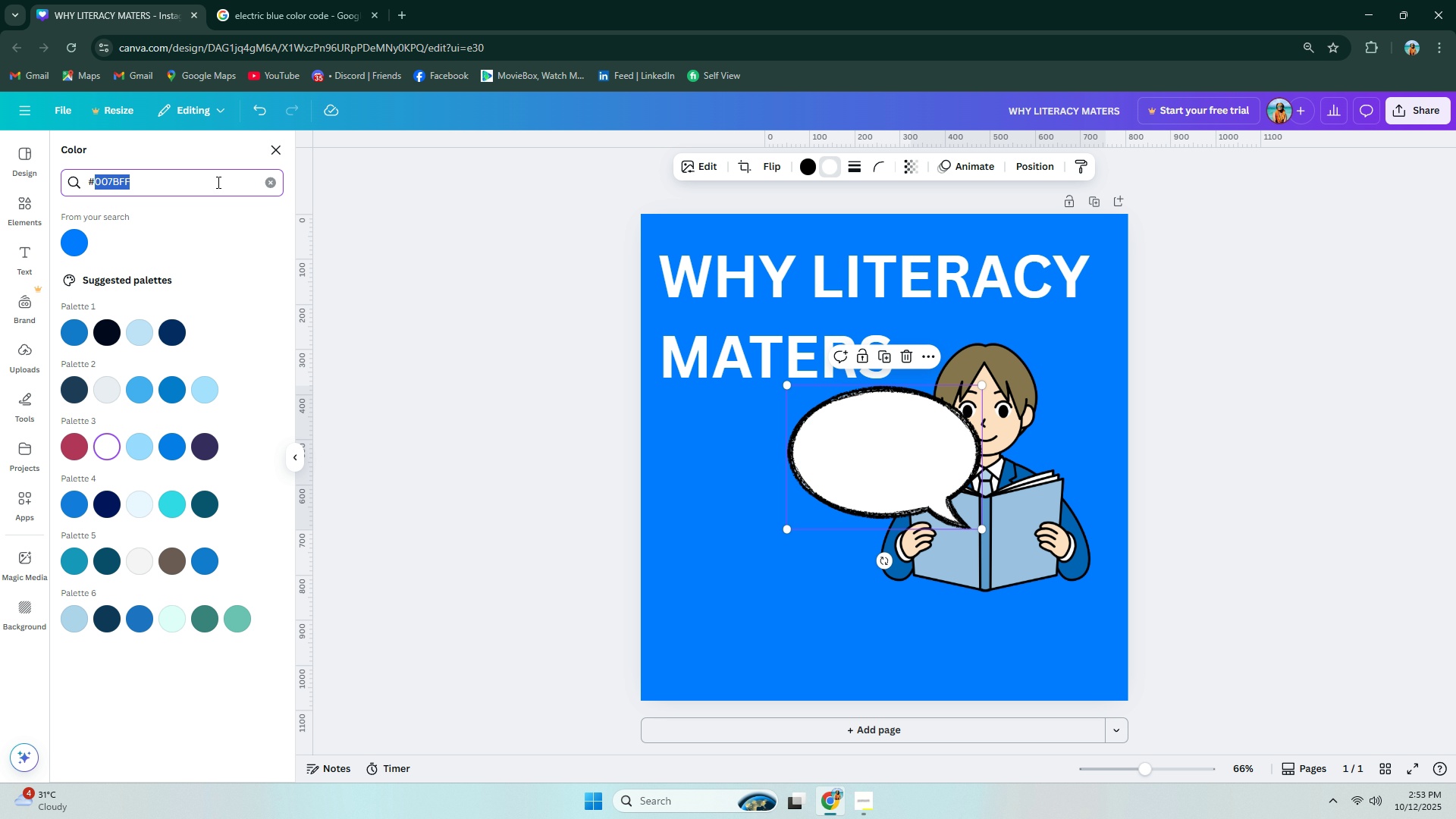 
left_click([272, 182])
 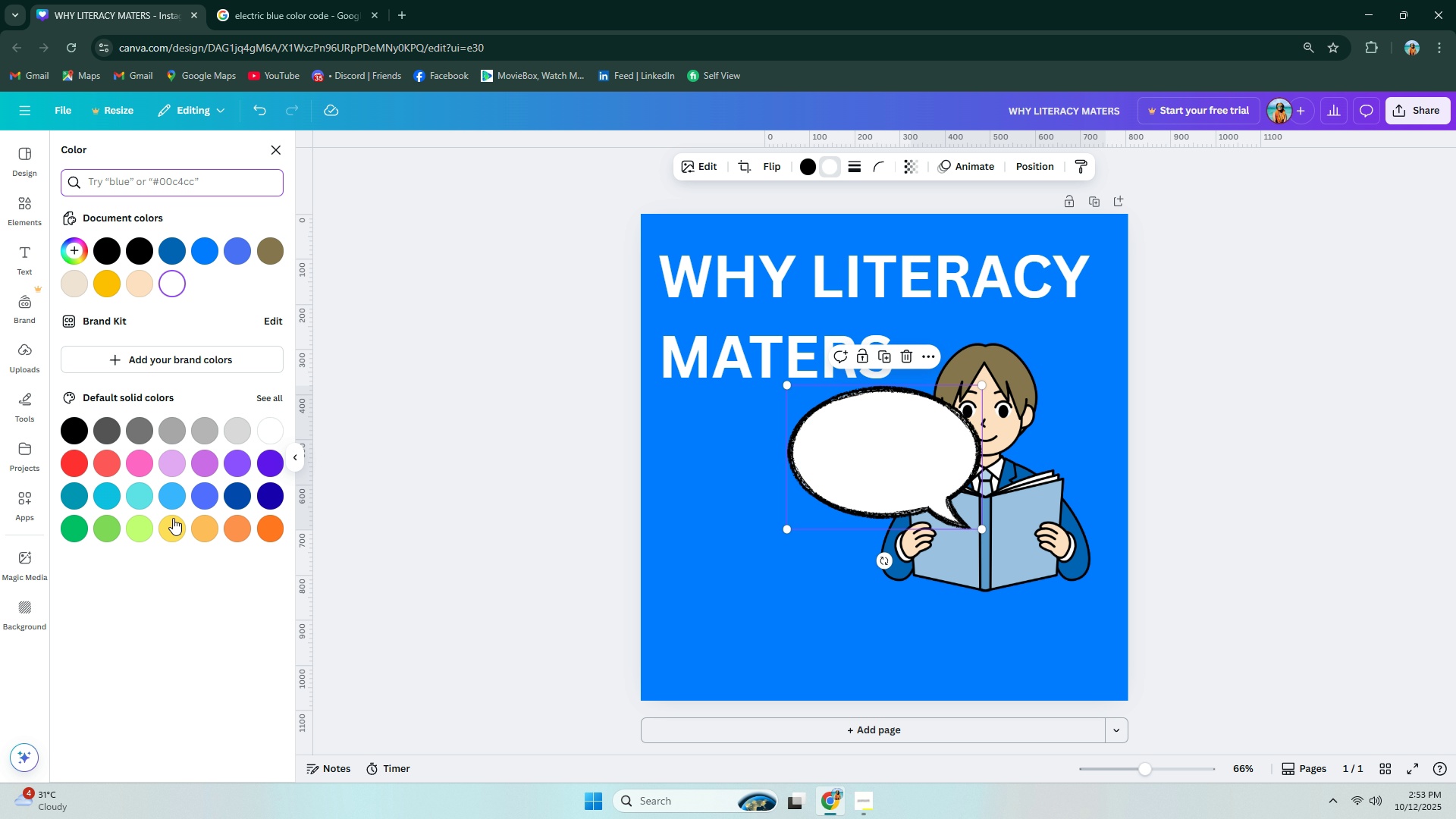 
left_click([173, 519])
 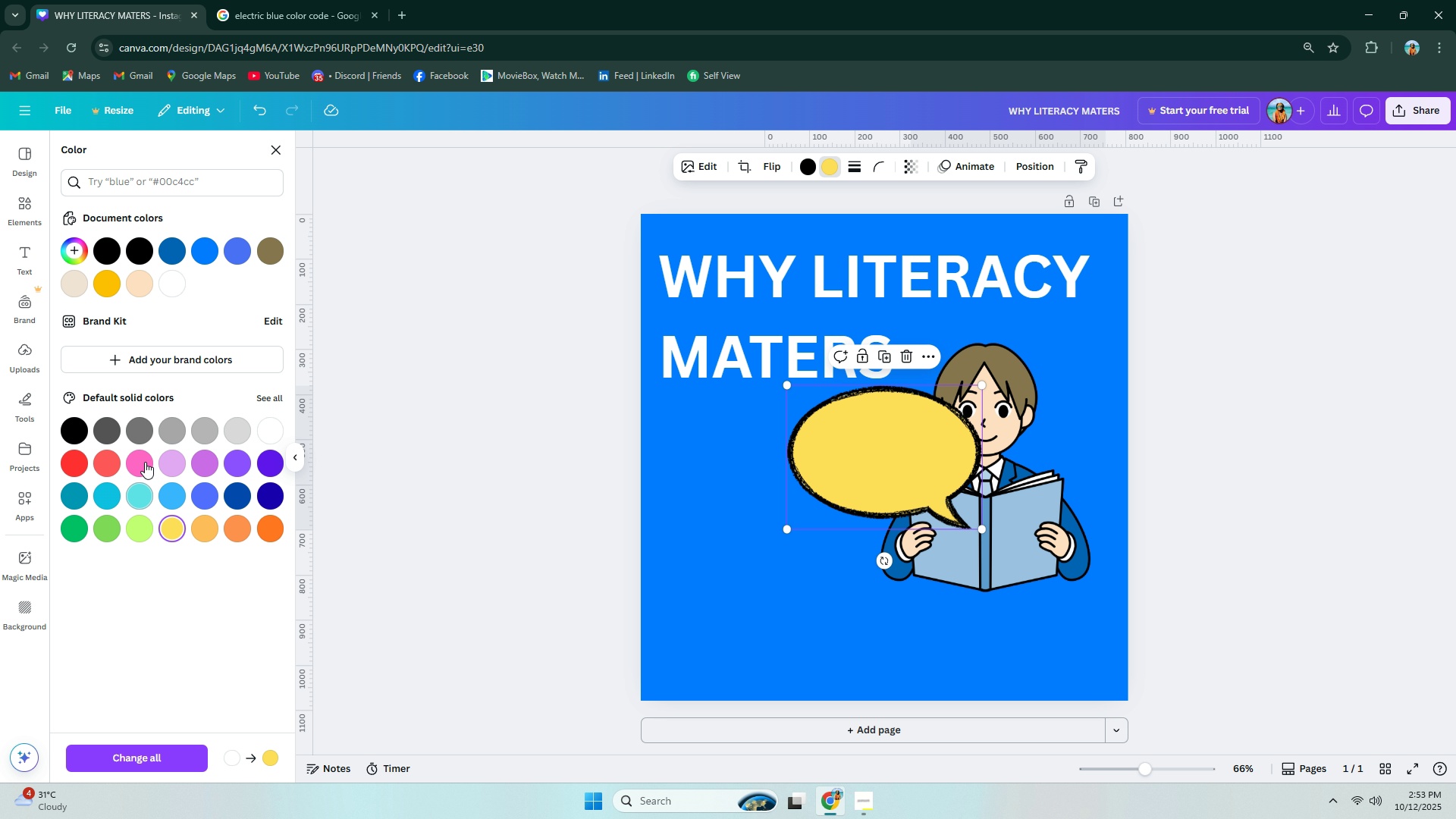 
double_click([259, 403])
 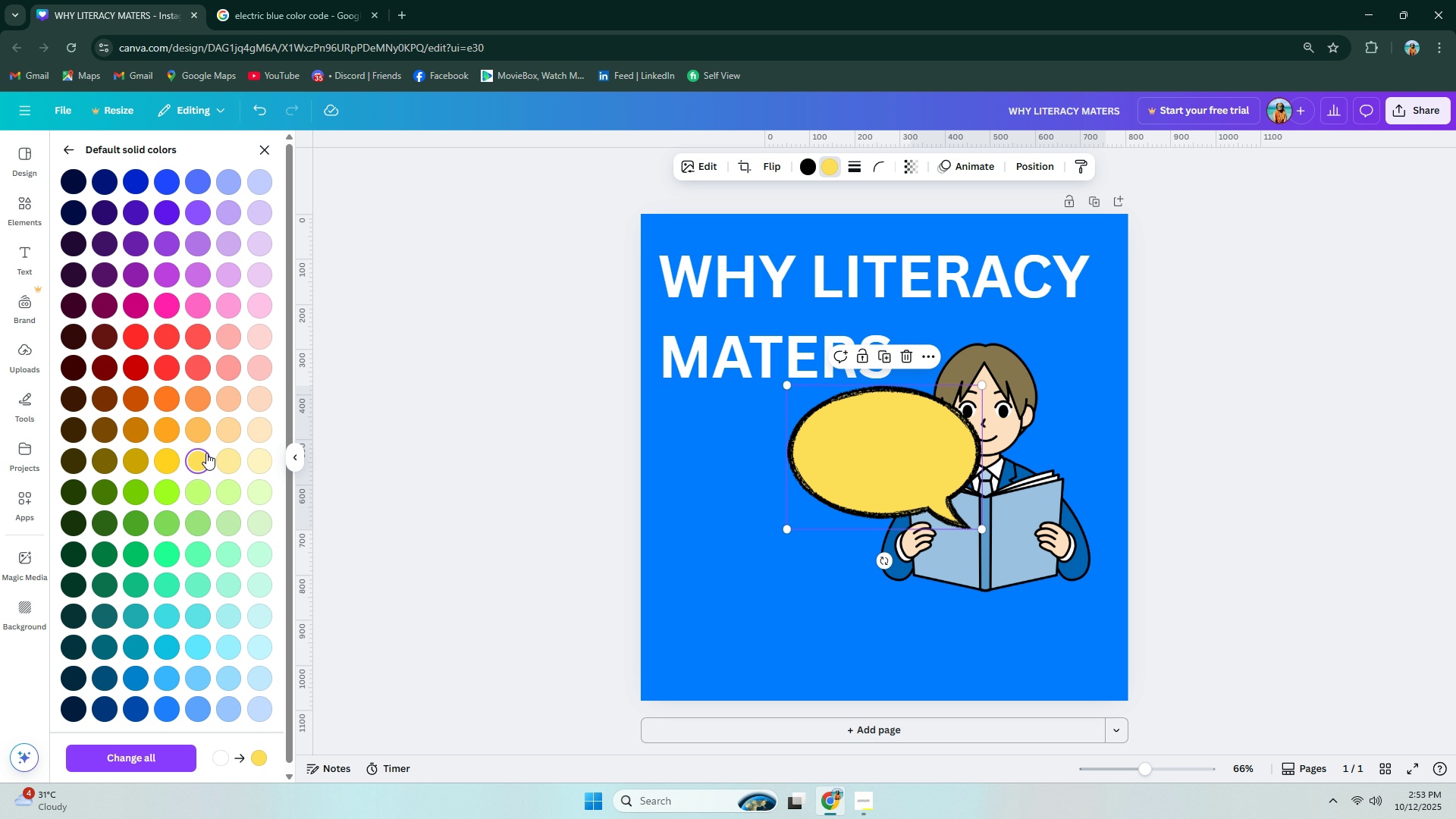 
left_click([167, 460])
 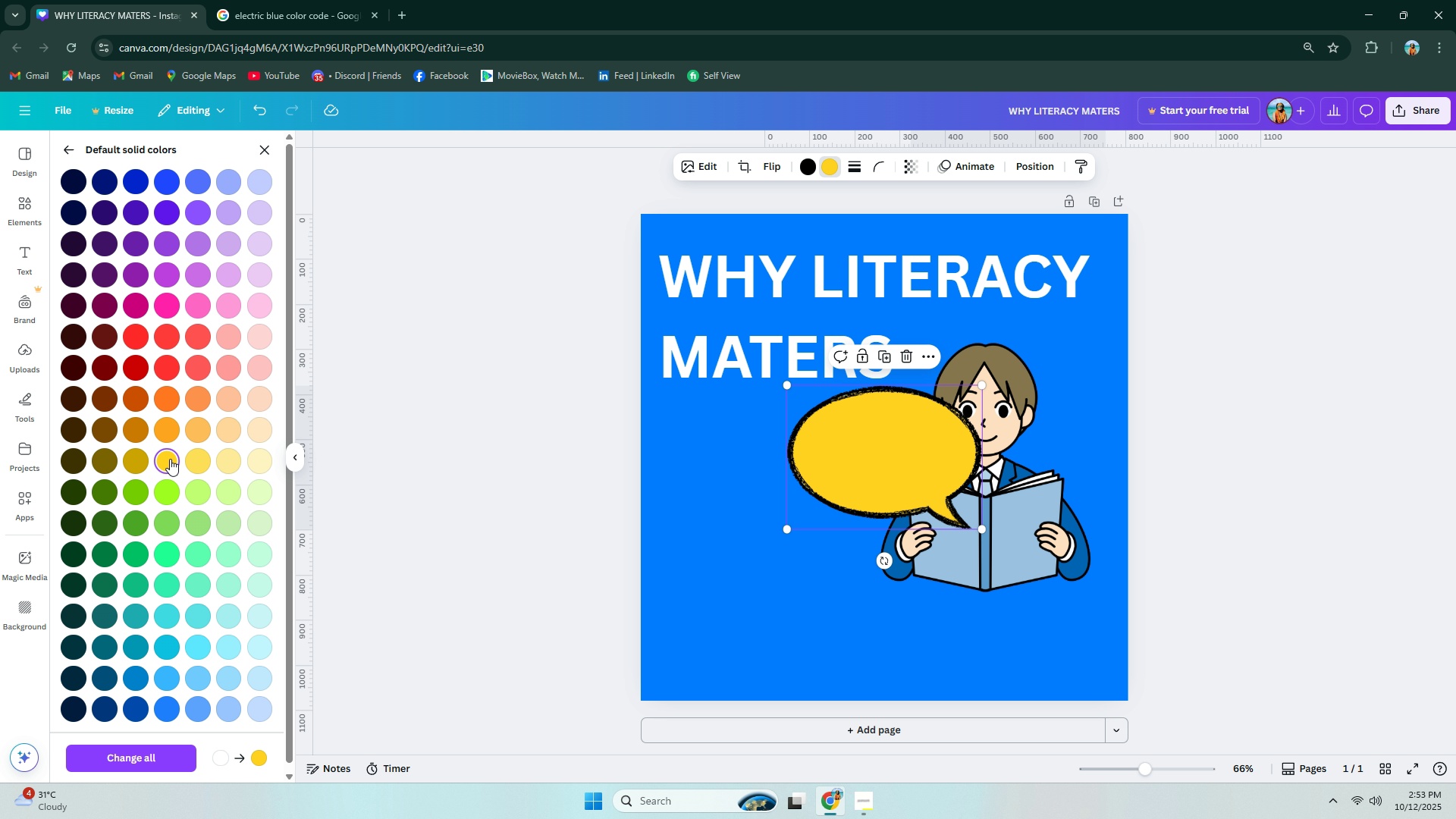 
wait(6.82)
 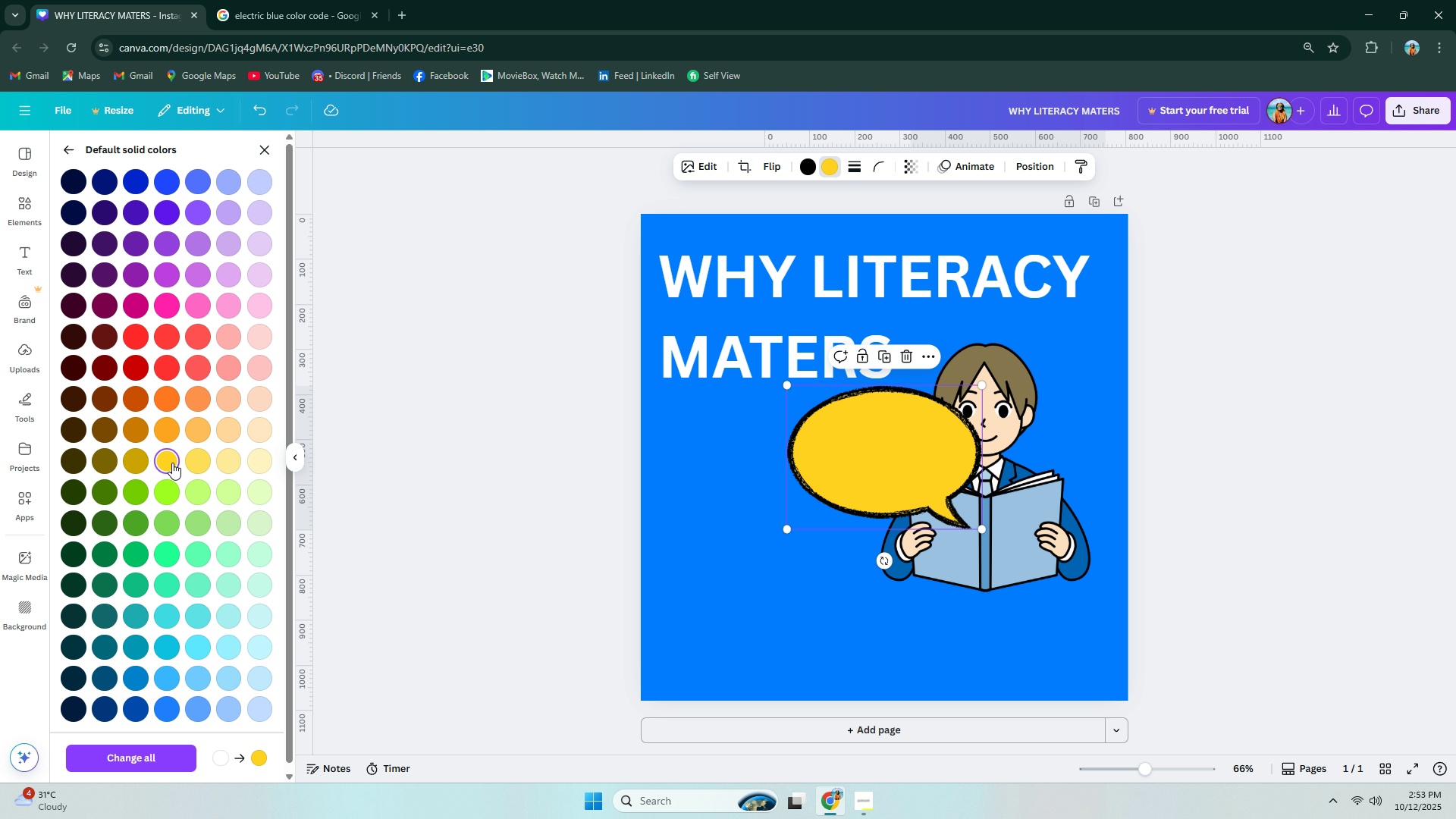 
left_click([334, 0])
 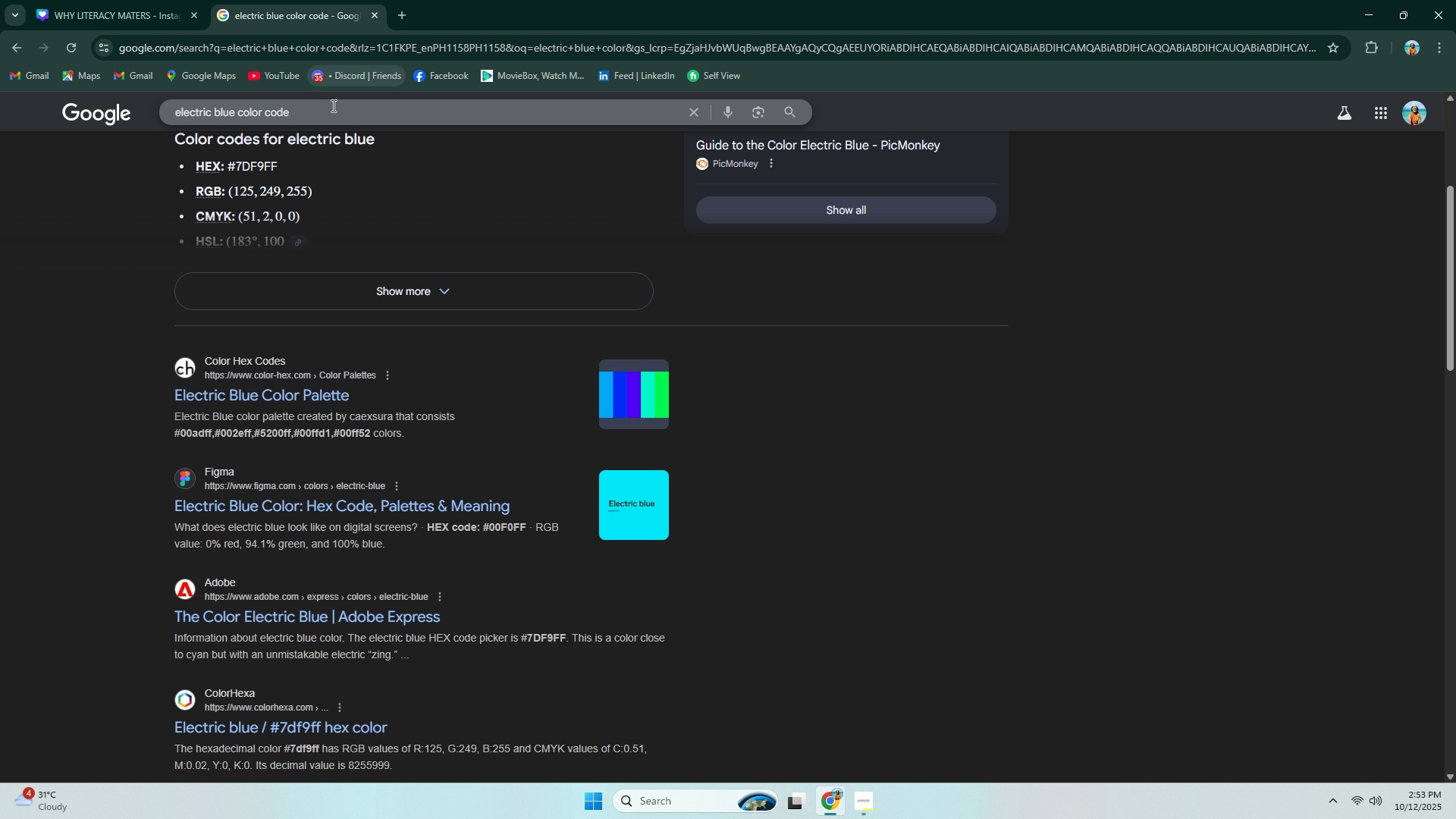 
left_click([332, 105])
 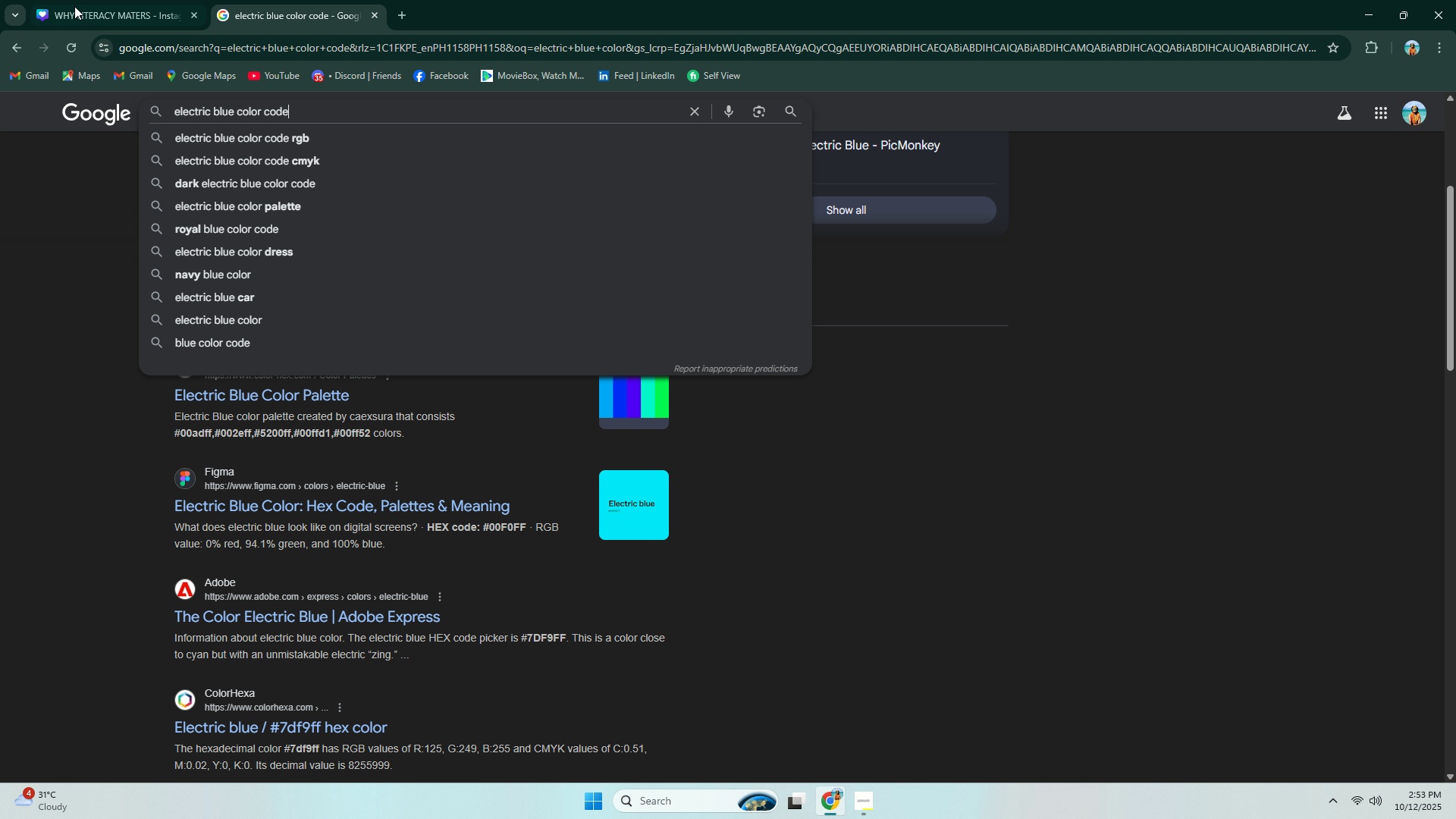 
left_click([82, 0])
 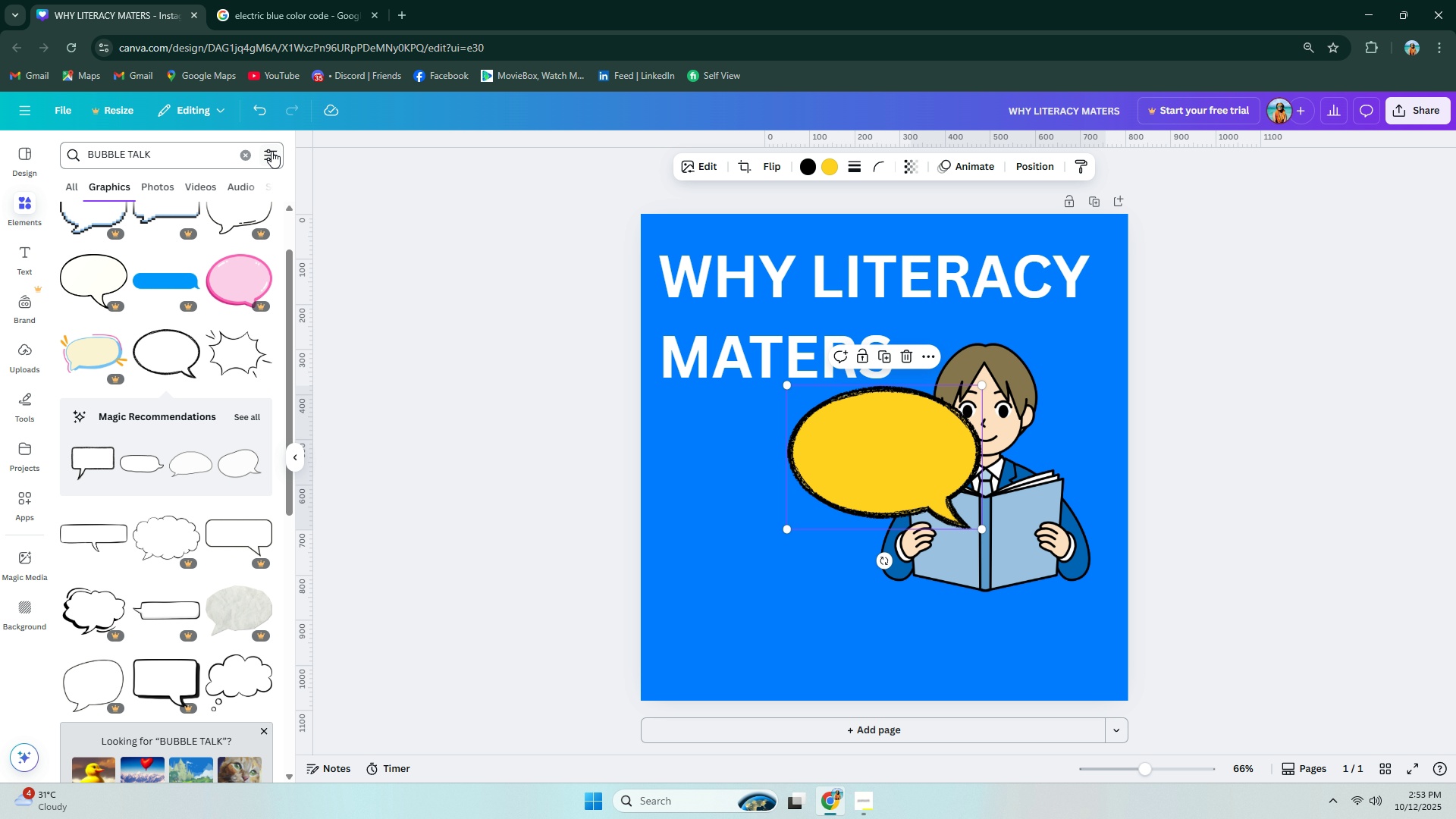 
double_click([201, 155])
 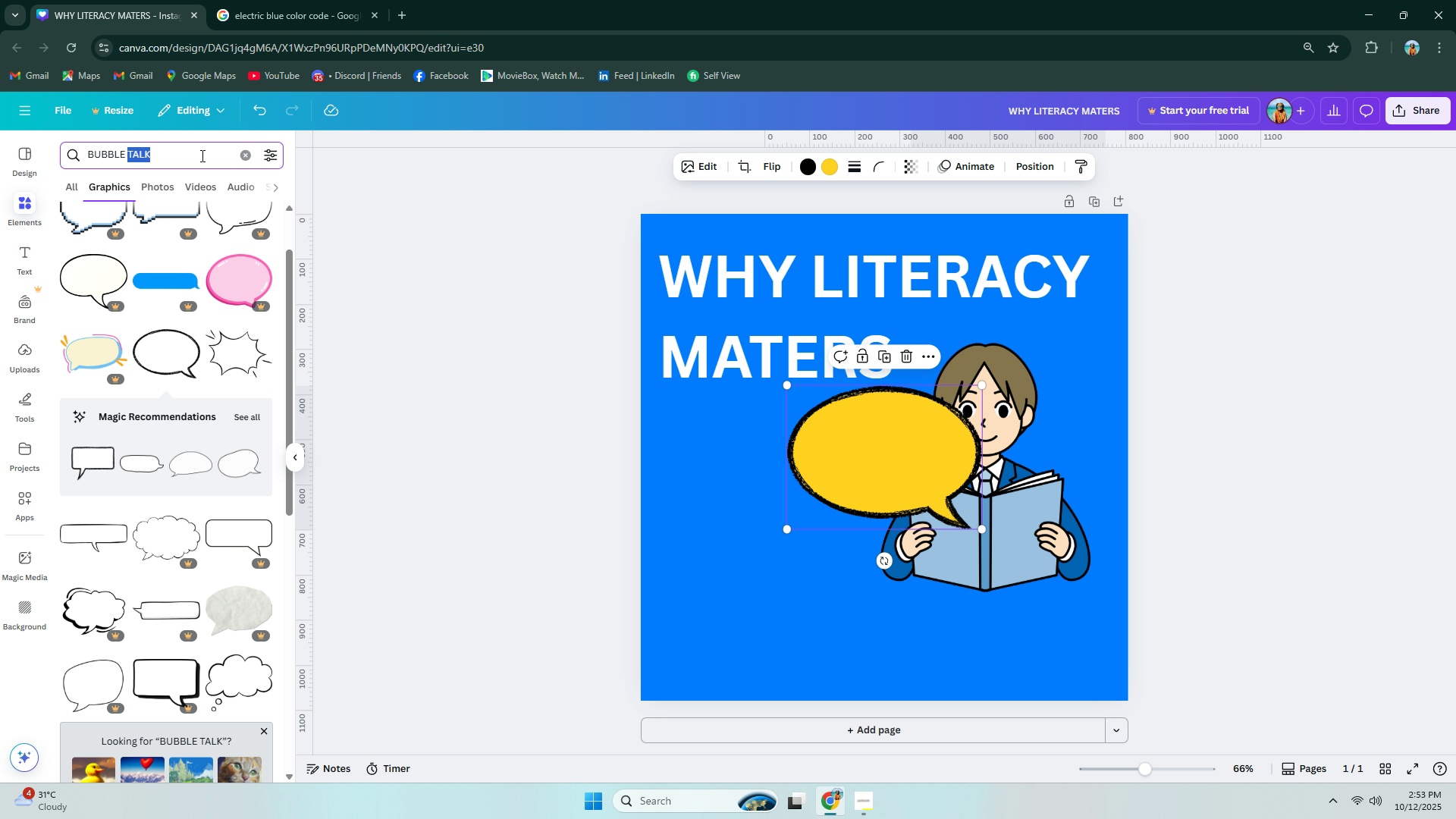 
triple_click([201, 155])
 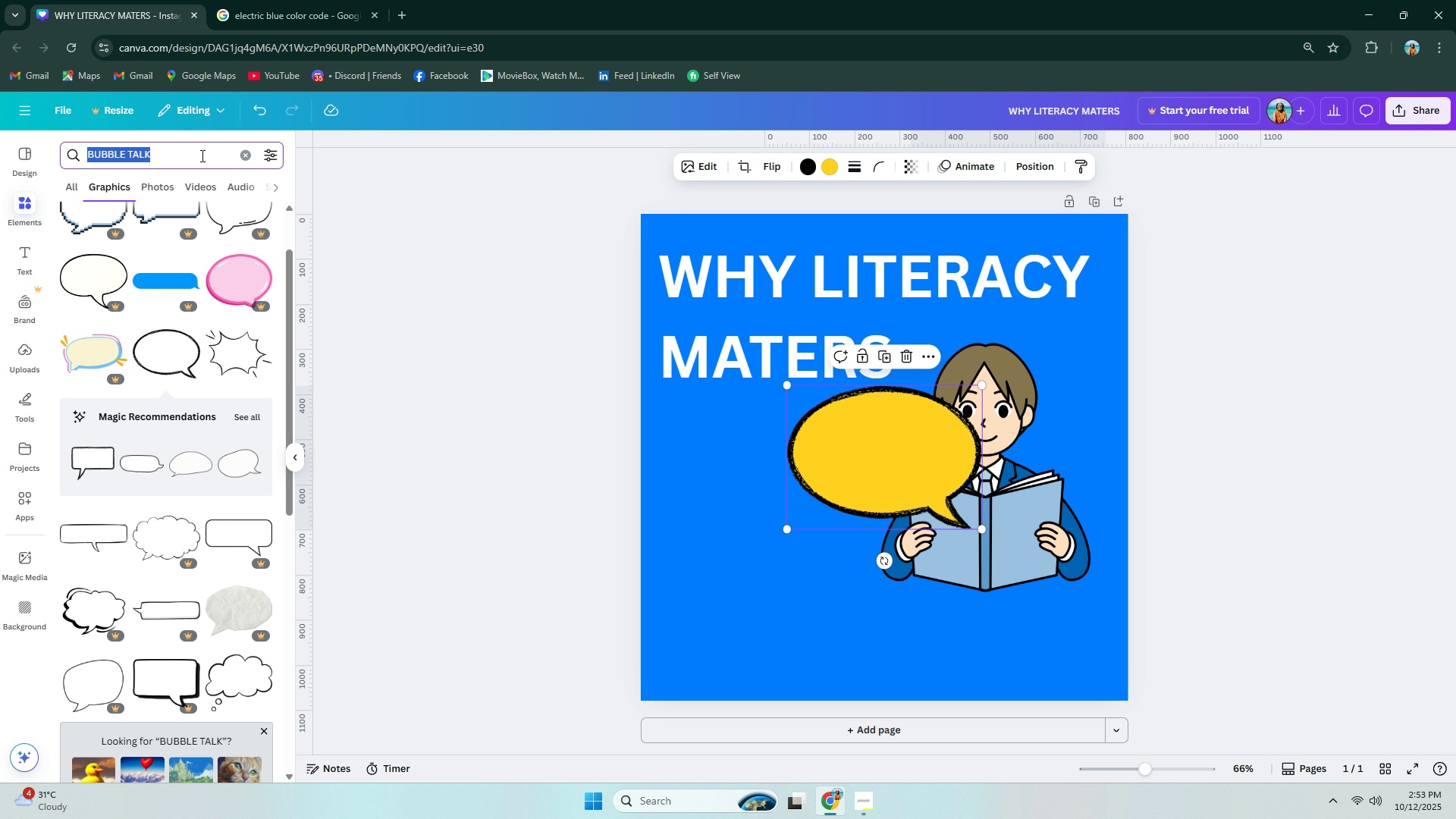 
triple_click([201, 155])
 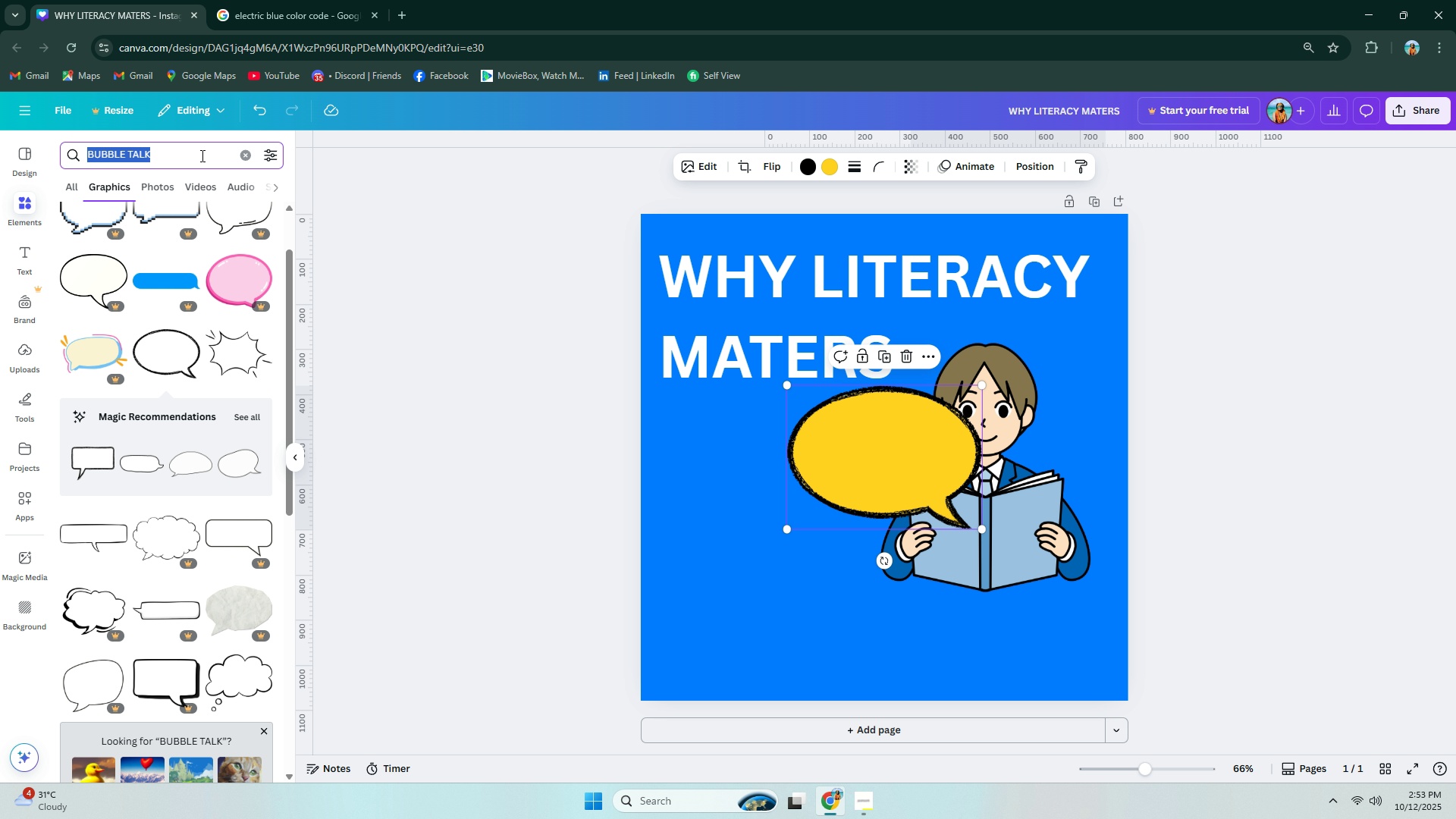 
key(B)
 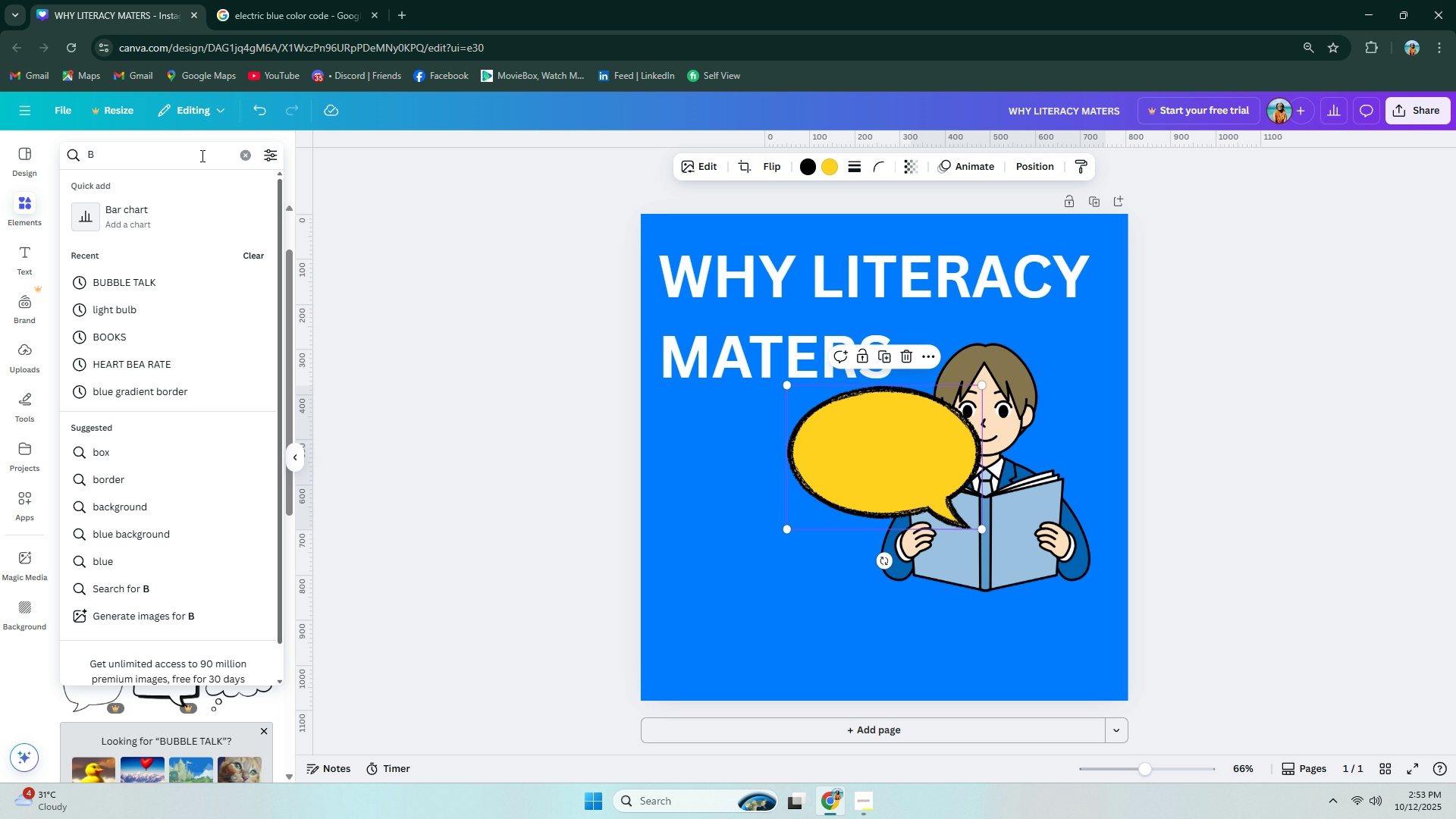 
key(Backspace)
 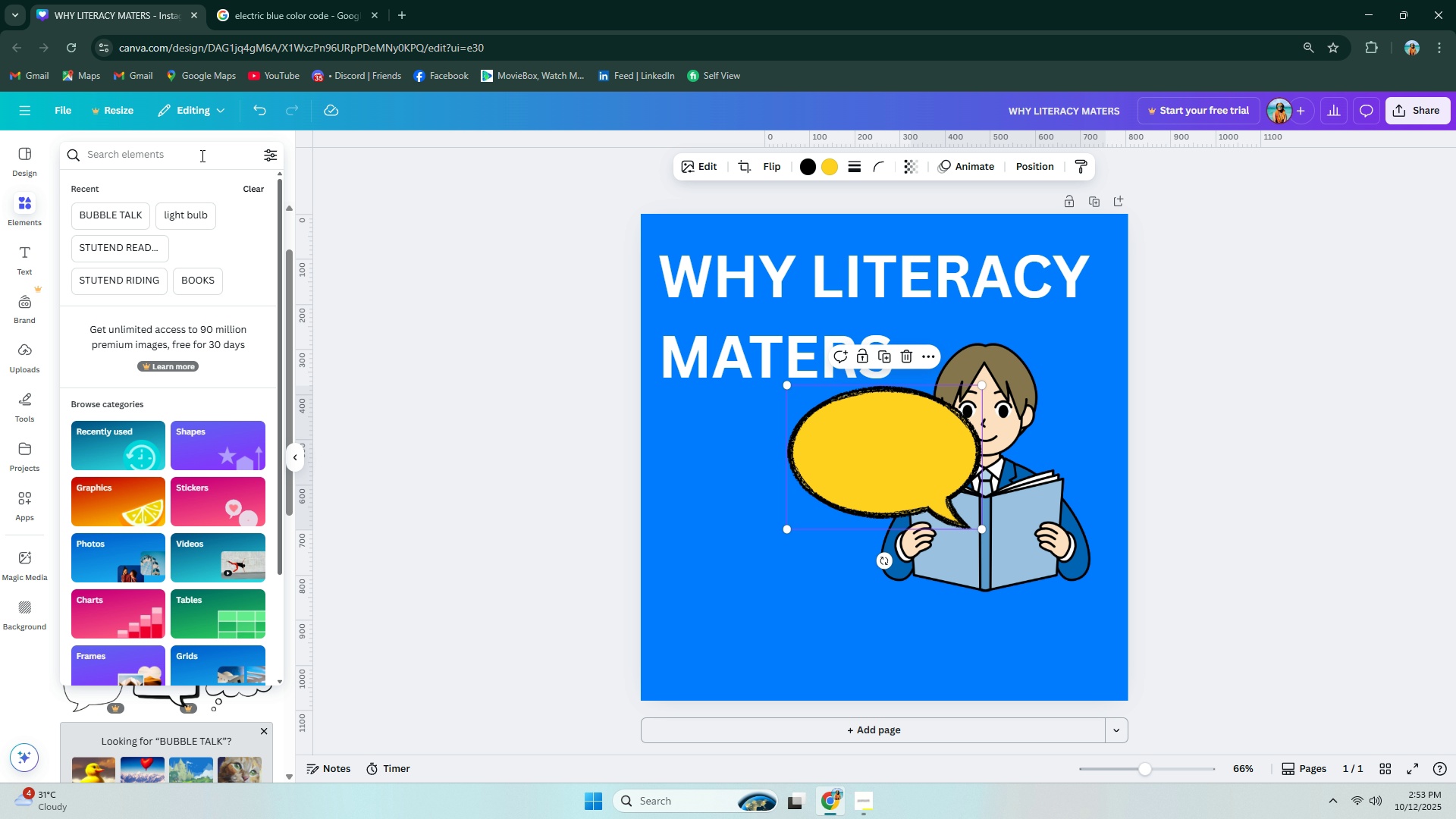 
key(Backspace)
 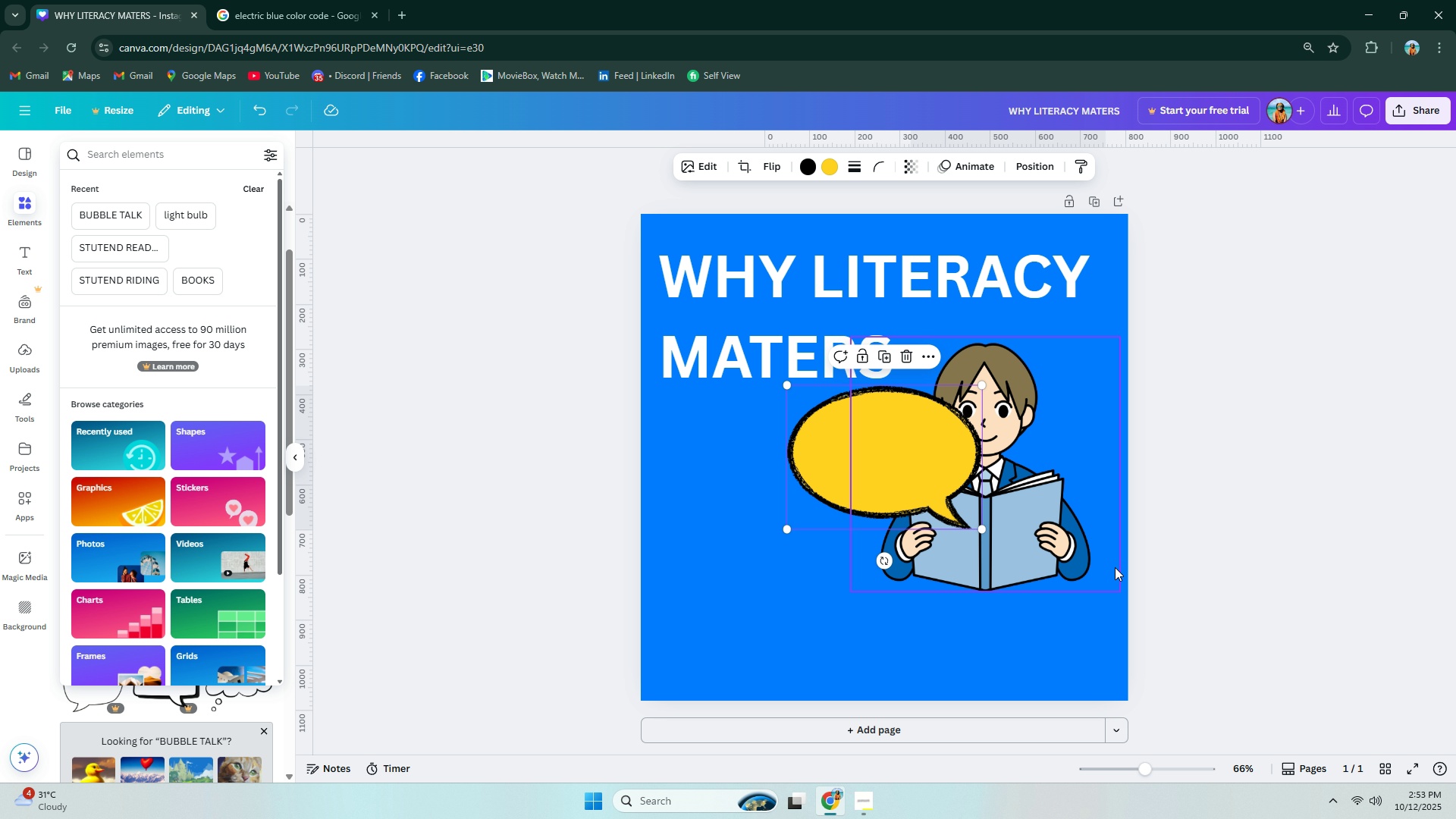 
left_click([908, 464])
 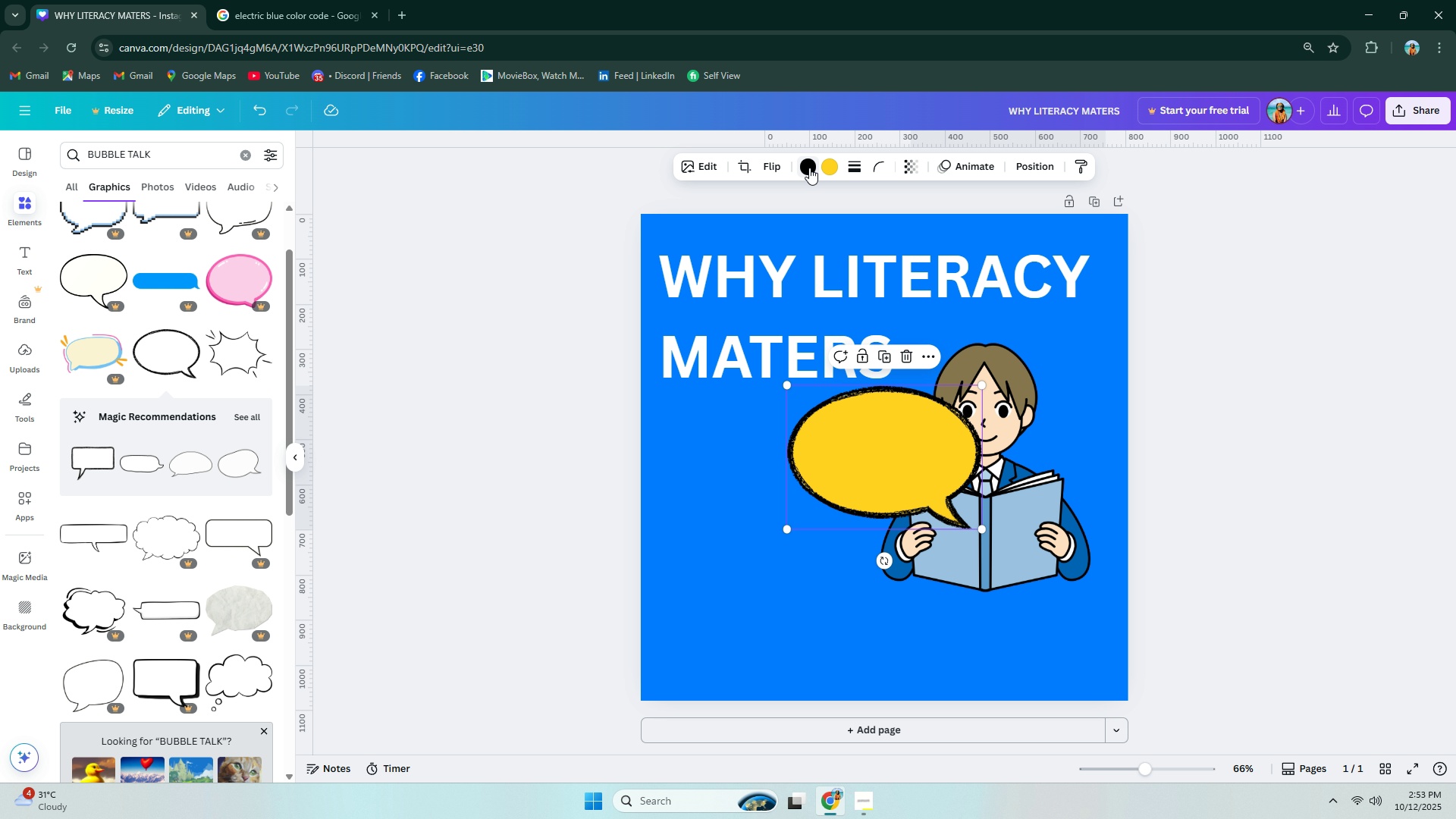 
left_click([809, 168])
 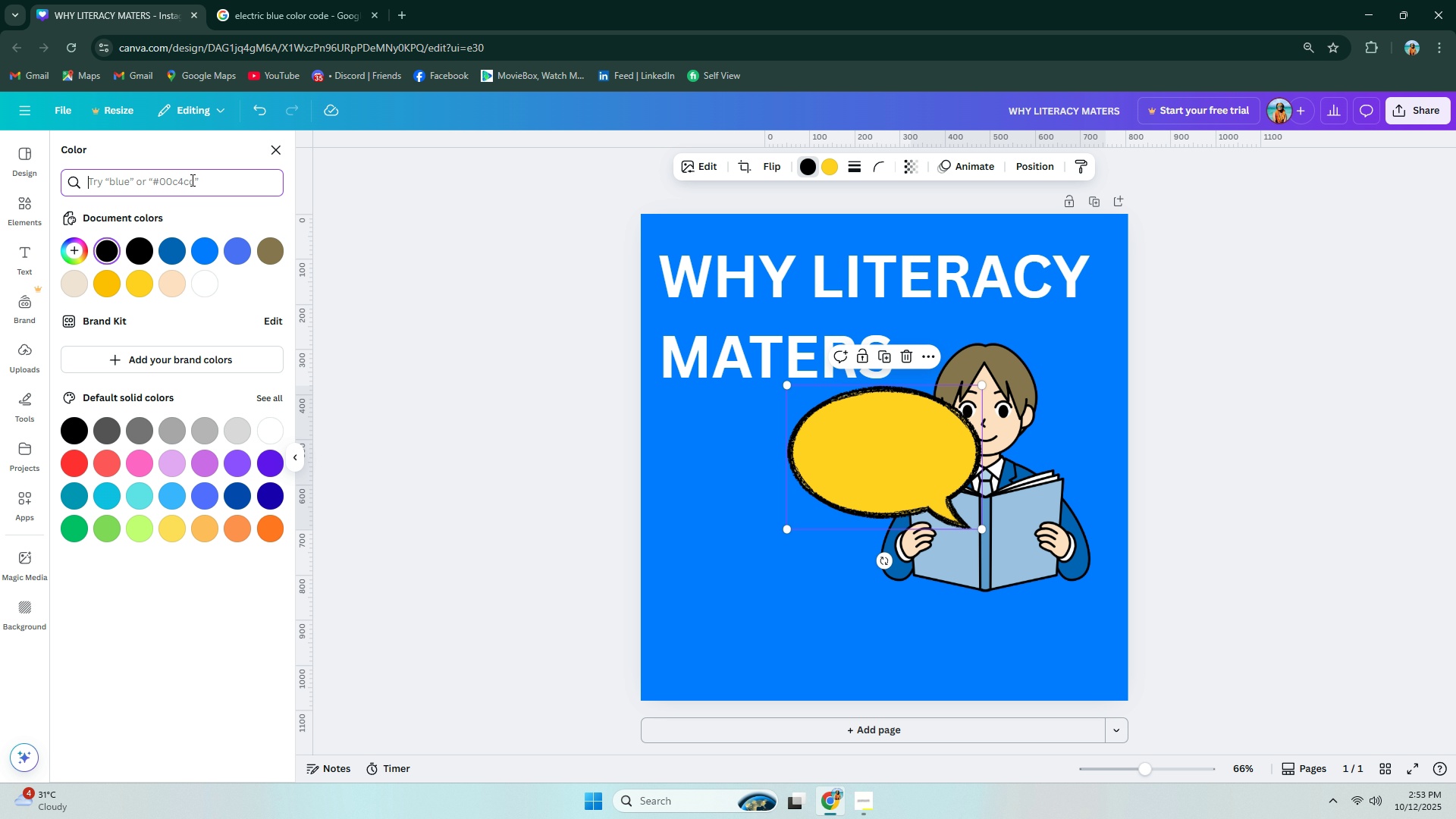 
type(#FFD300)
 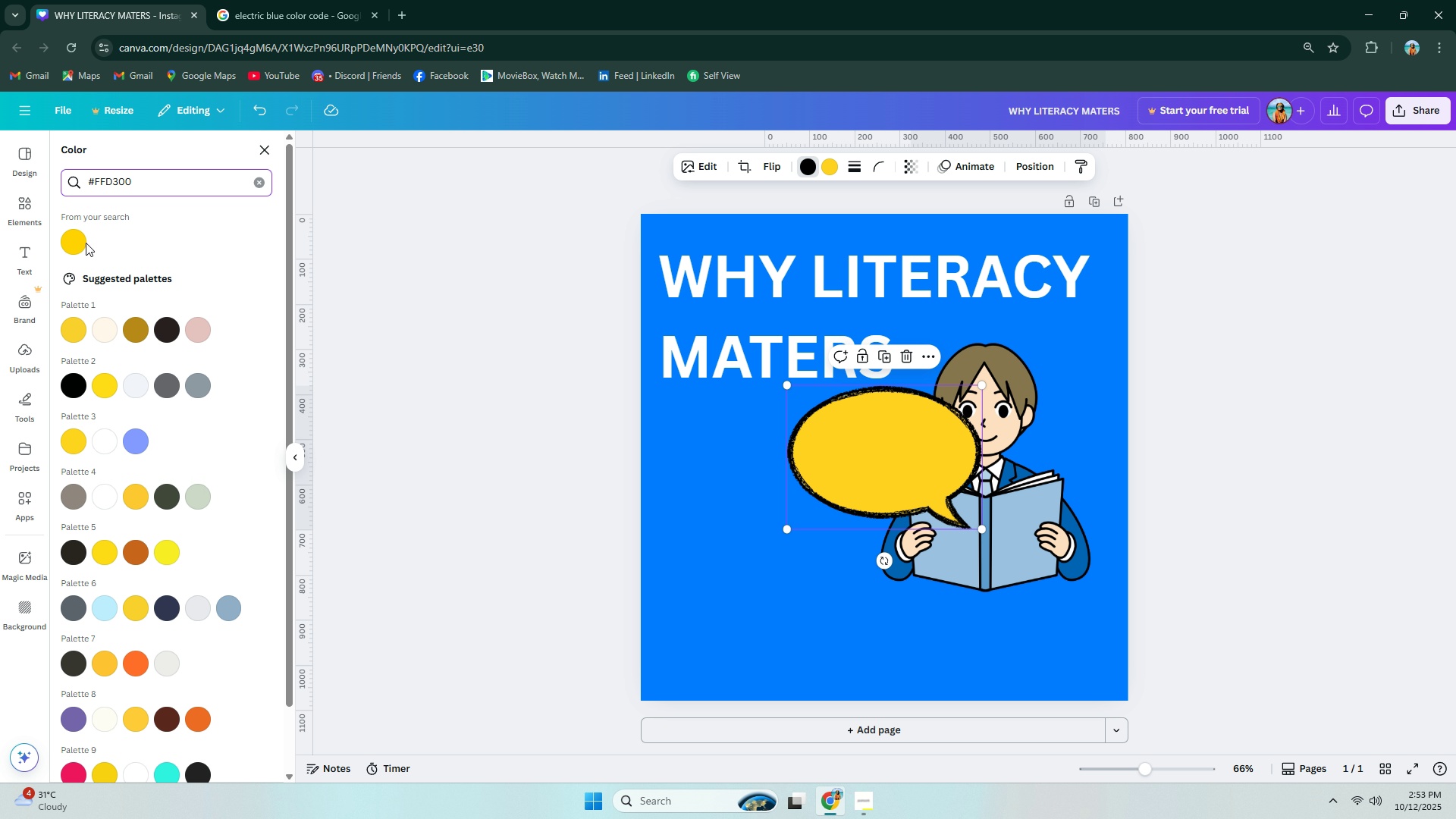 
left_click([75, 243])
 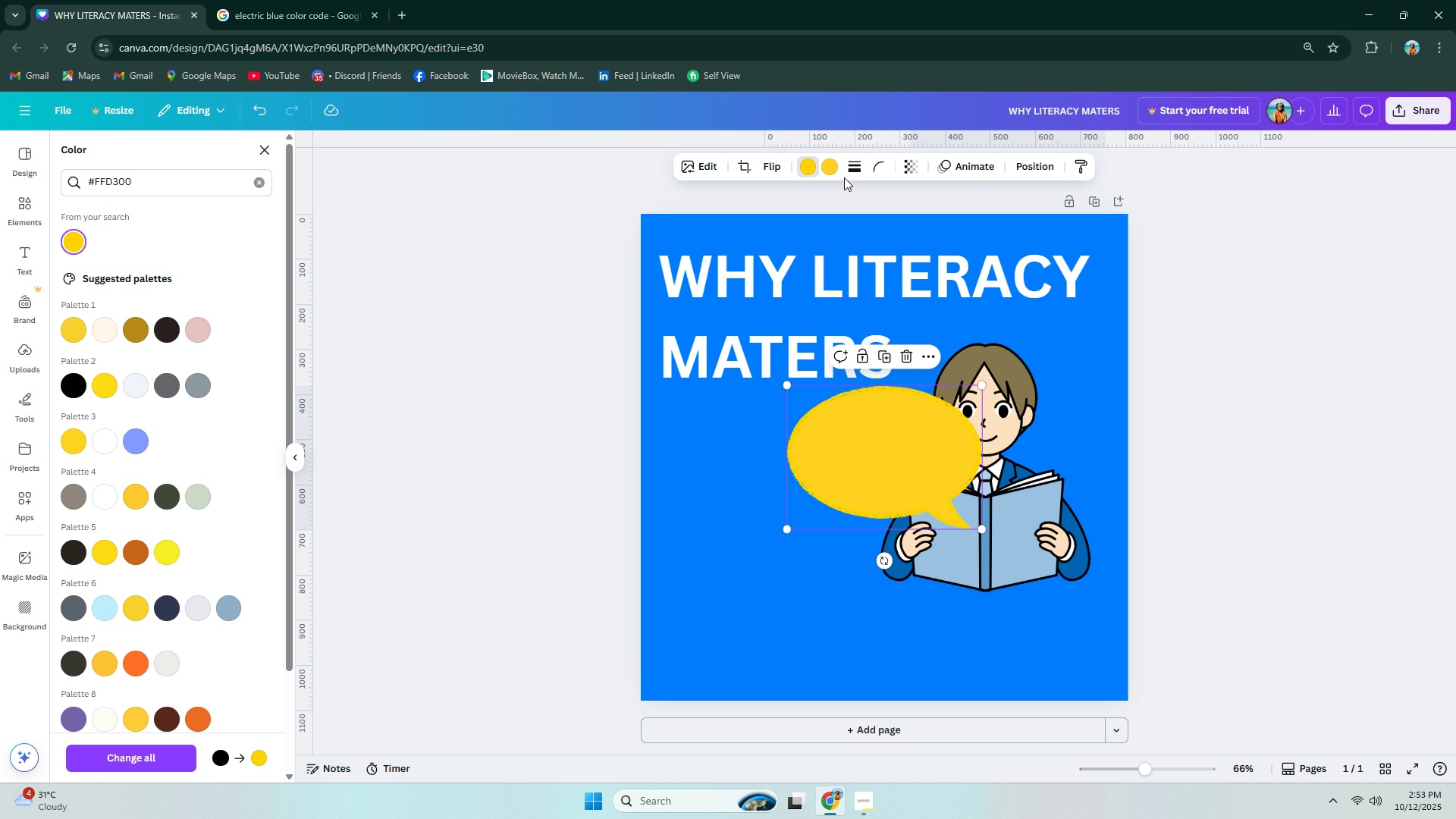 
left_click([835, 170])
 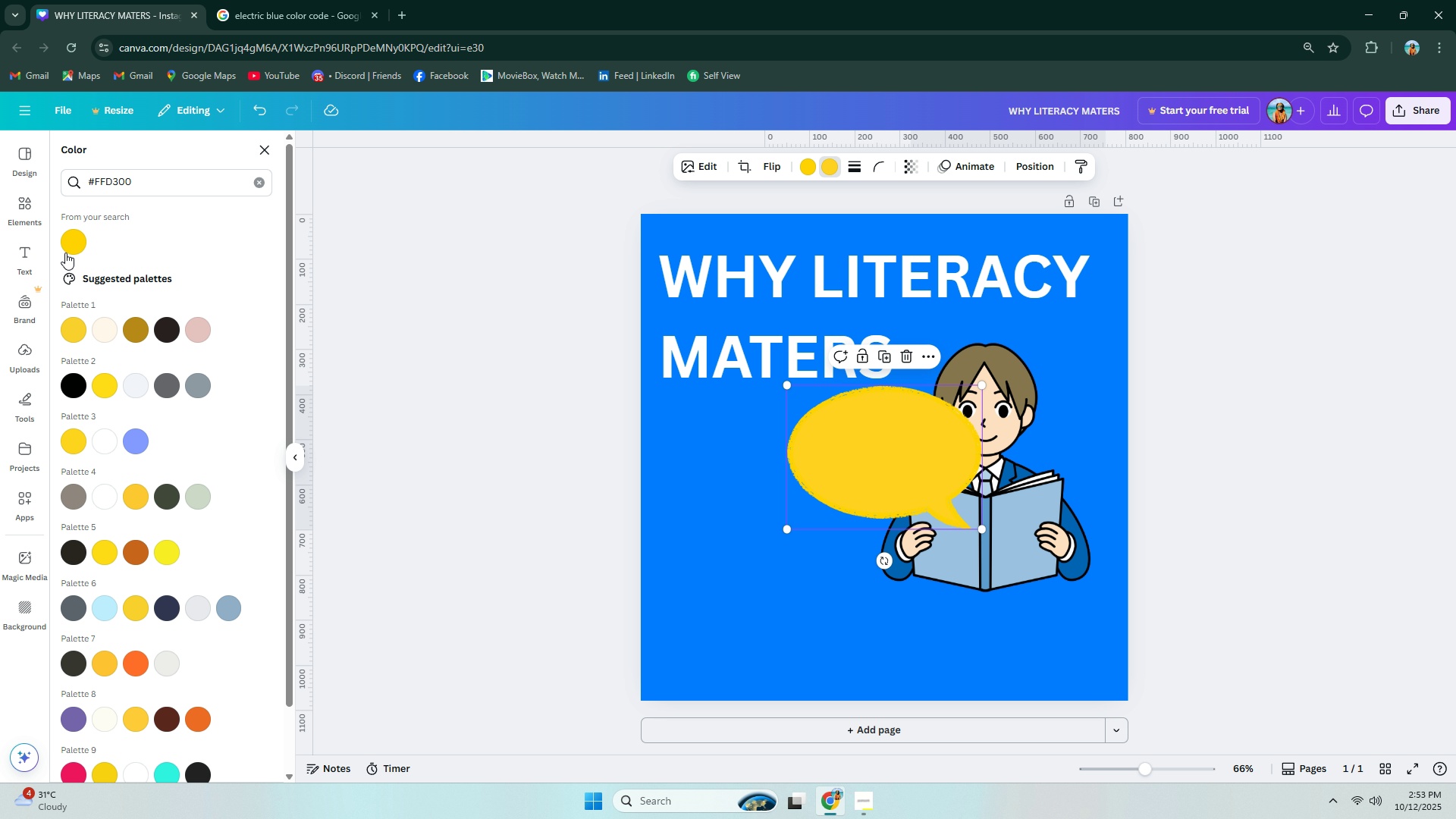 
left_click([65, 249])
 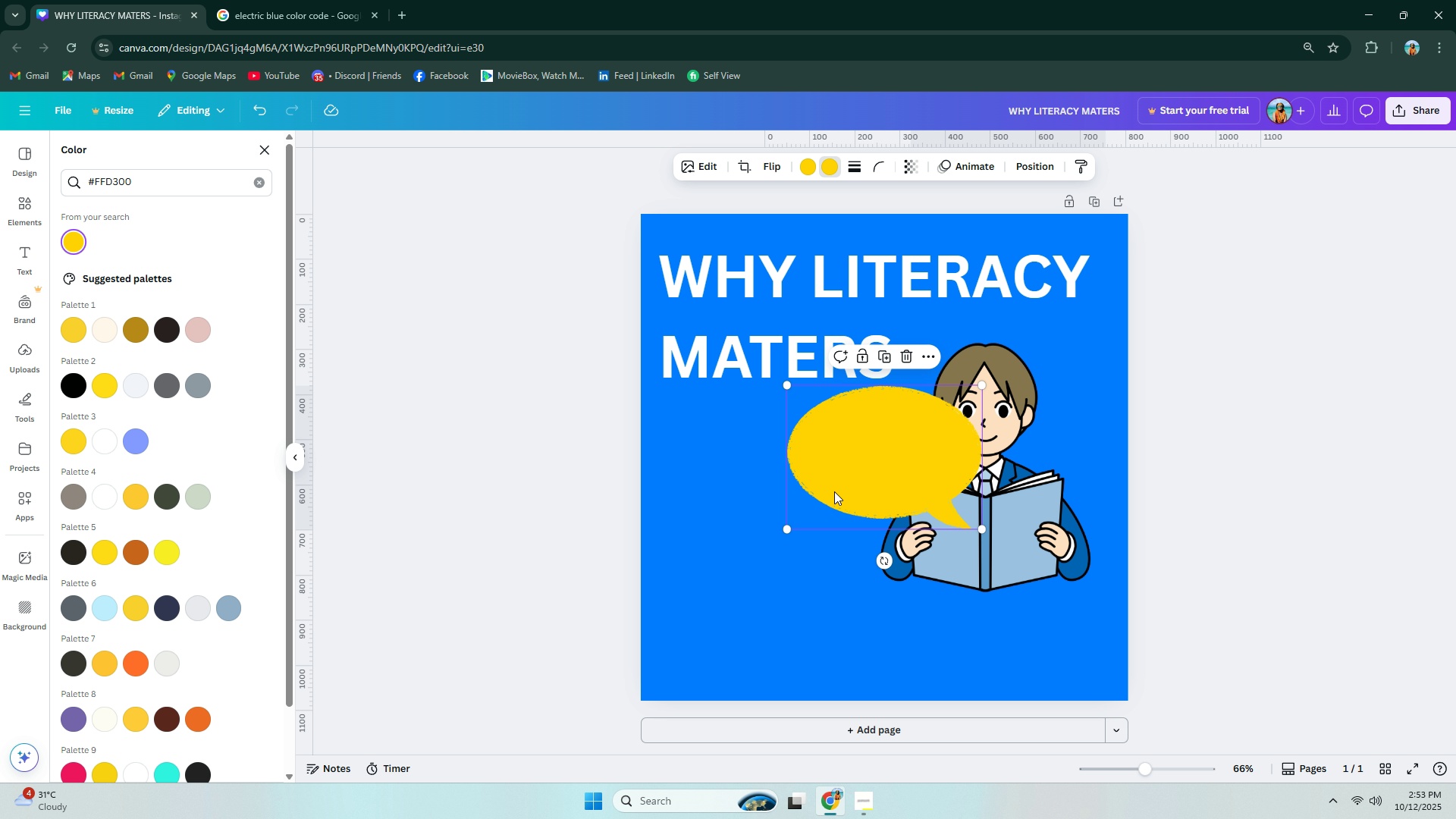 
left_click_drag(start_coordinate=[874, 485], to_coordinate=[896, 484])
 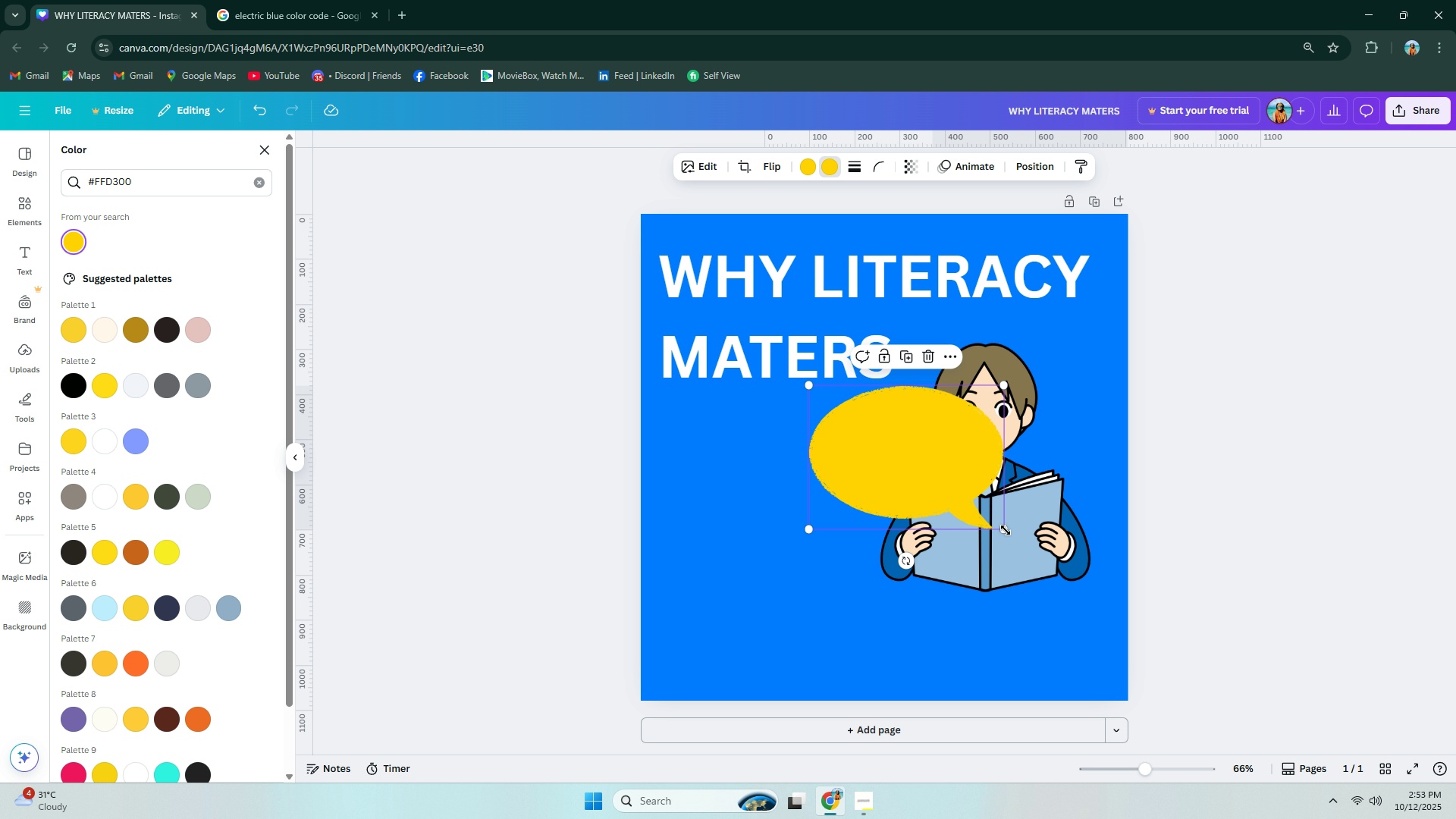 
left_click_drag(start_coordinate=[1003, 529], to_coordinate=[879, 466])
 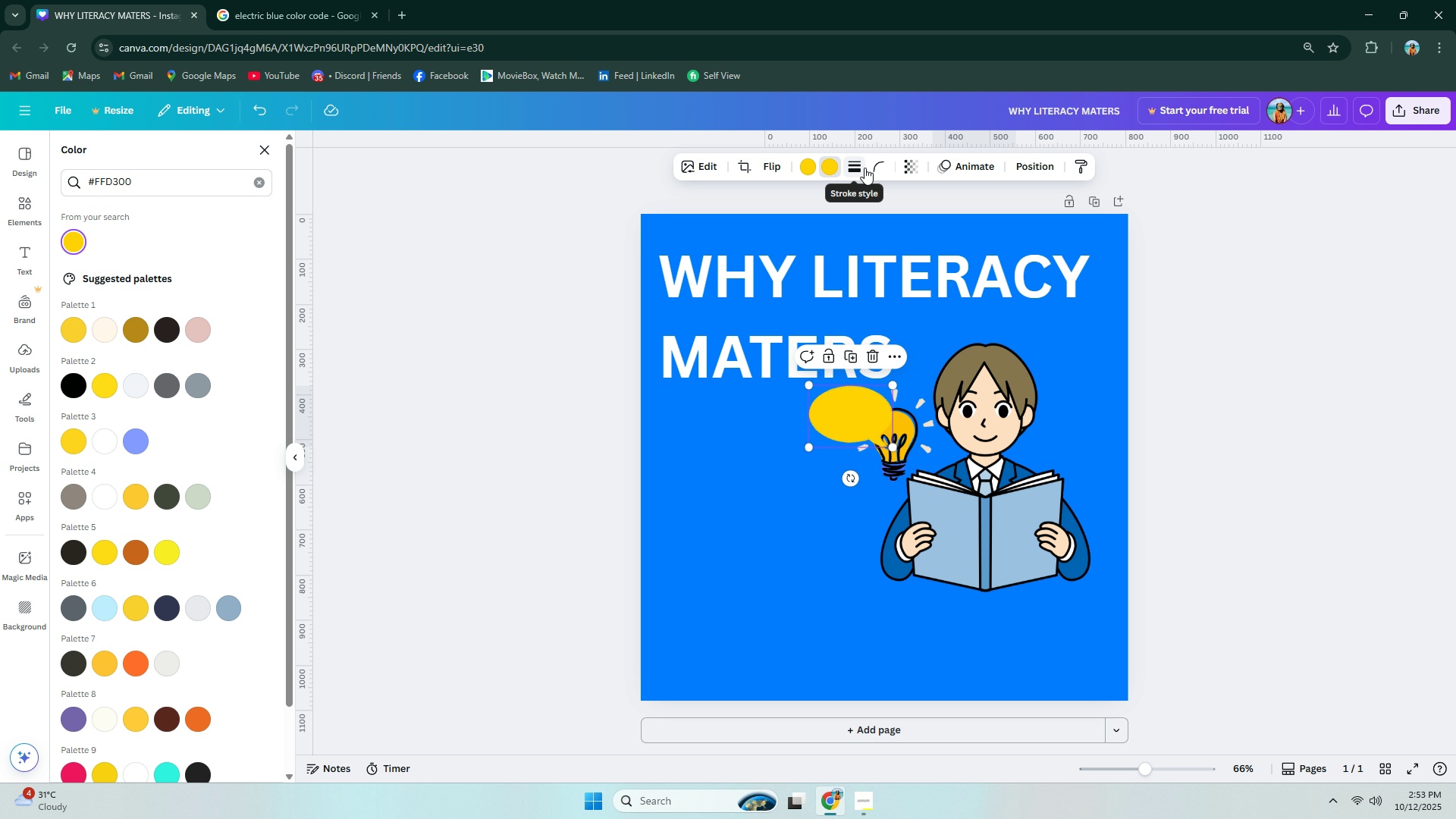 
left_click([777, 171])
 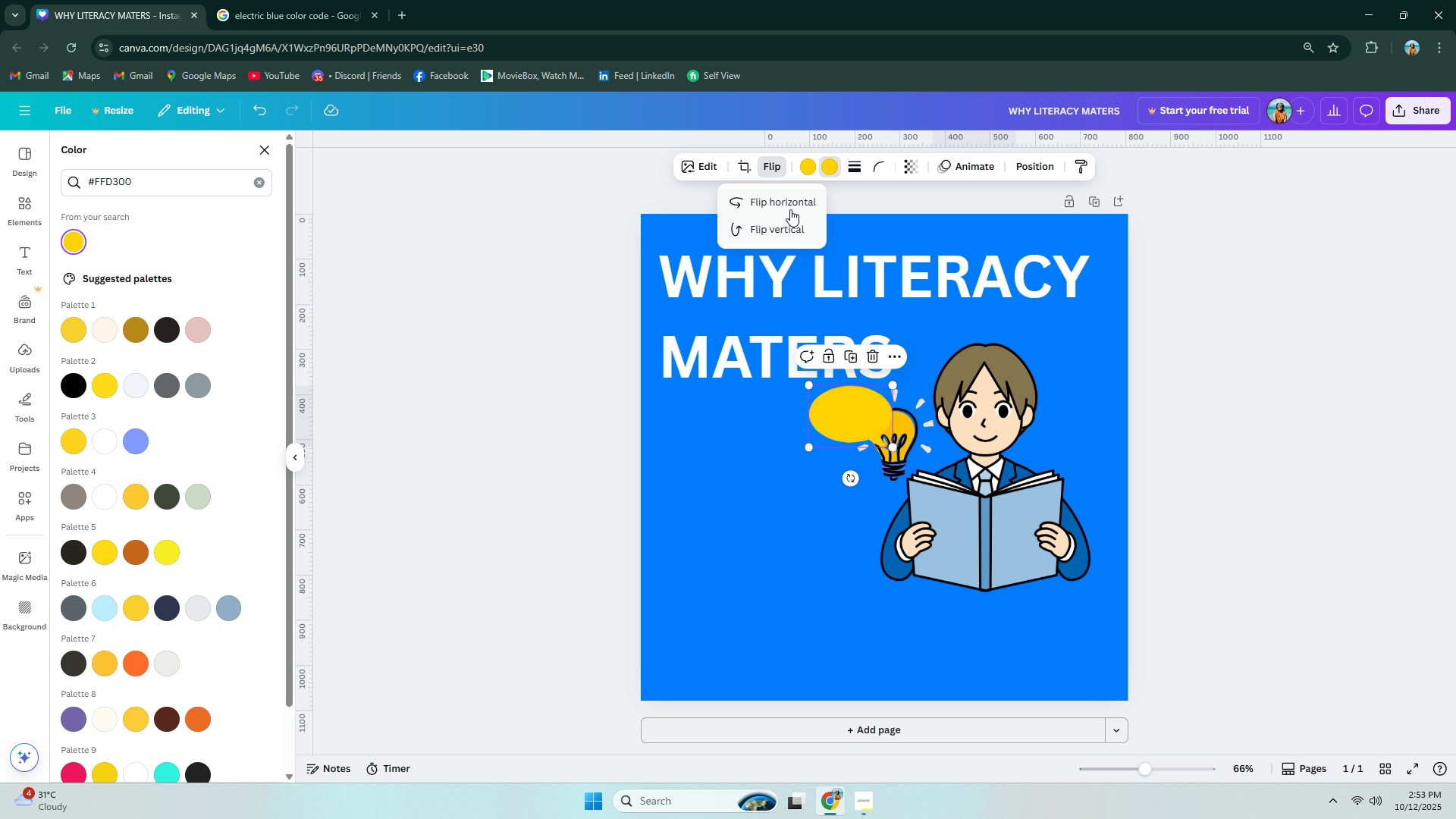 
left_click([789, 205])
 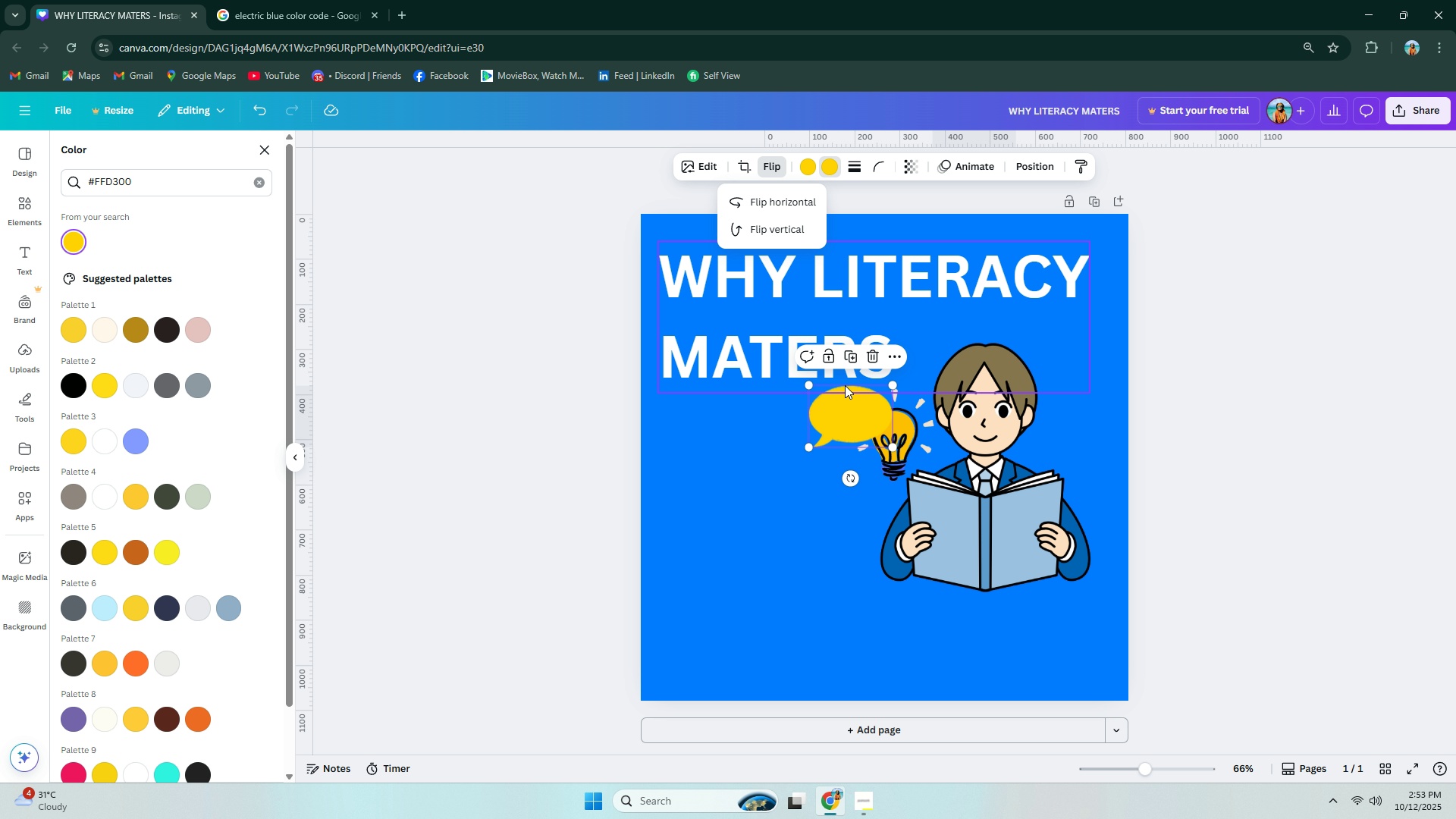 
left_click_drag(start_coordinate=[843, 396], to_coordinate=[1076, 344])
 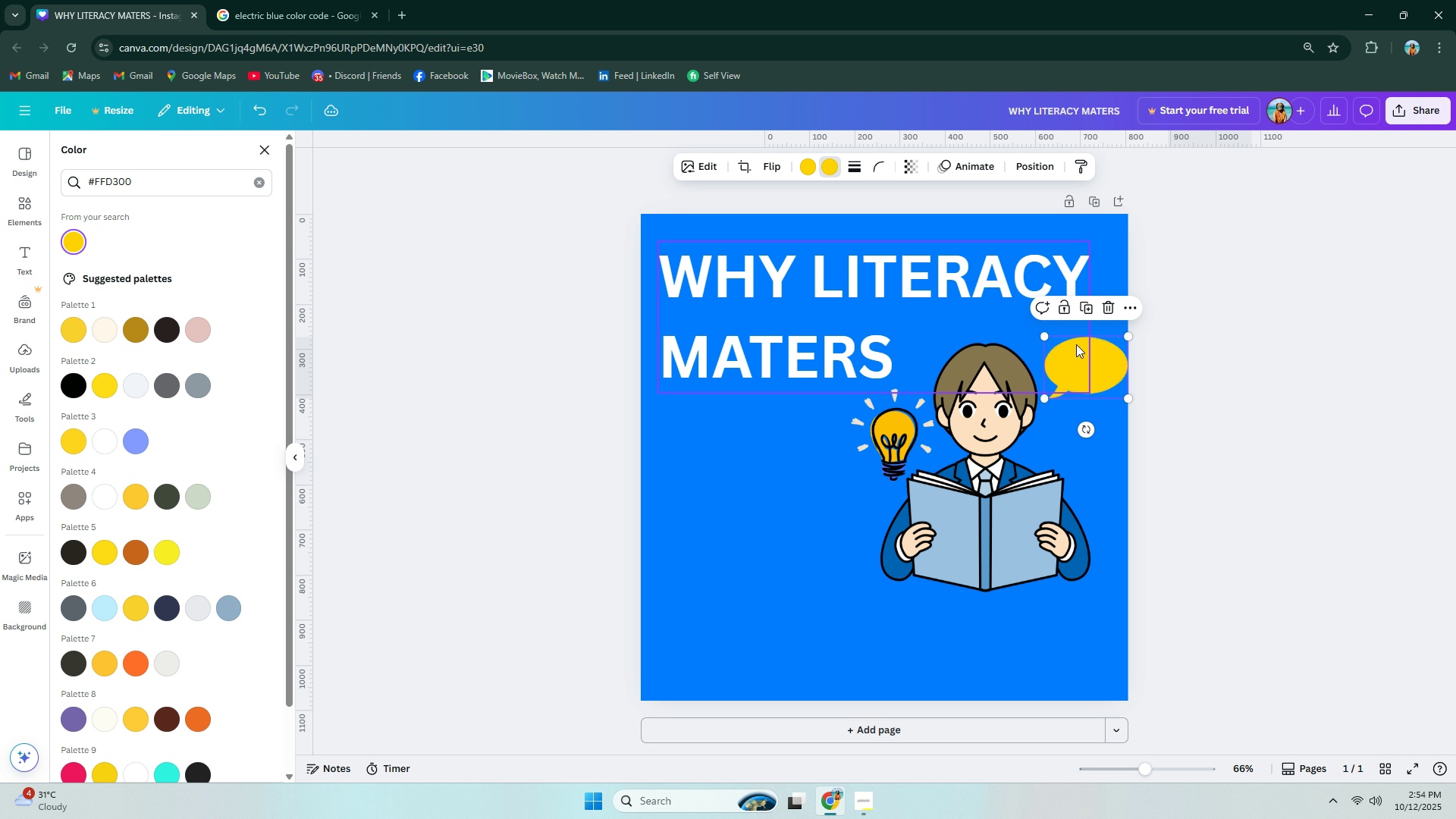 
left_click([1076, 344])
 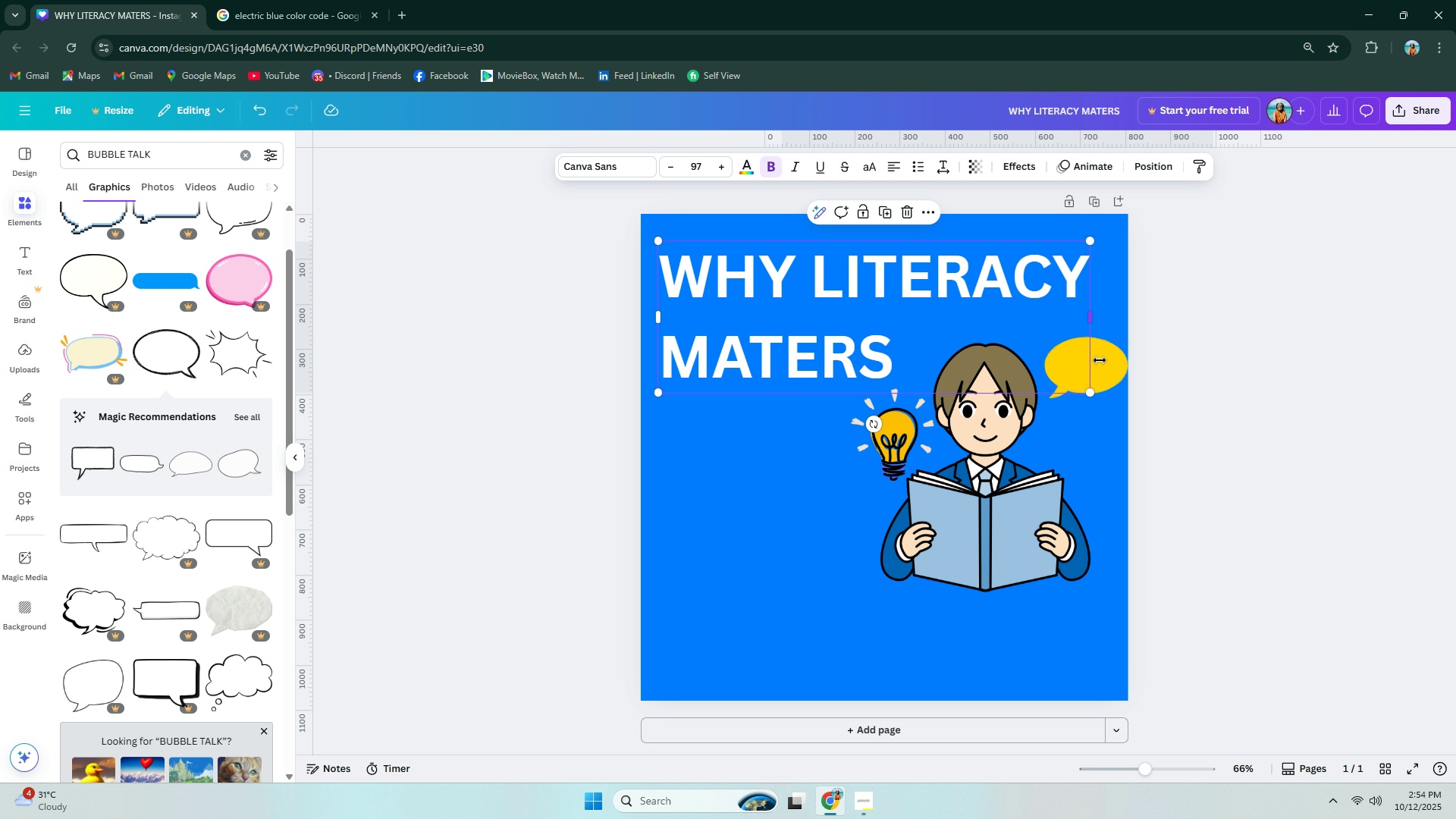 
double_click([1109, 364])
 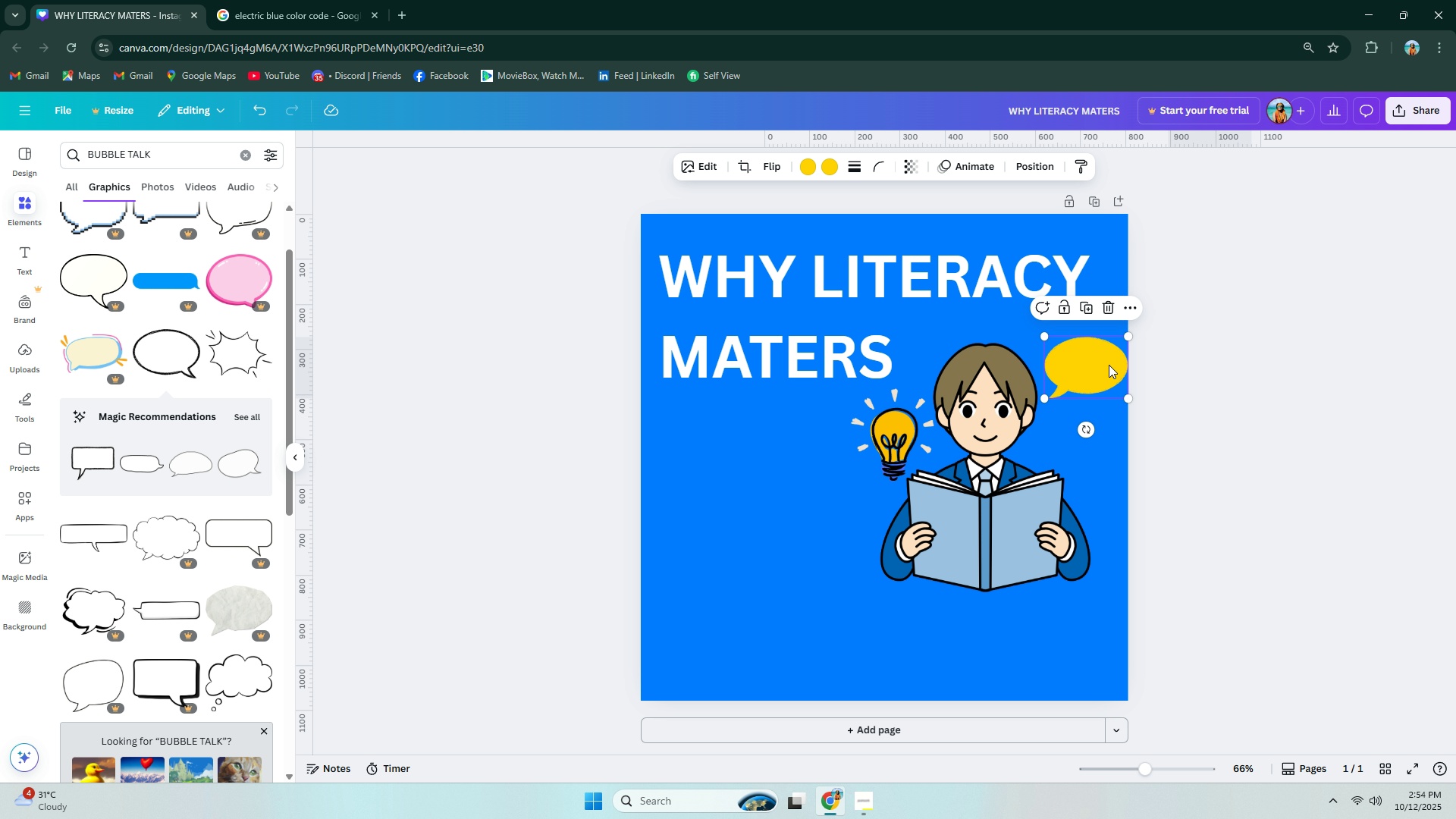 
left_click_drag(start_coordinate=[1109, 365], to_coordinate=[1100, 366])
 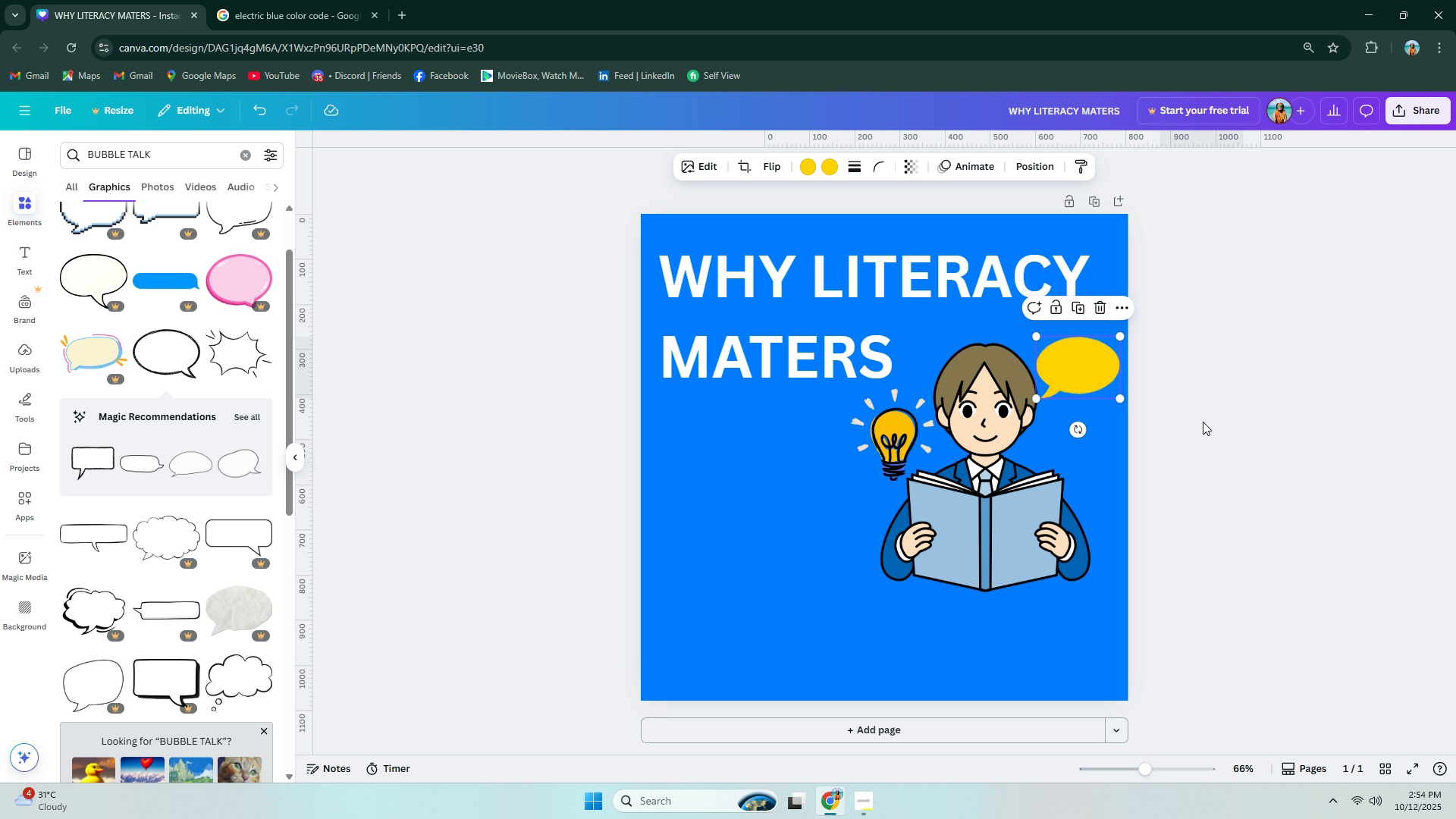 
left_click([1203, 422])
 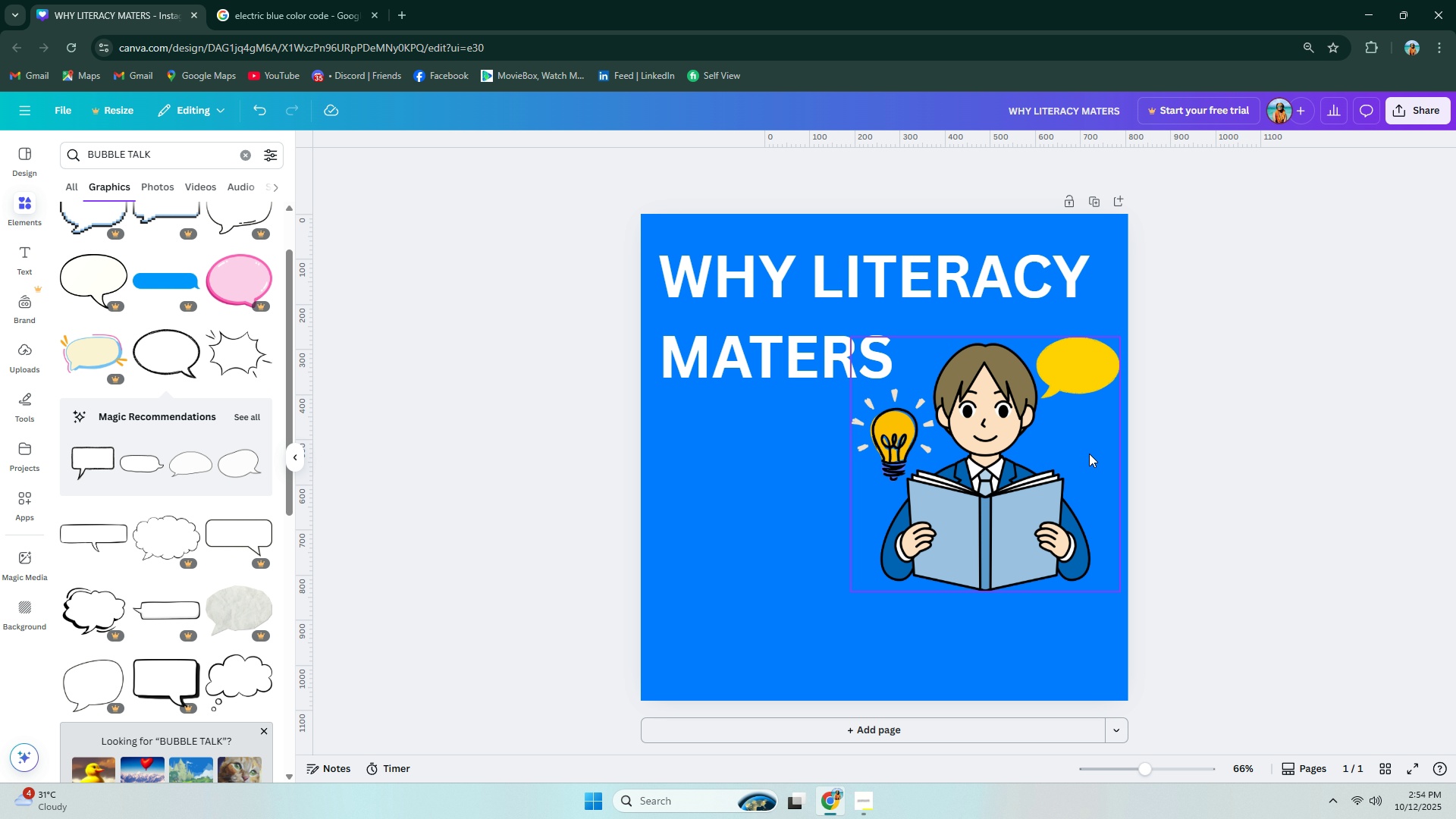 
wait(12.01)
 